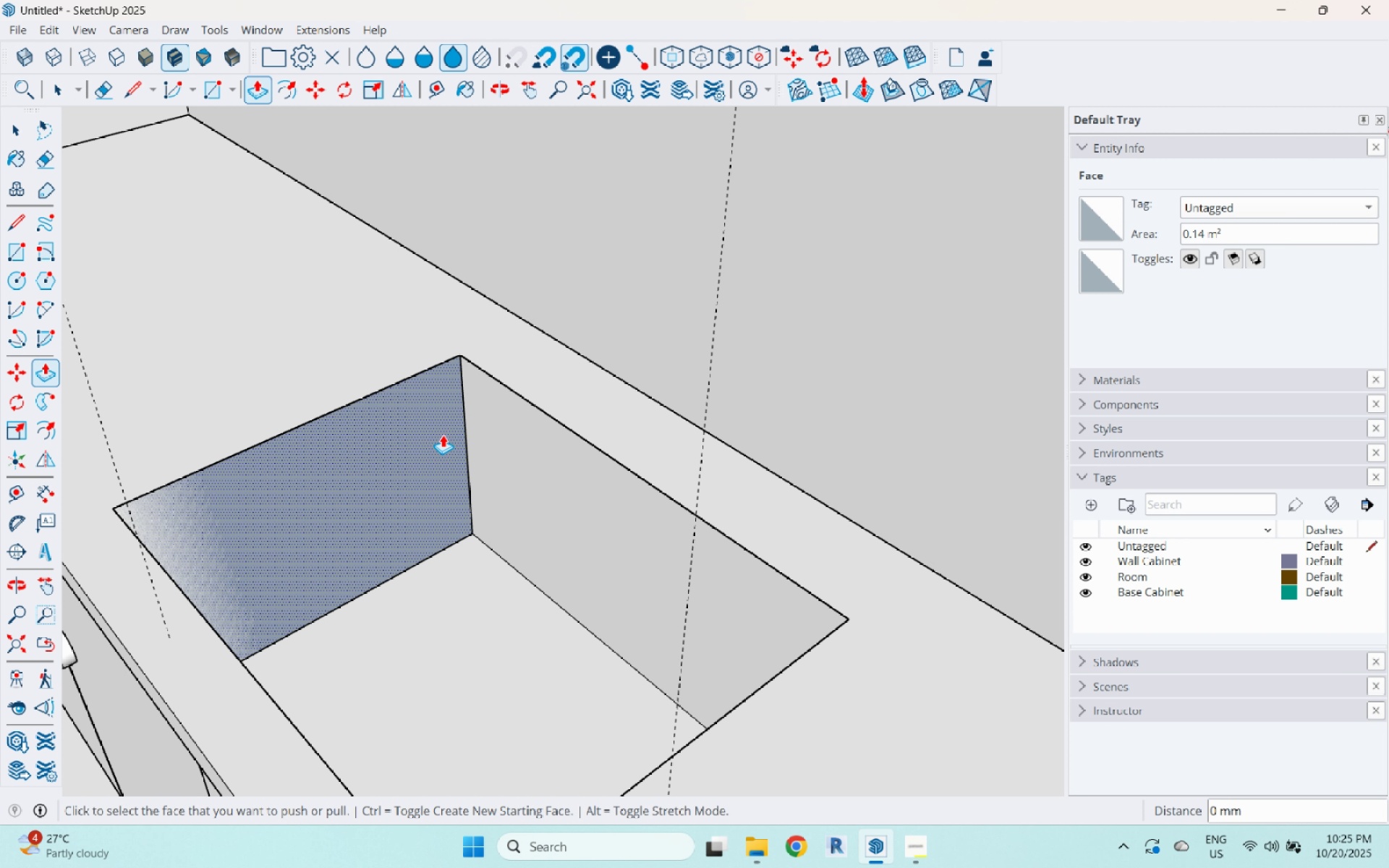 
key(Escape)
 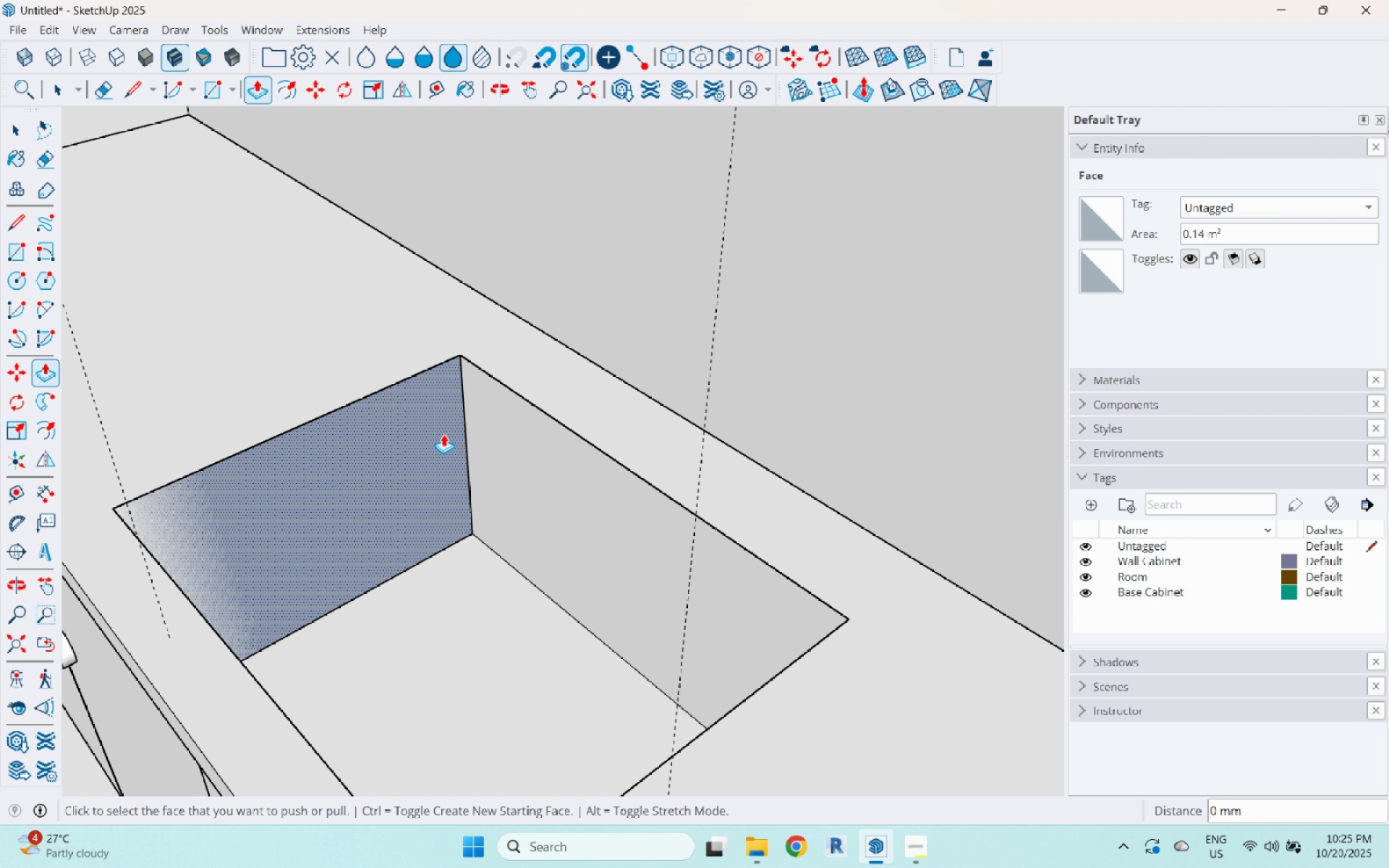 
key(Control+Z)
 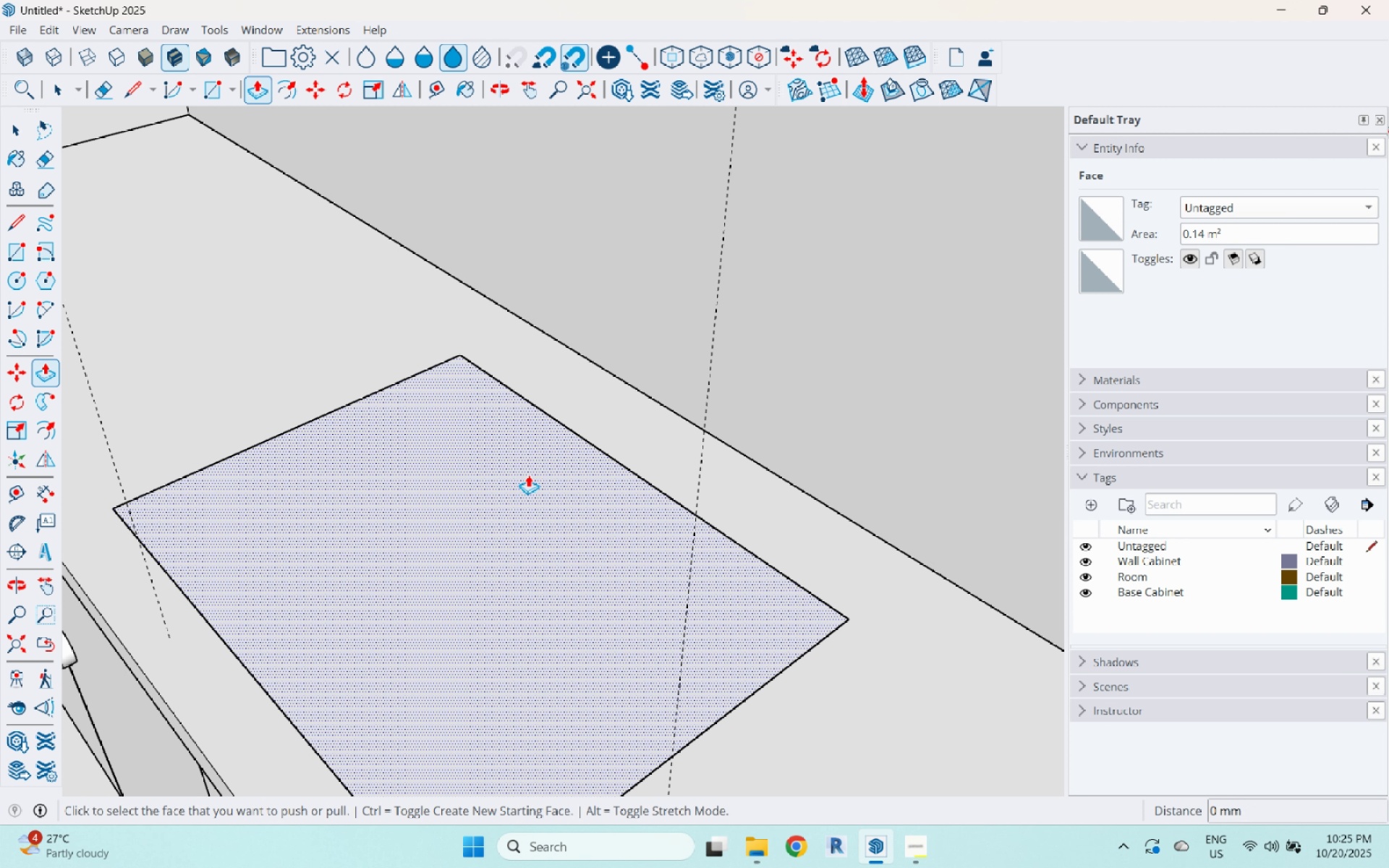 
key(Space)
 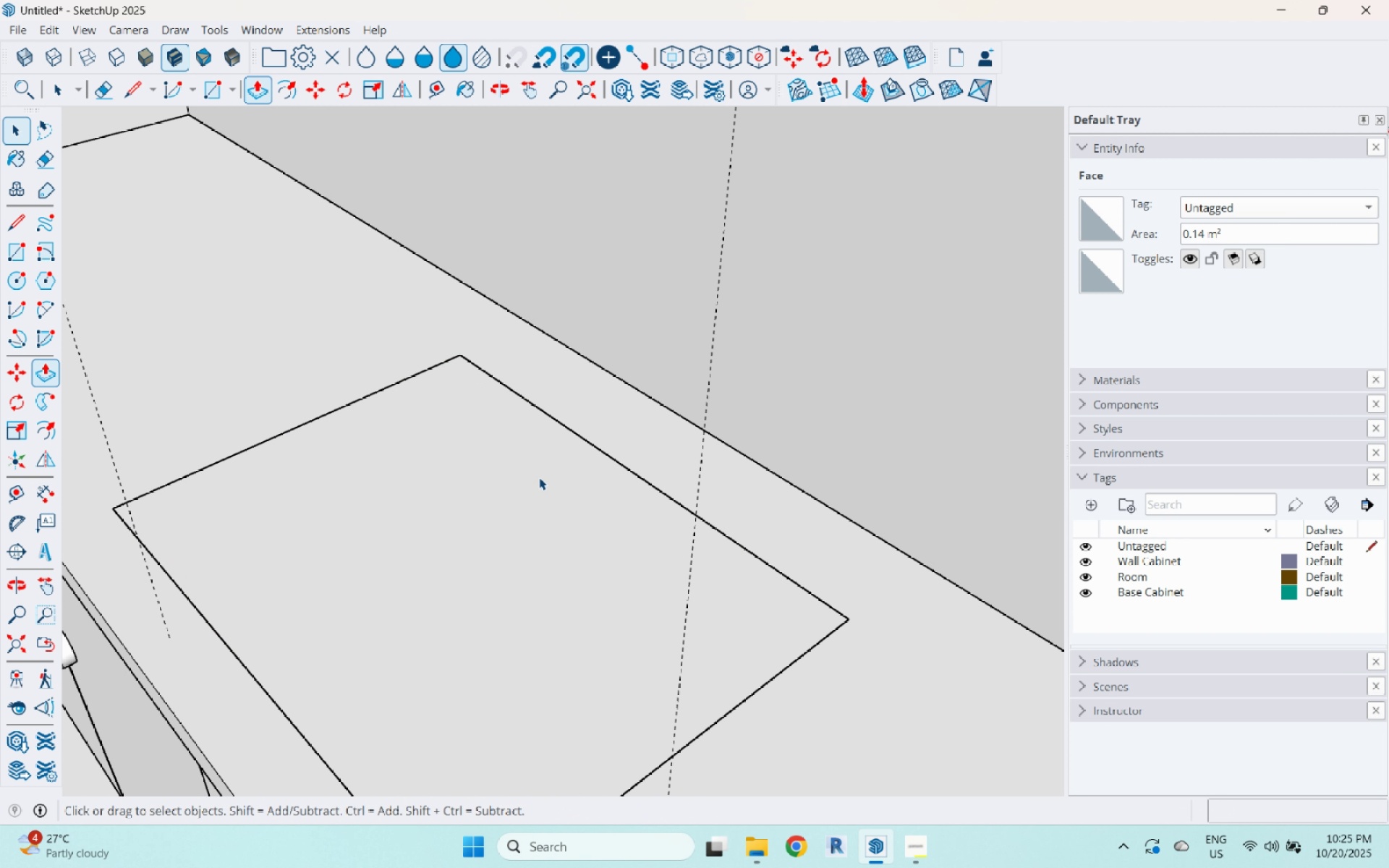 
left_click([539, 477])
 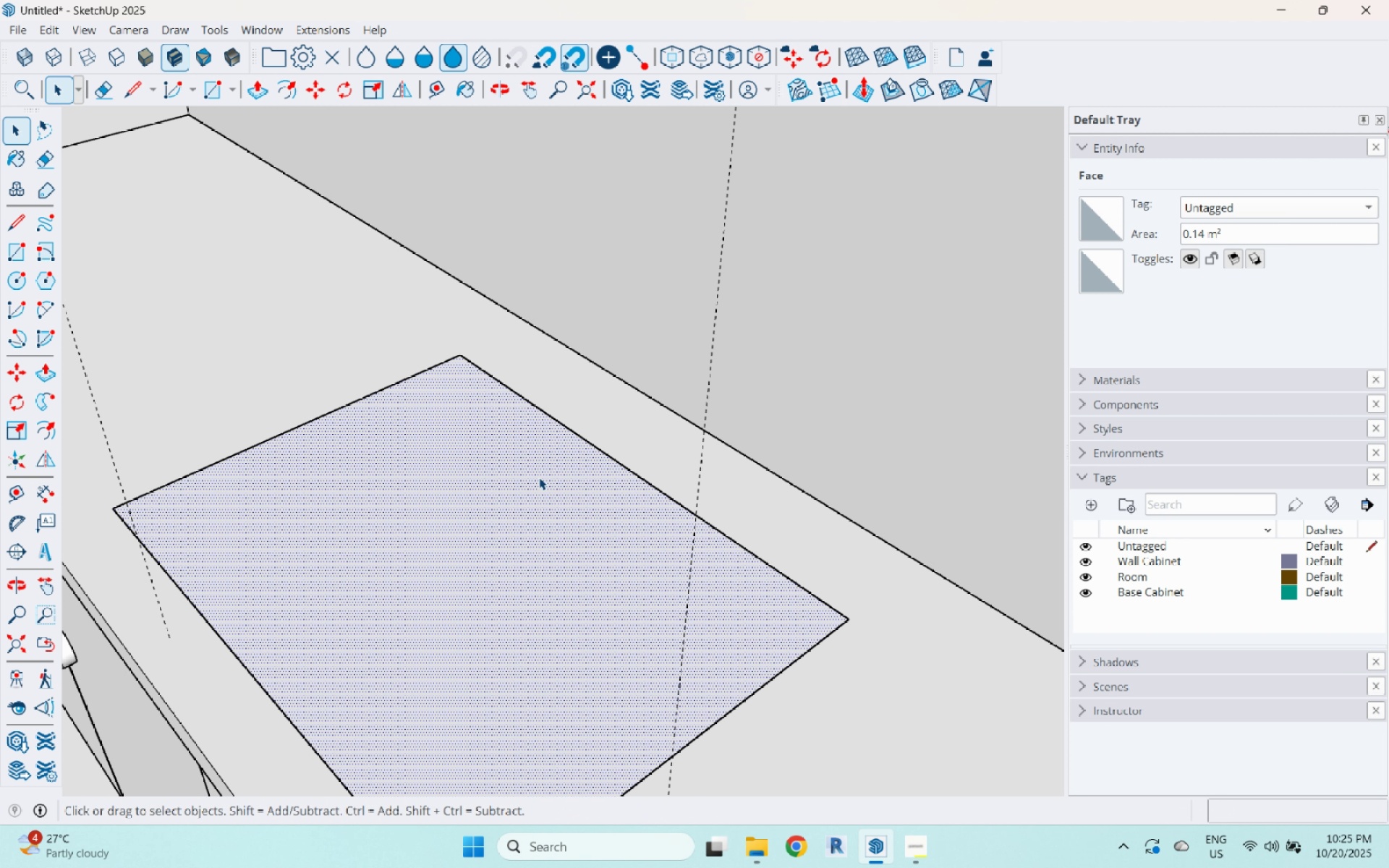 
right_click([539, 477])
 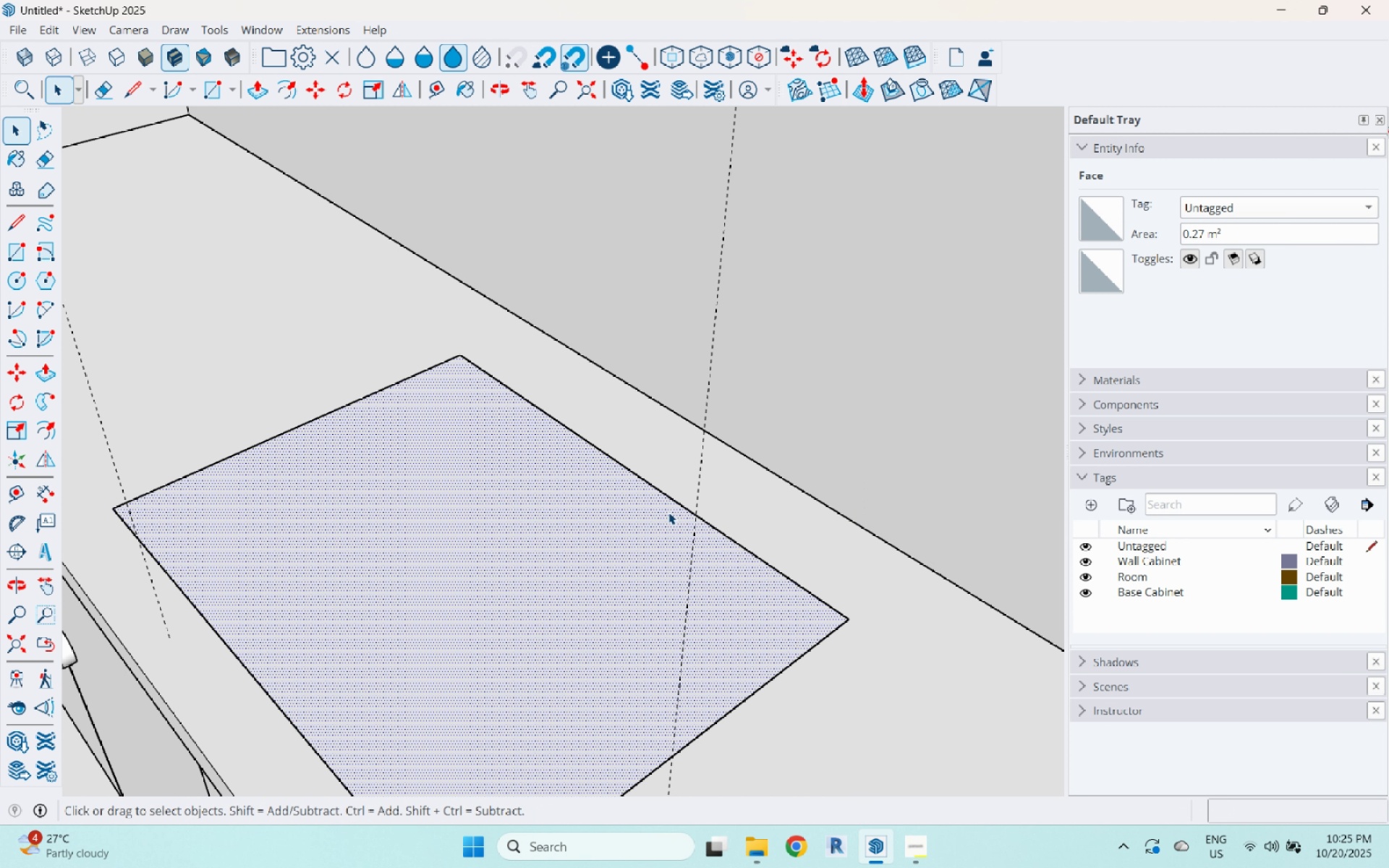 
double_click([524, 501])
 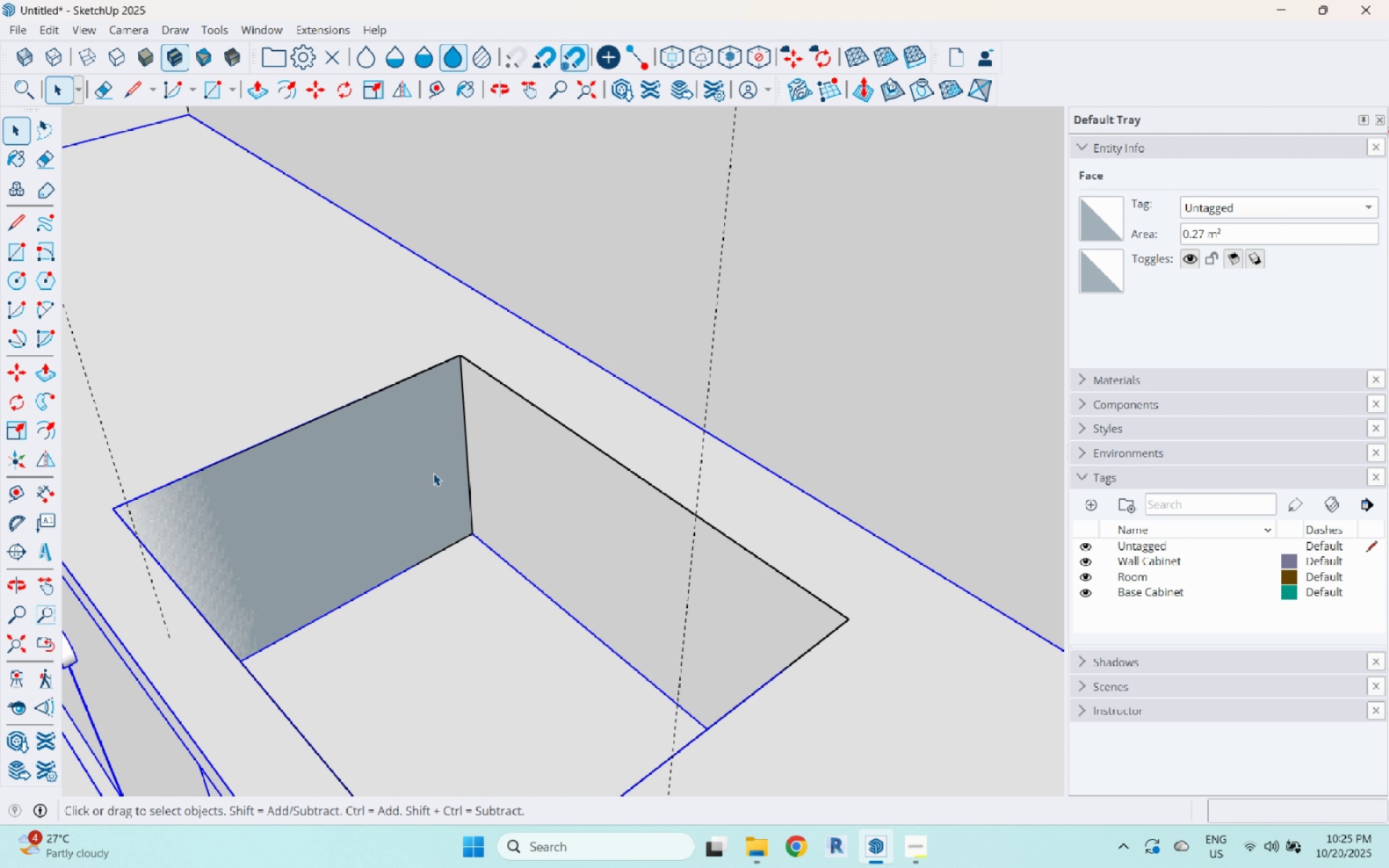 
triple_click([433, 473])
 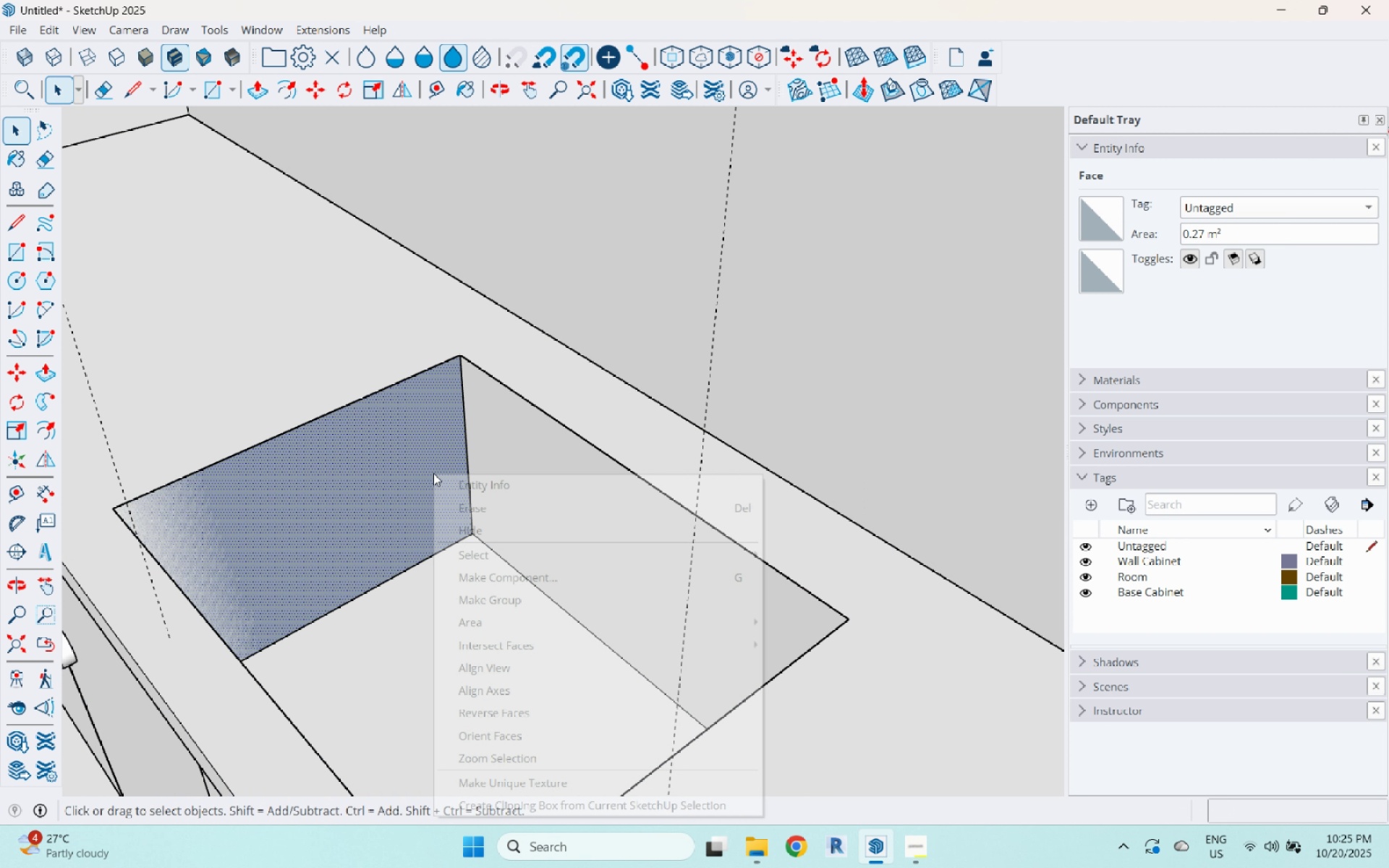 
right_click([433, 473])
 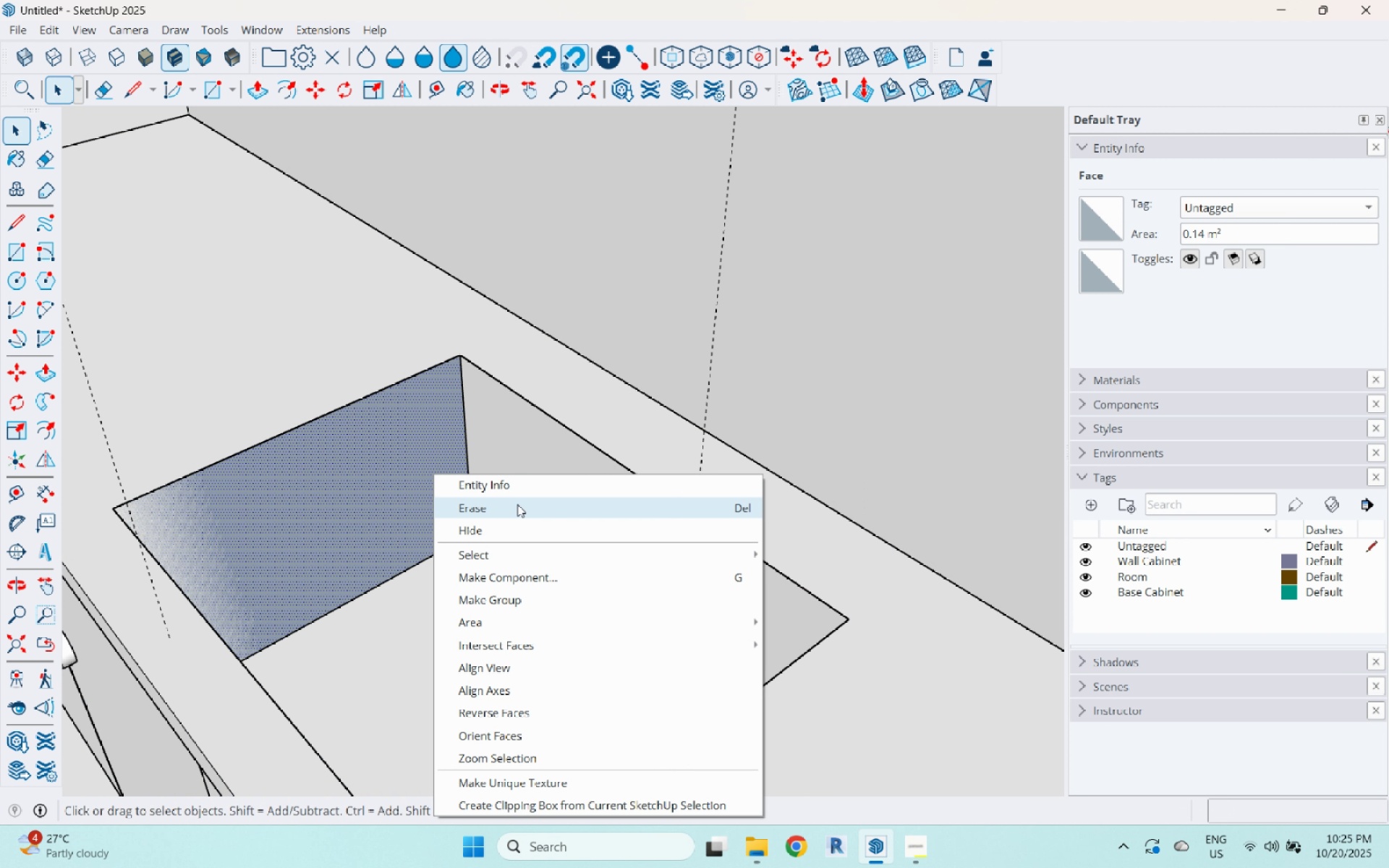 
left_click([517, 504])
 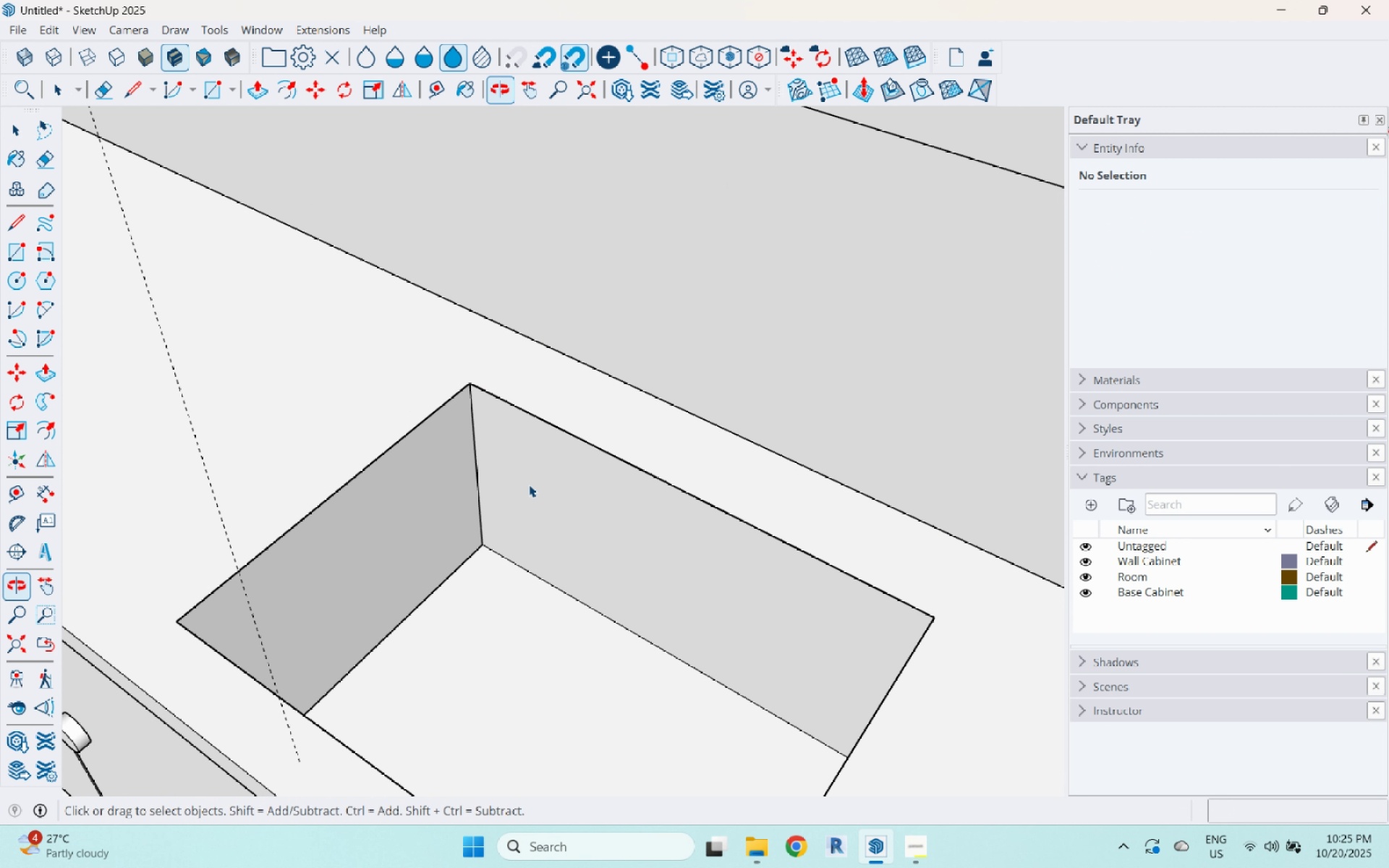 
scroll: coordinate [406, 407], scroll_direction: down, amount: 6.0
 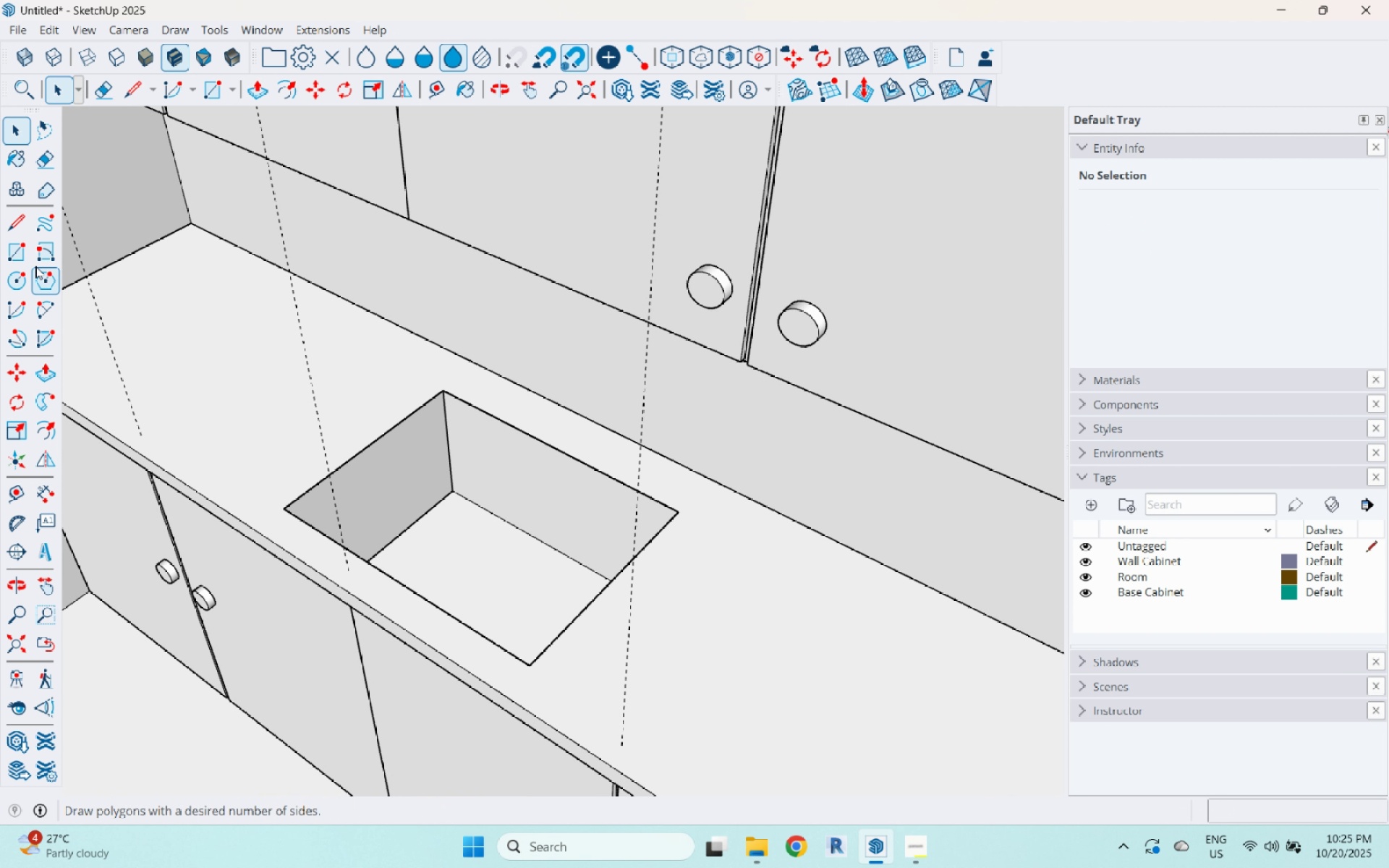 
left_click([24, 255])
 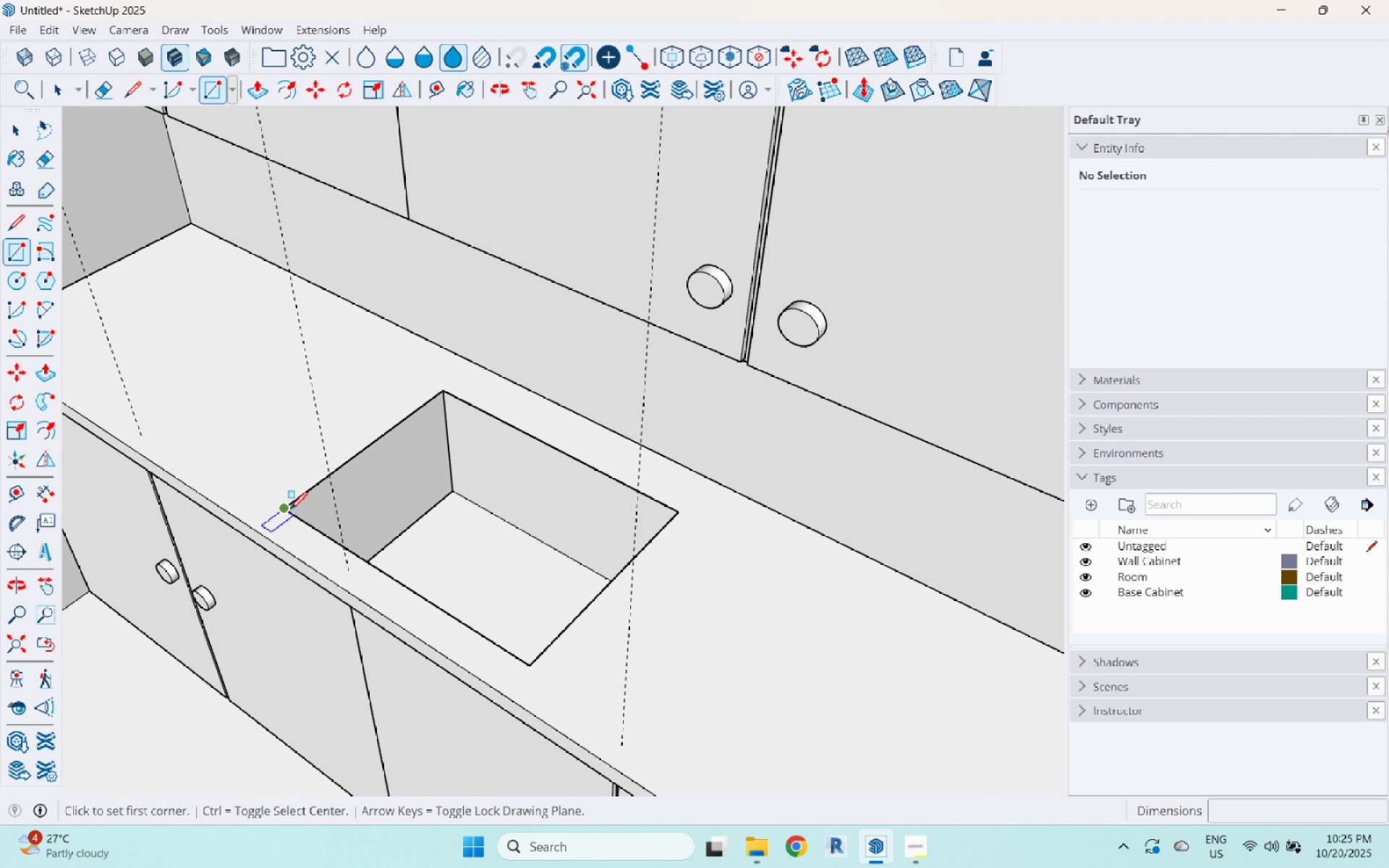 
left_click([286, 509])
 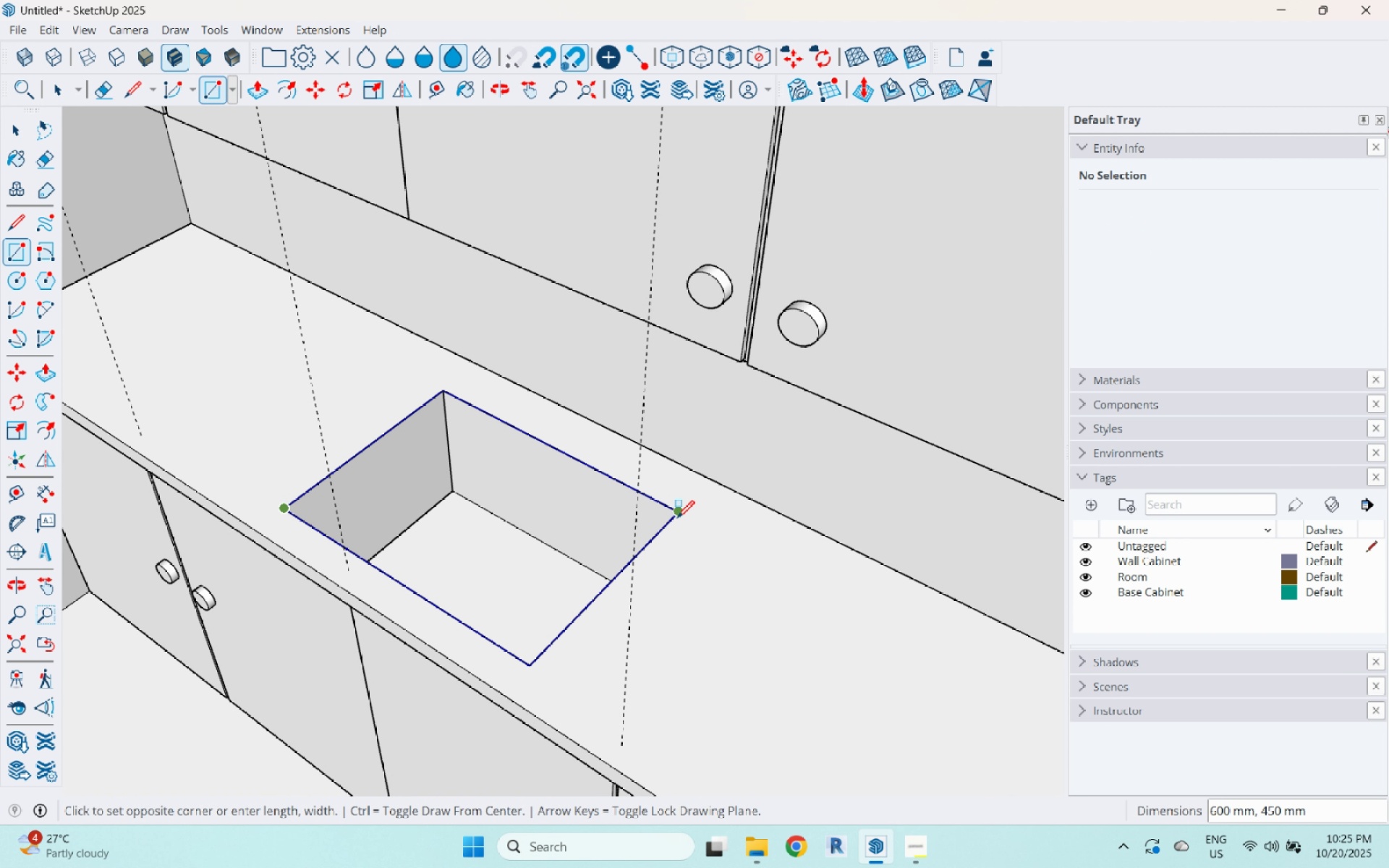 
left_click([677, 519])
 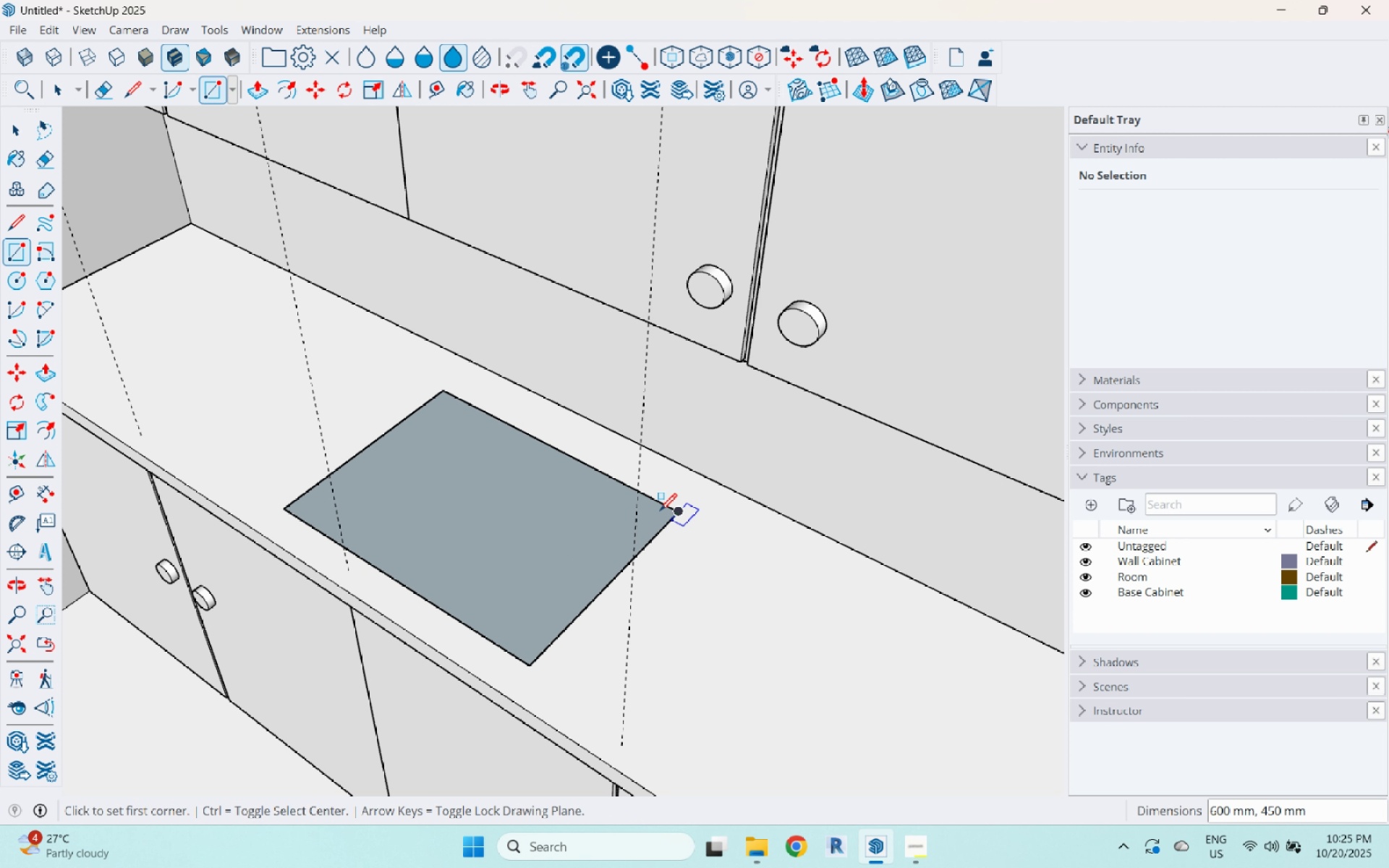 
scroll: coordinate [653, 512], scroll_direction: up, amount: 4.0
 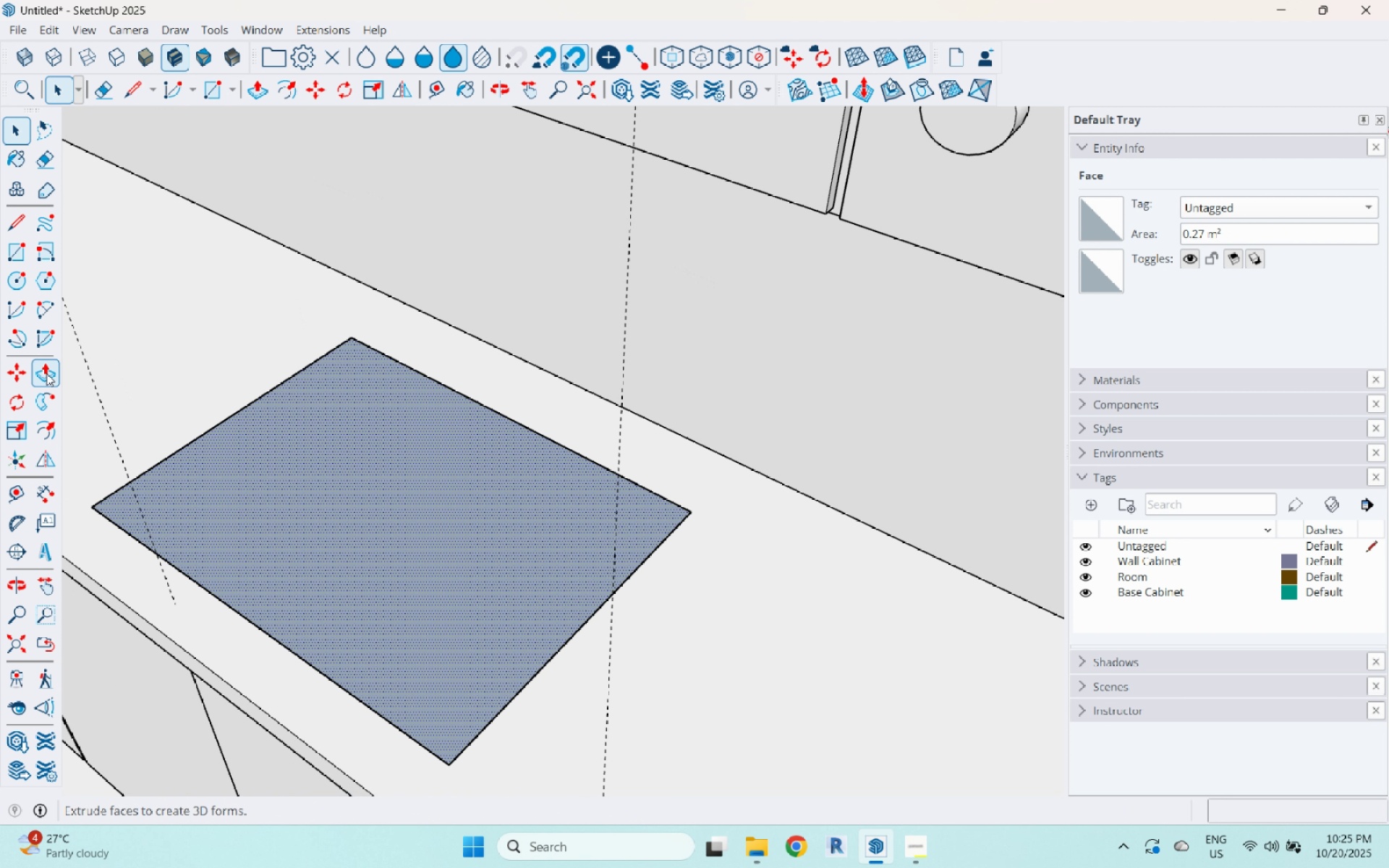 
key(Space)
 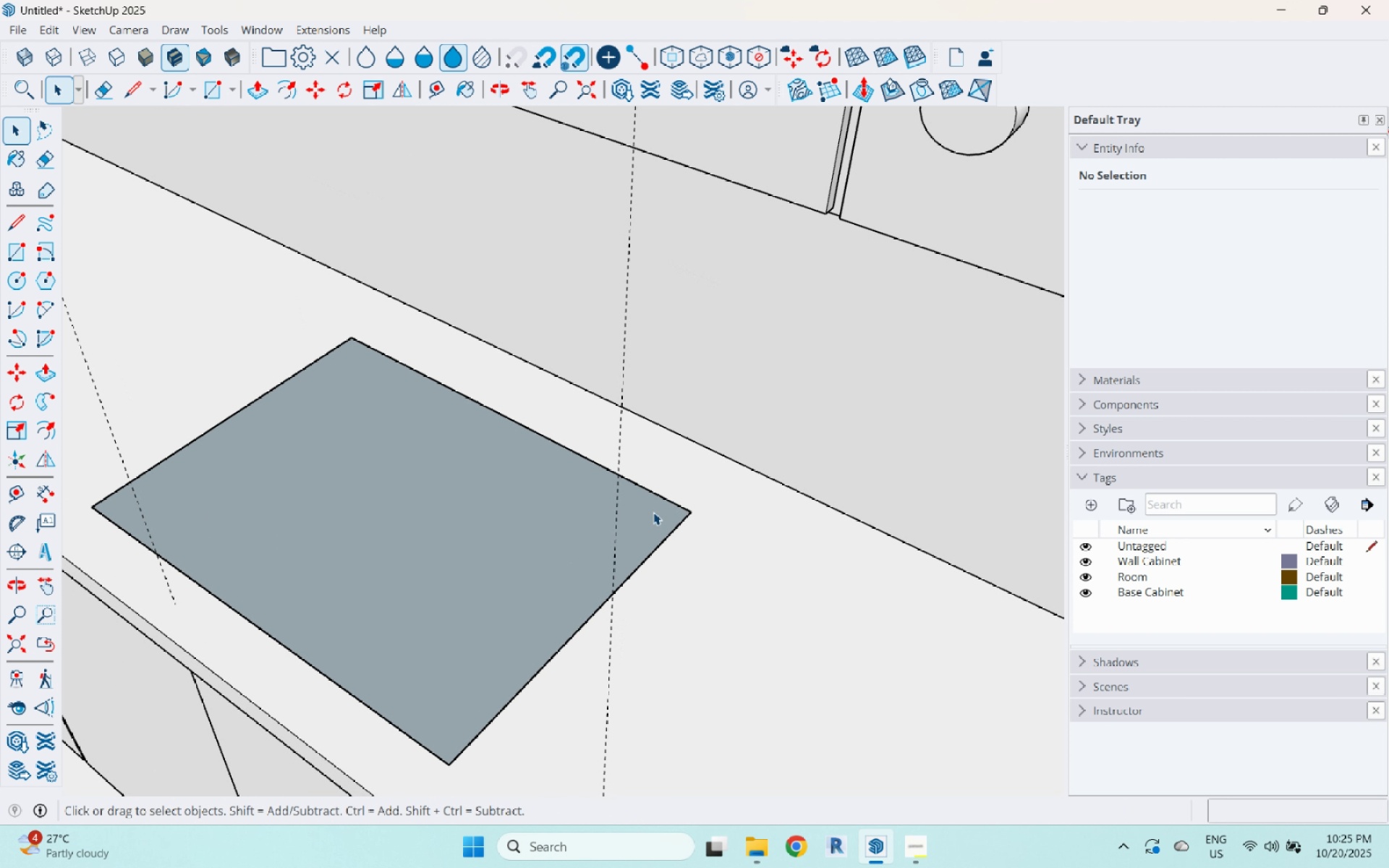 
left_click([49, 435])
 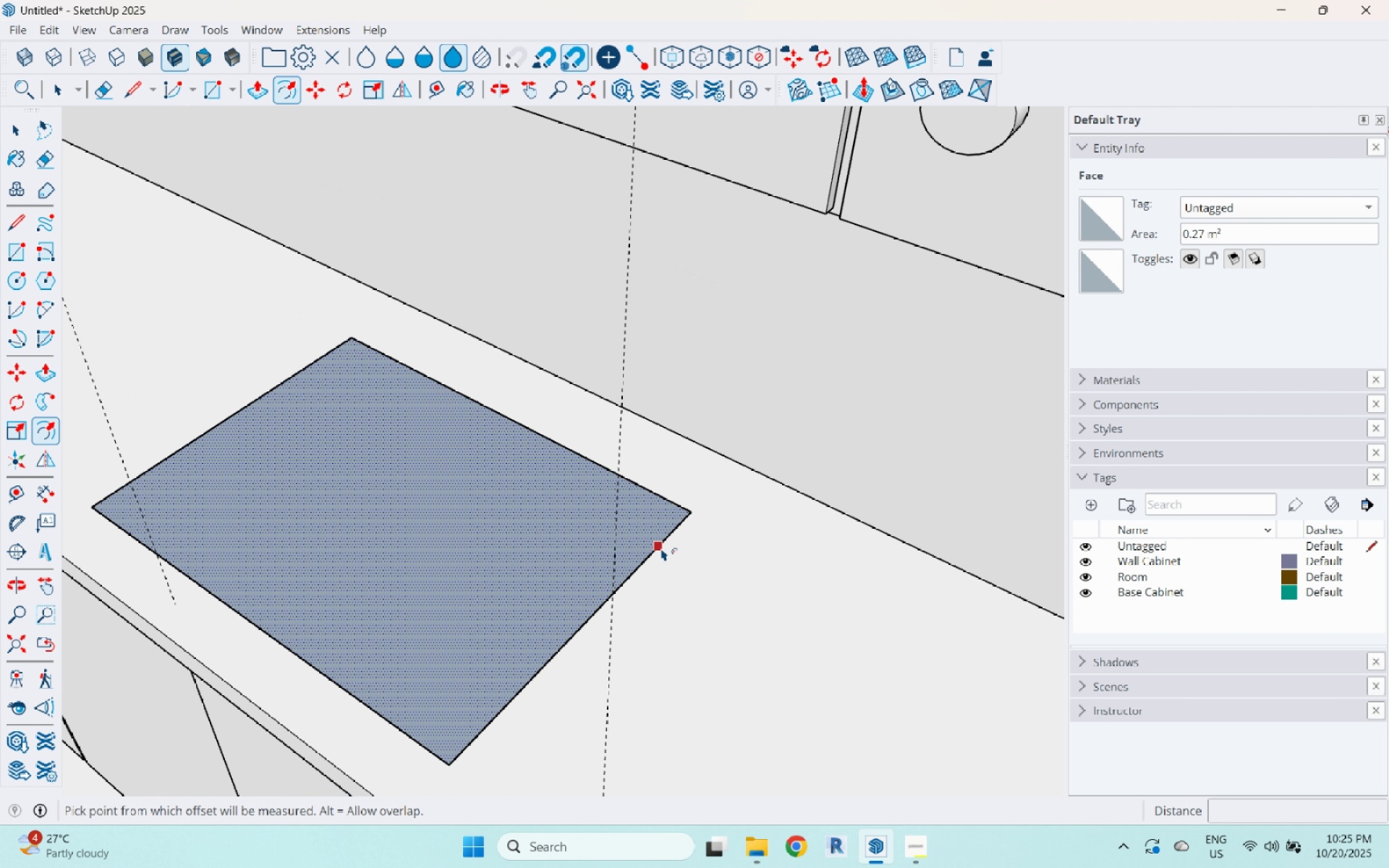 
left_click([661, 548])
 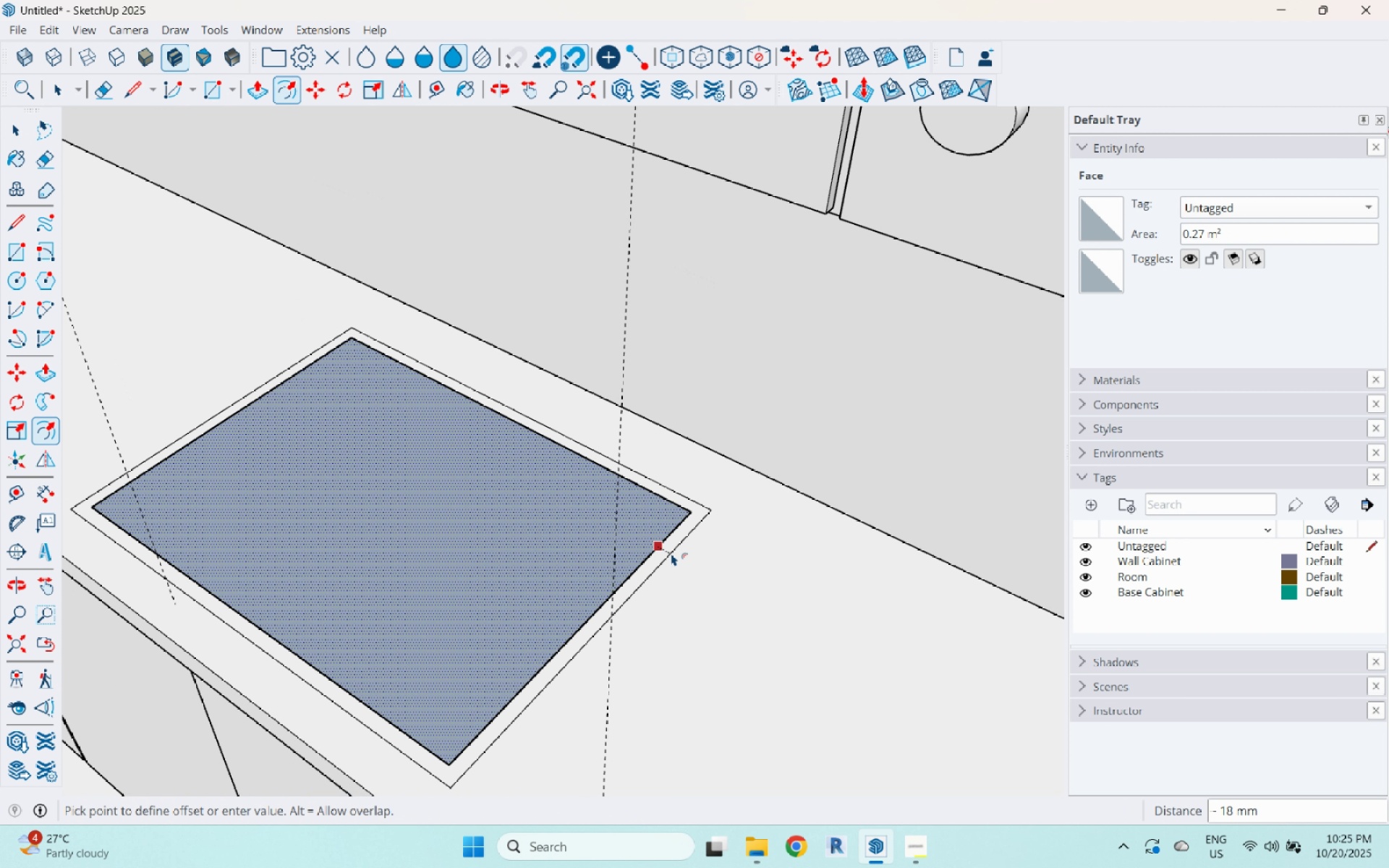 
key(Numpad2)
 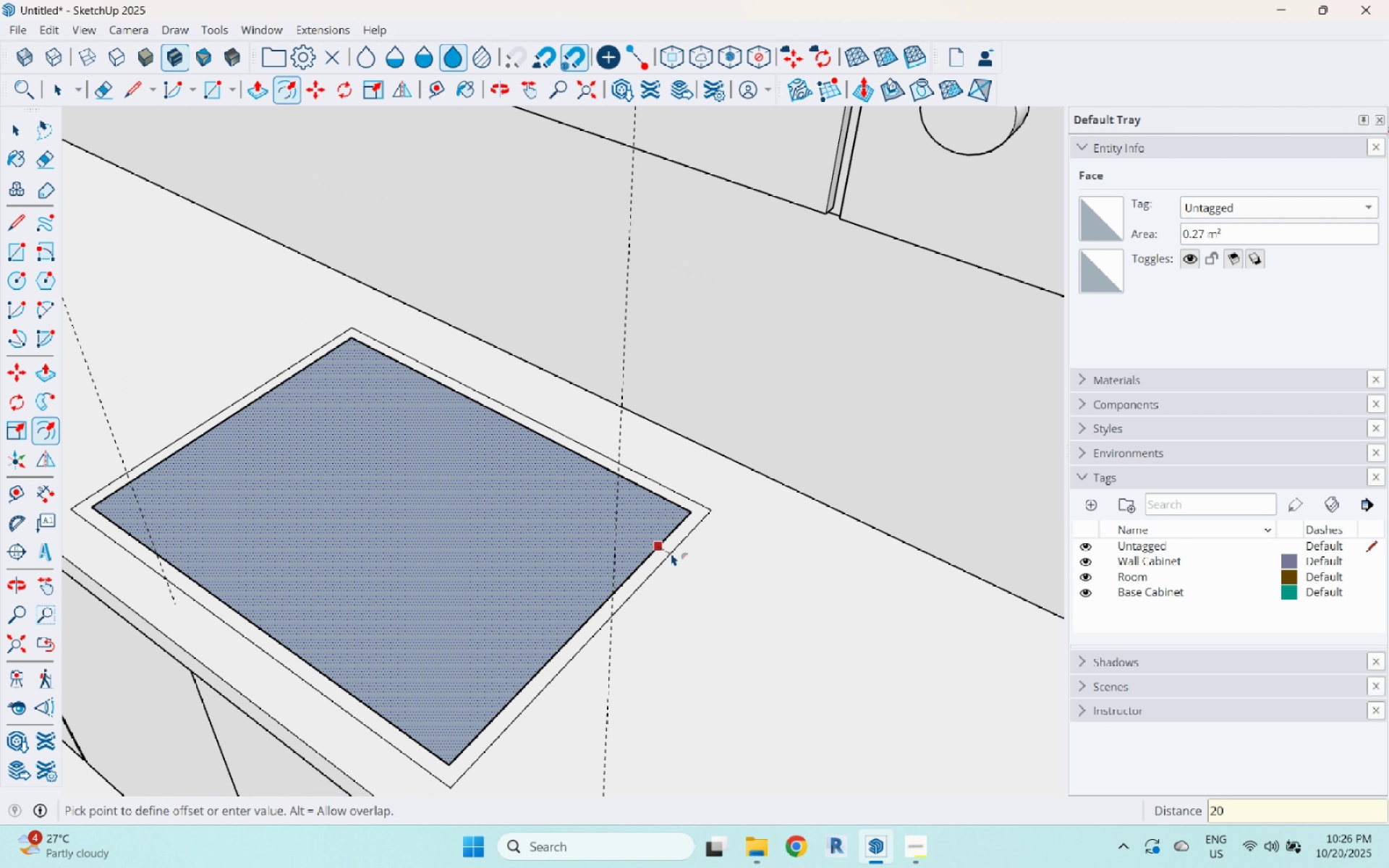 
key(Numpad0)
 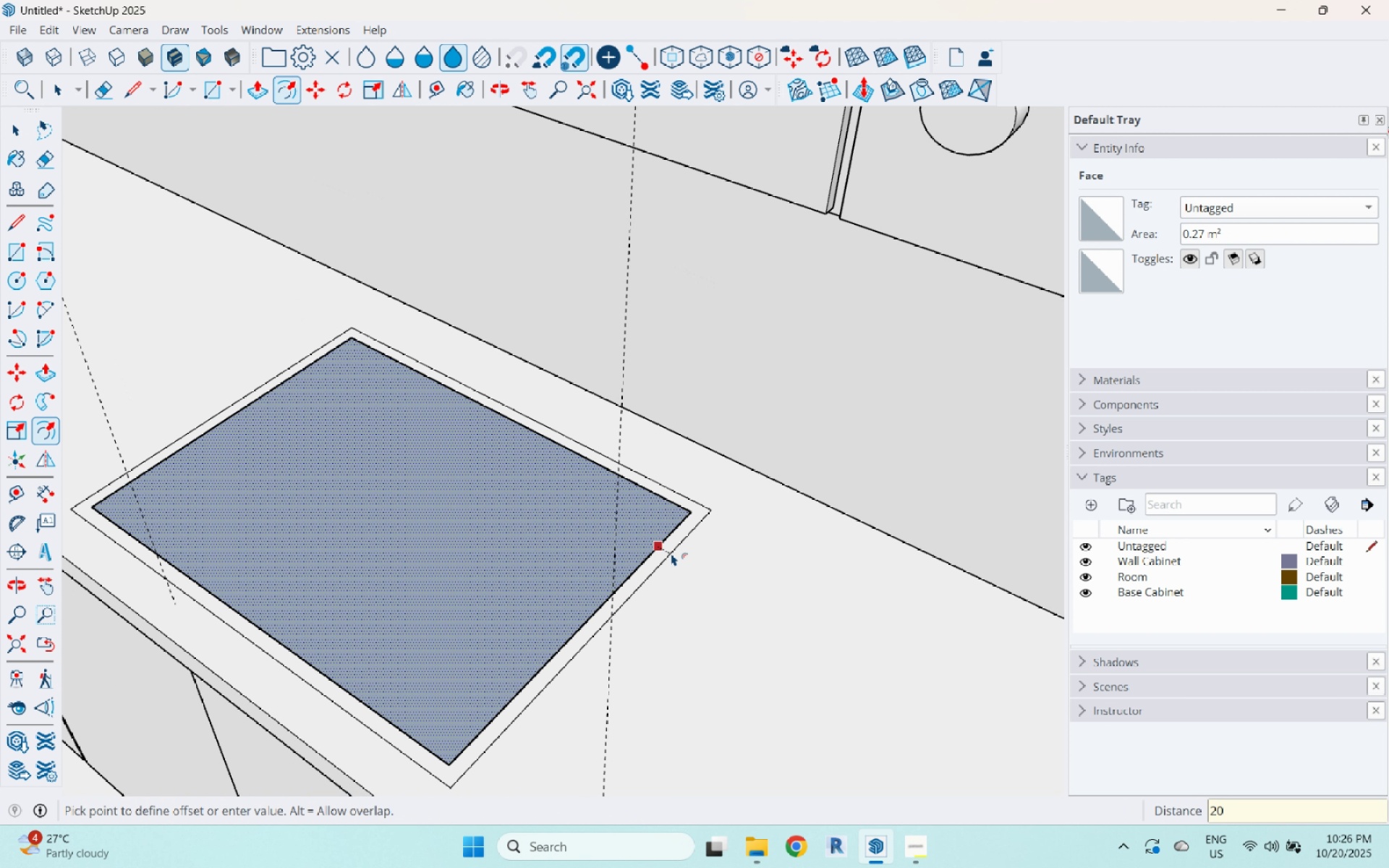 
key(Enter)
 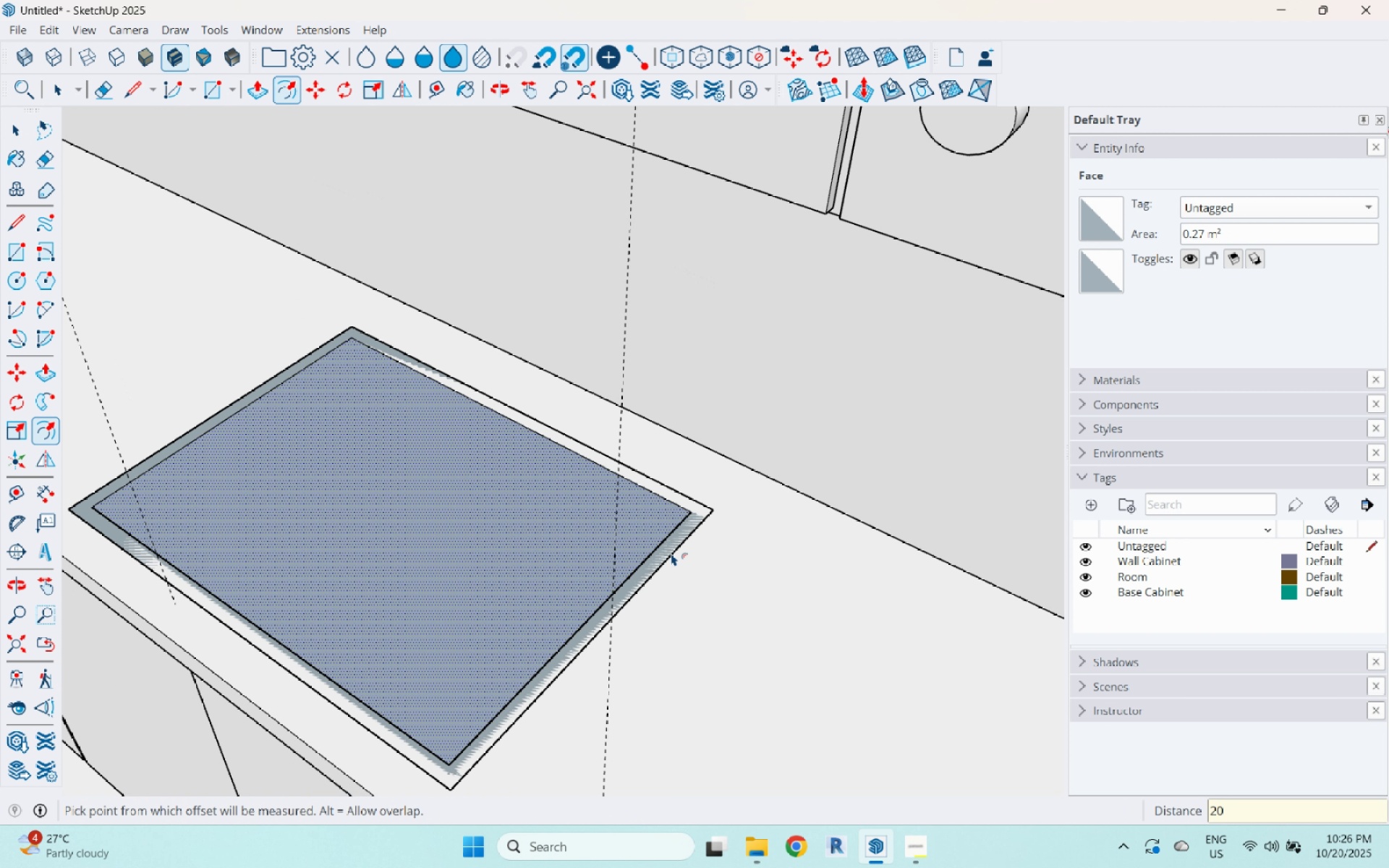 
key(Space)
 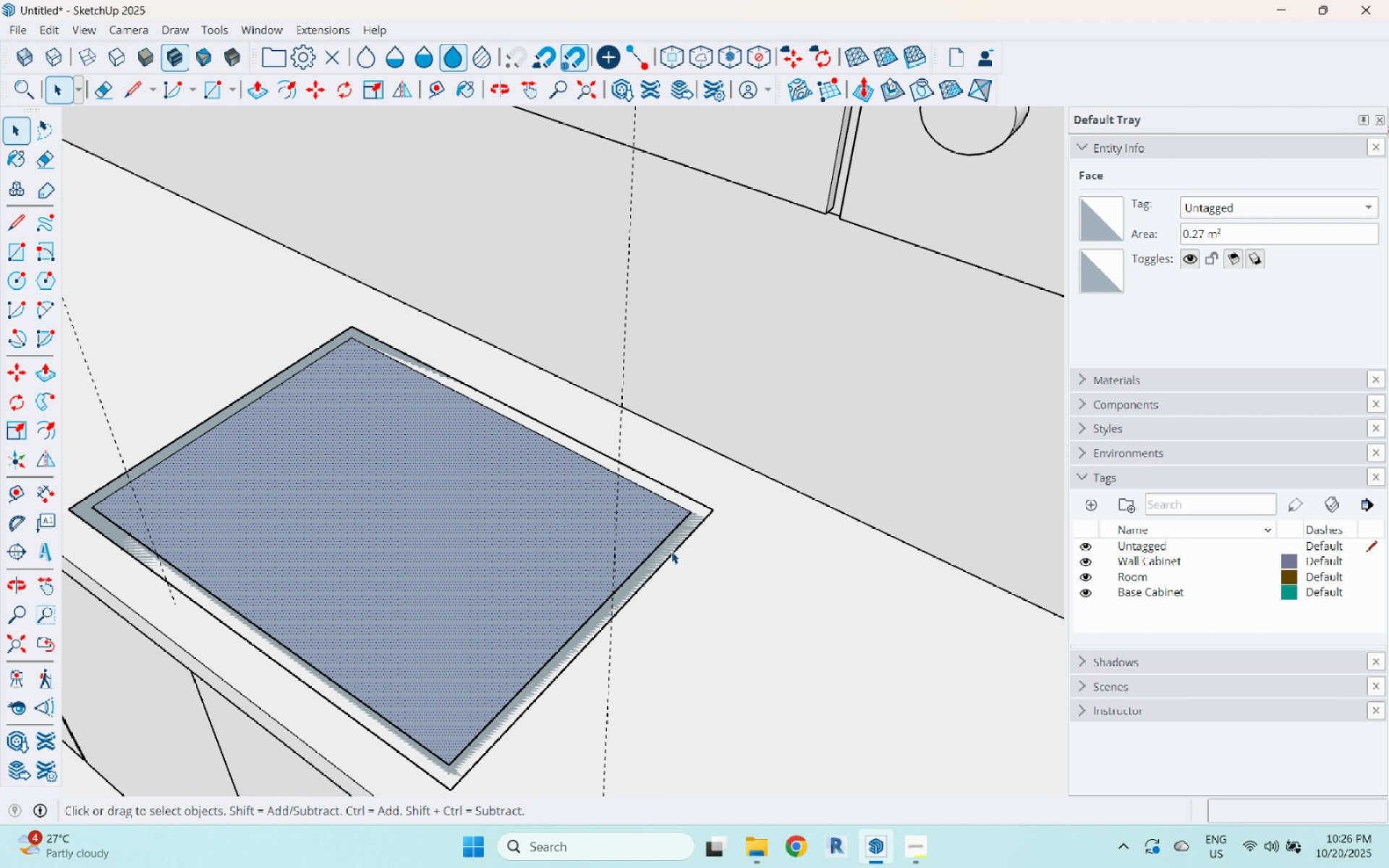 
left_click([671, 549])
 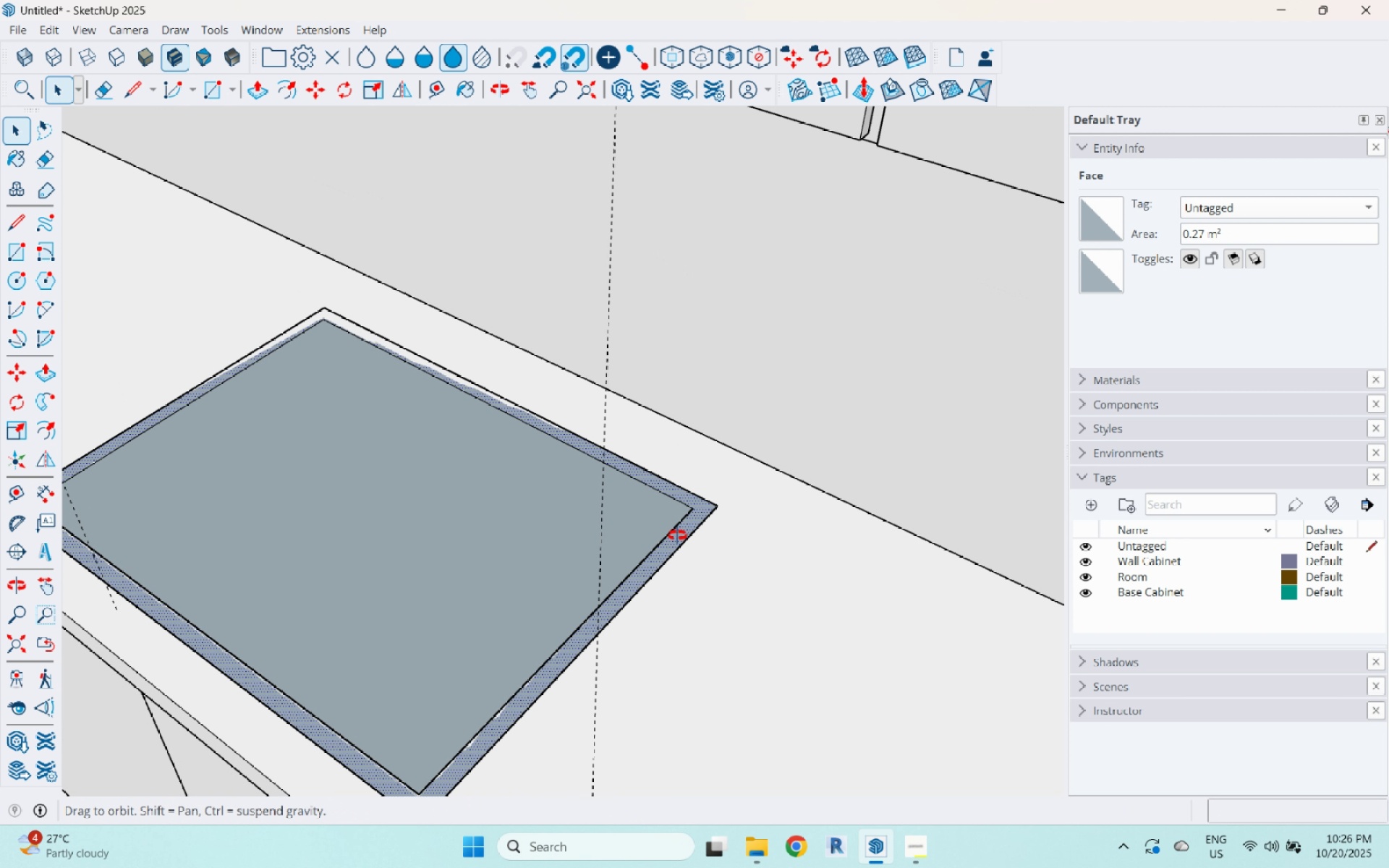 
scroll: coordinate [707, 495], scroll_direction: up, amount: 5.0
 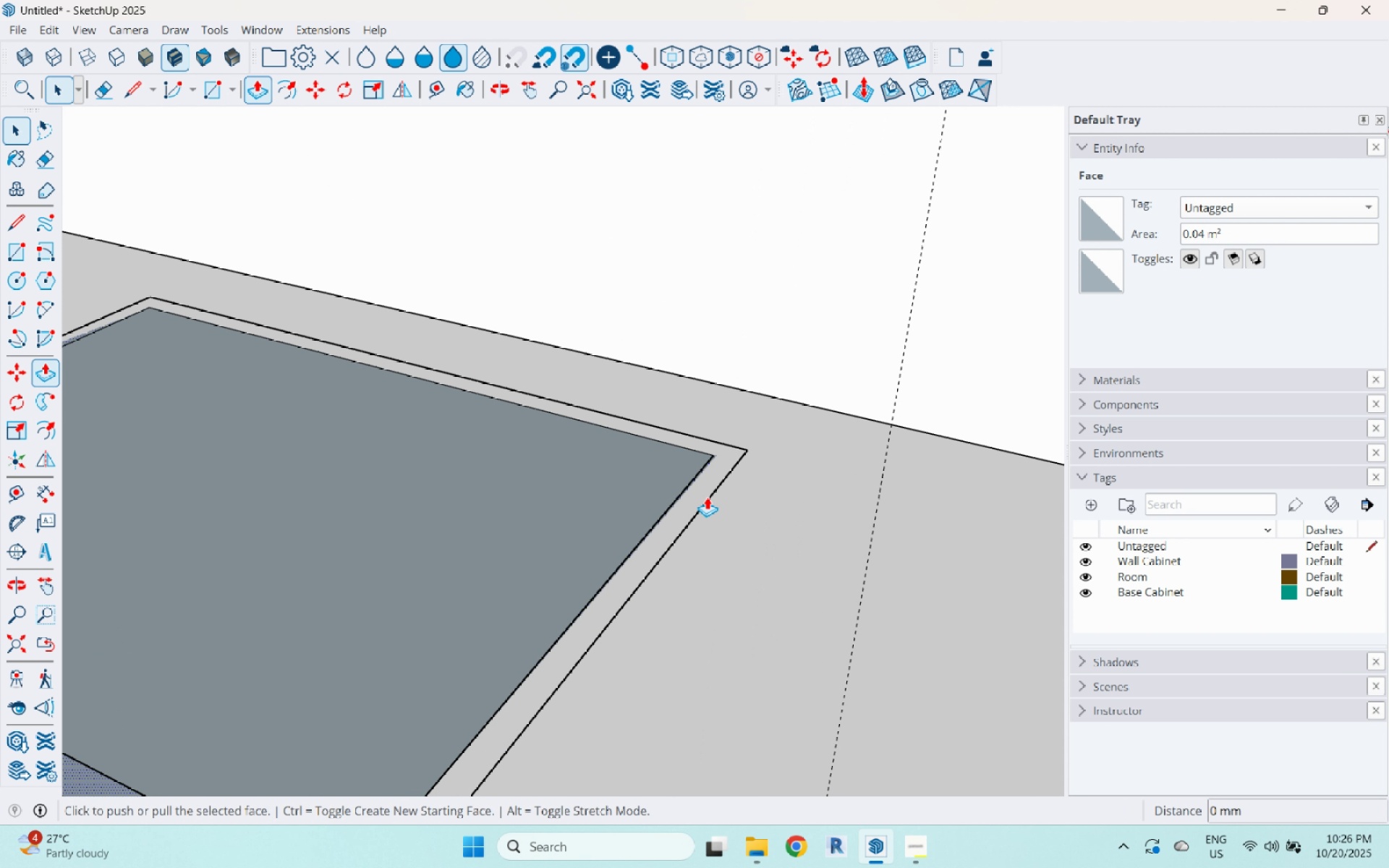 
key(P)
 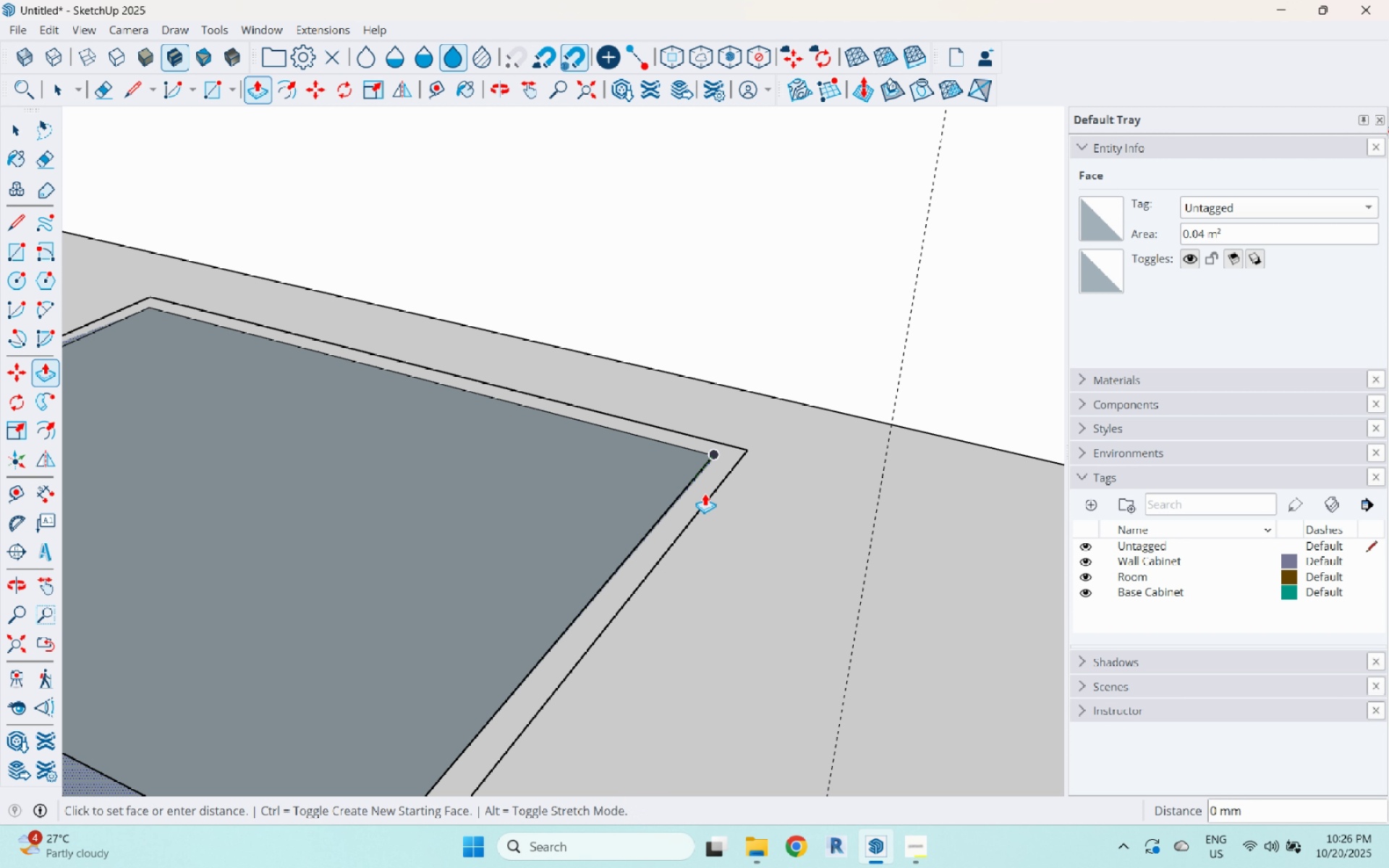 
left_click([705, 493])
 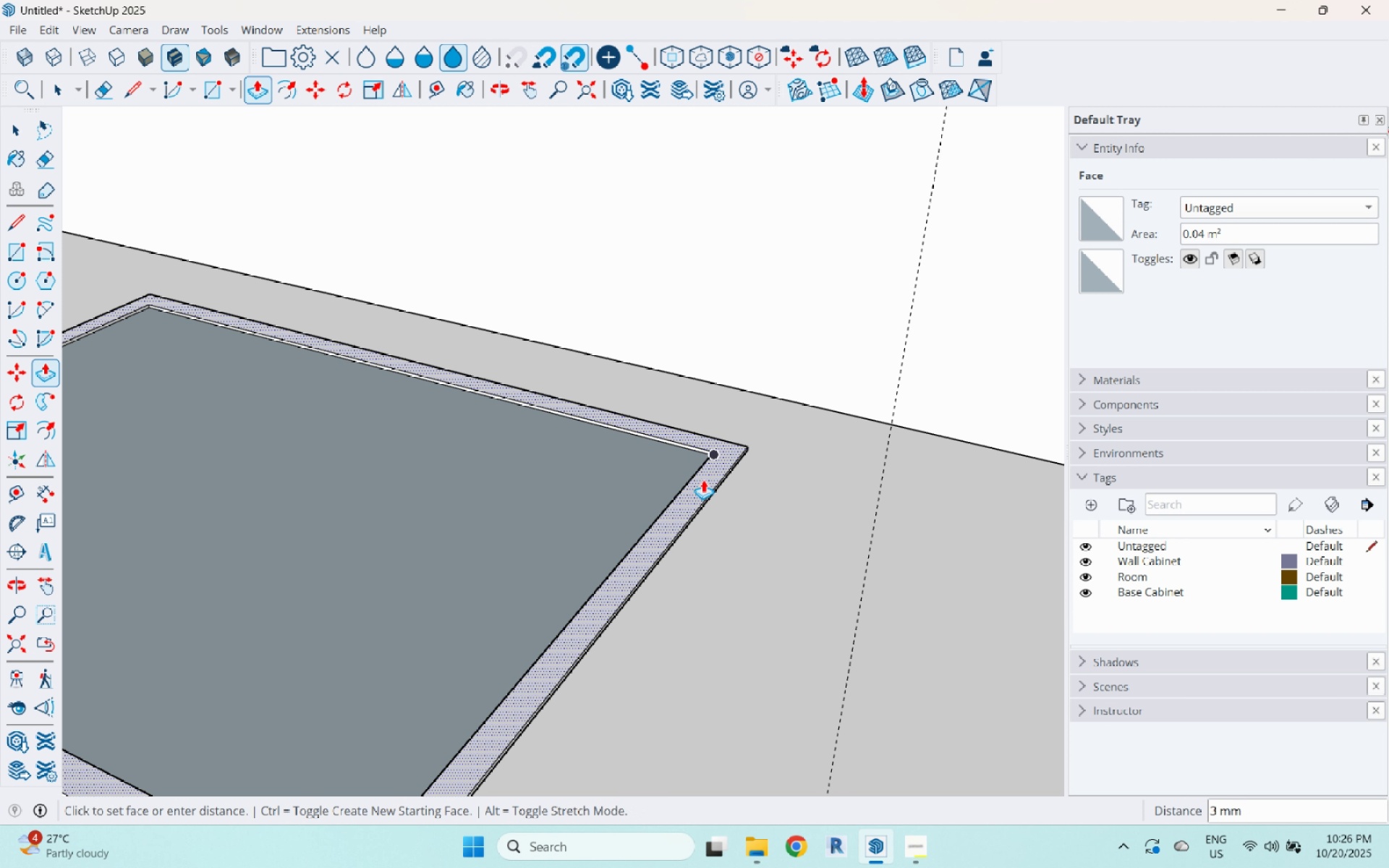 
left_click([703, 480])
 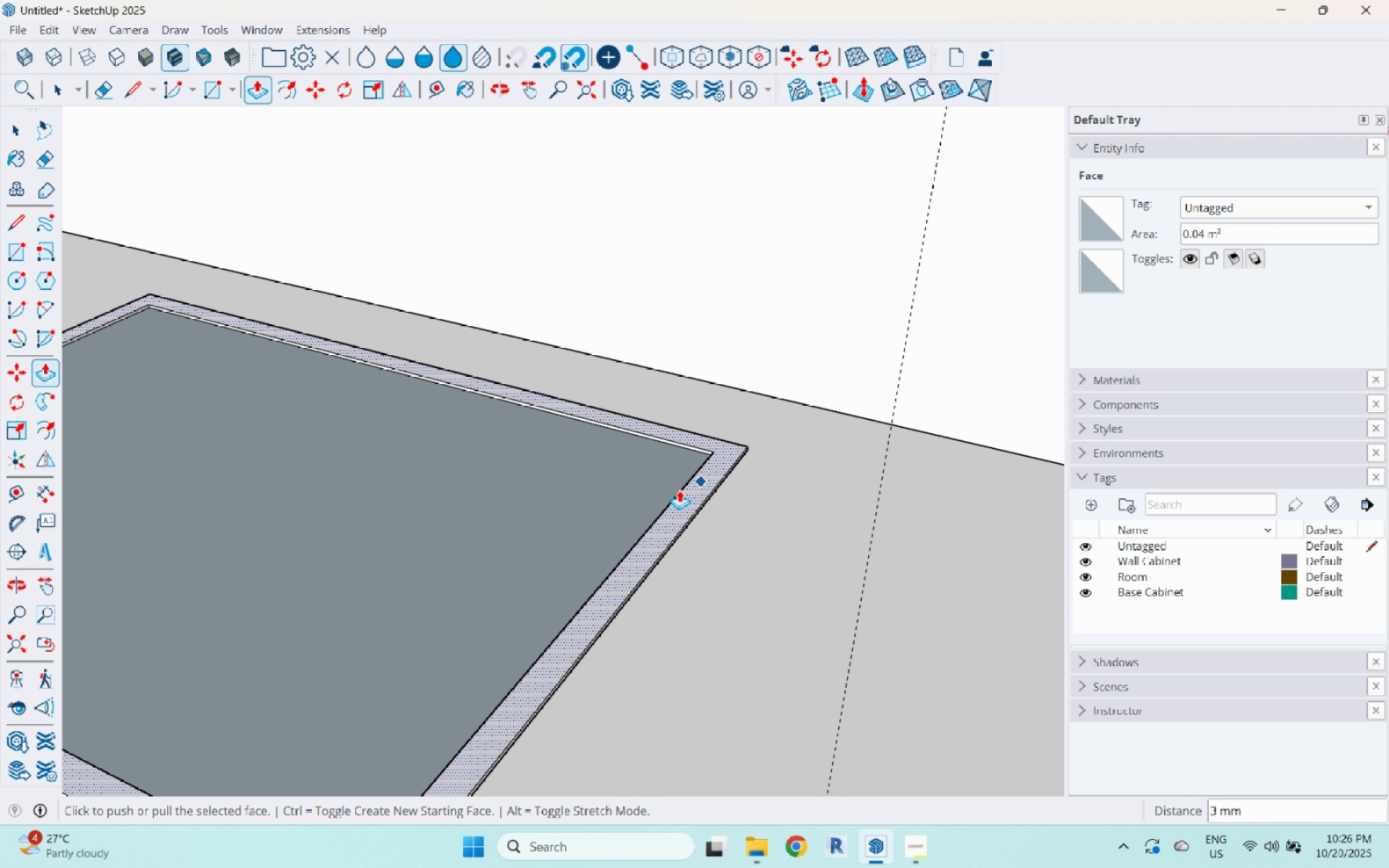 
key(Space)
 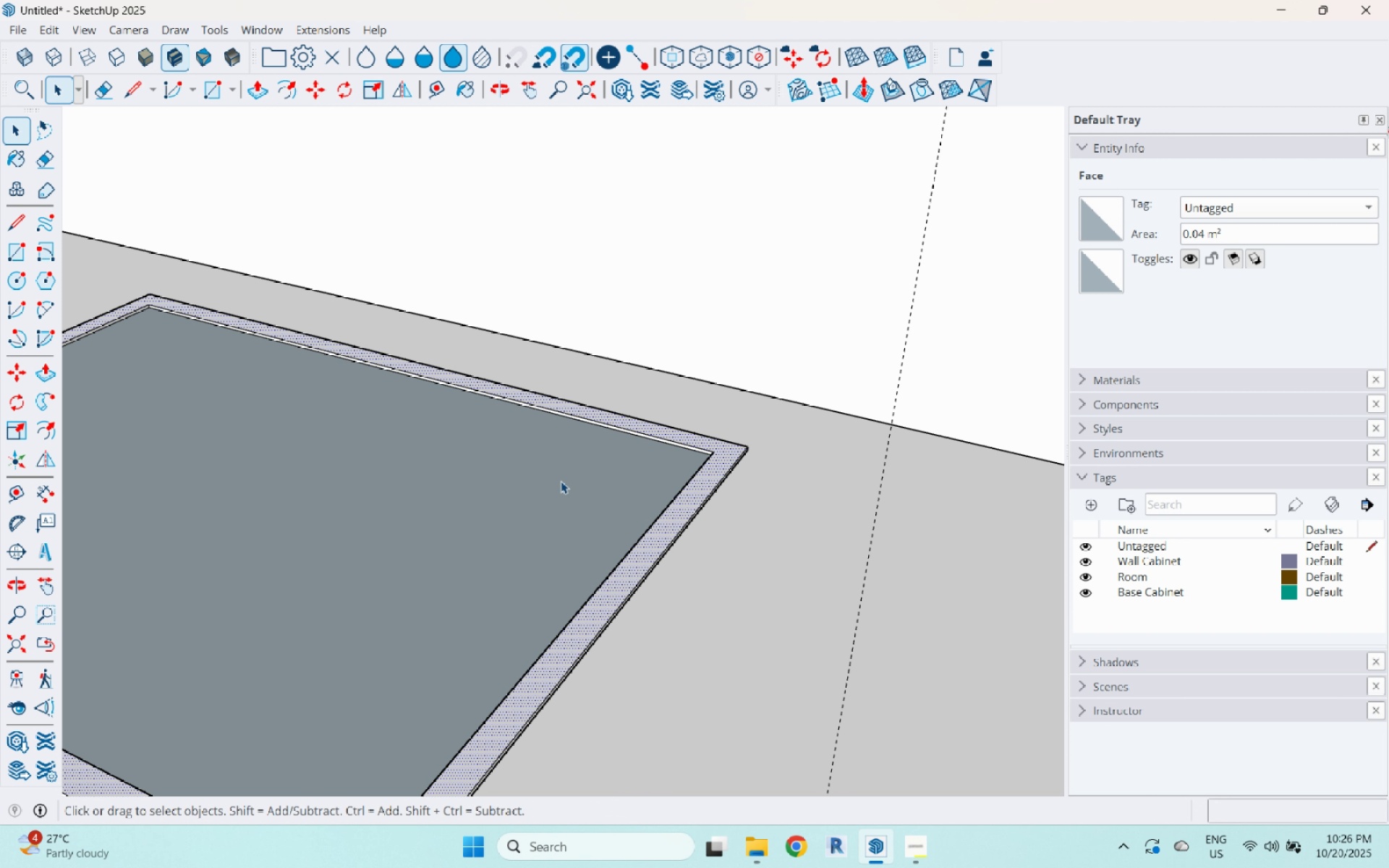 
double_click([561, 481])
 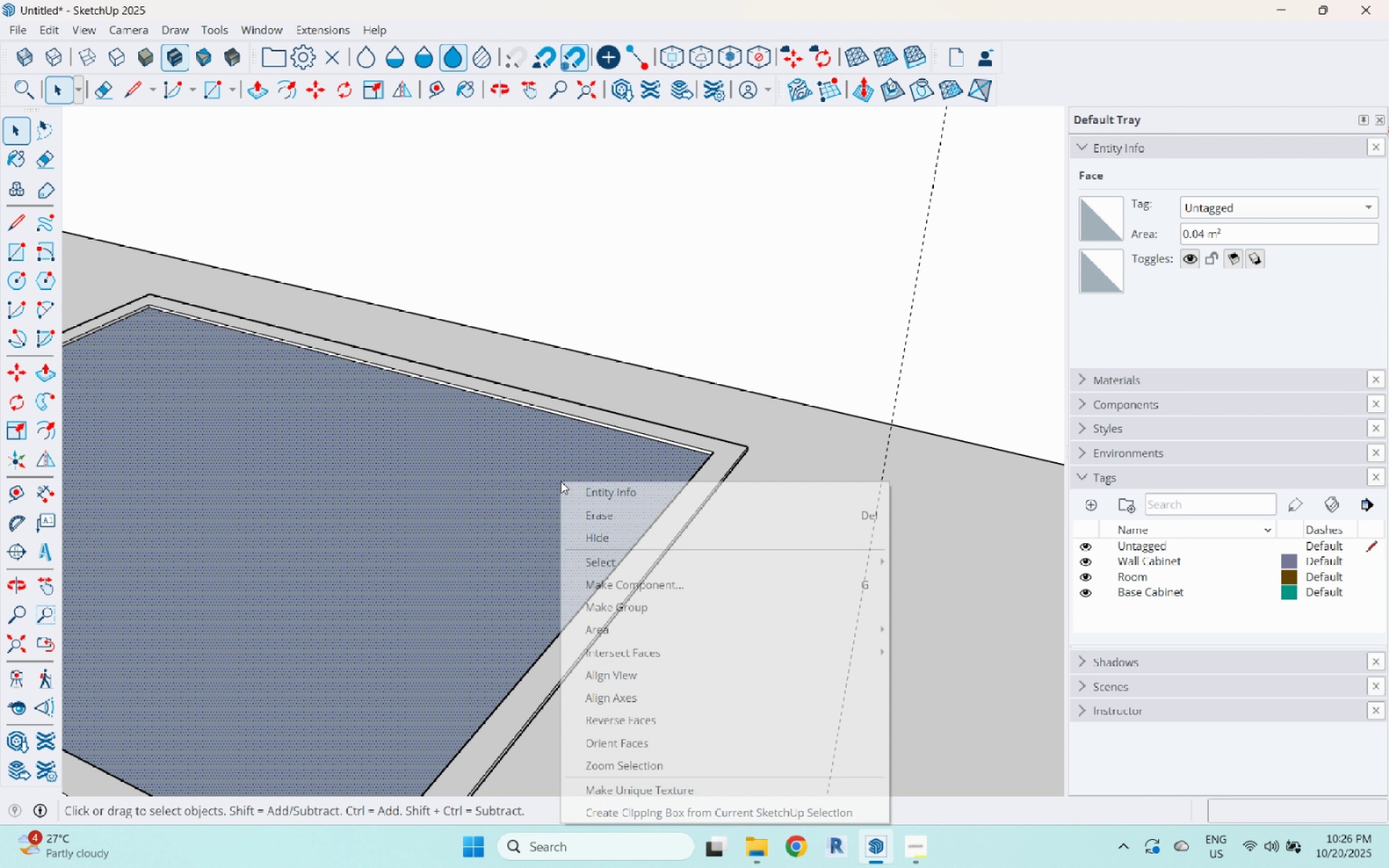 
right_click([561, 481])
 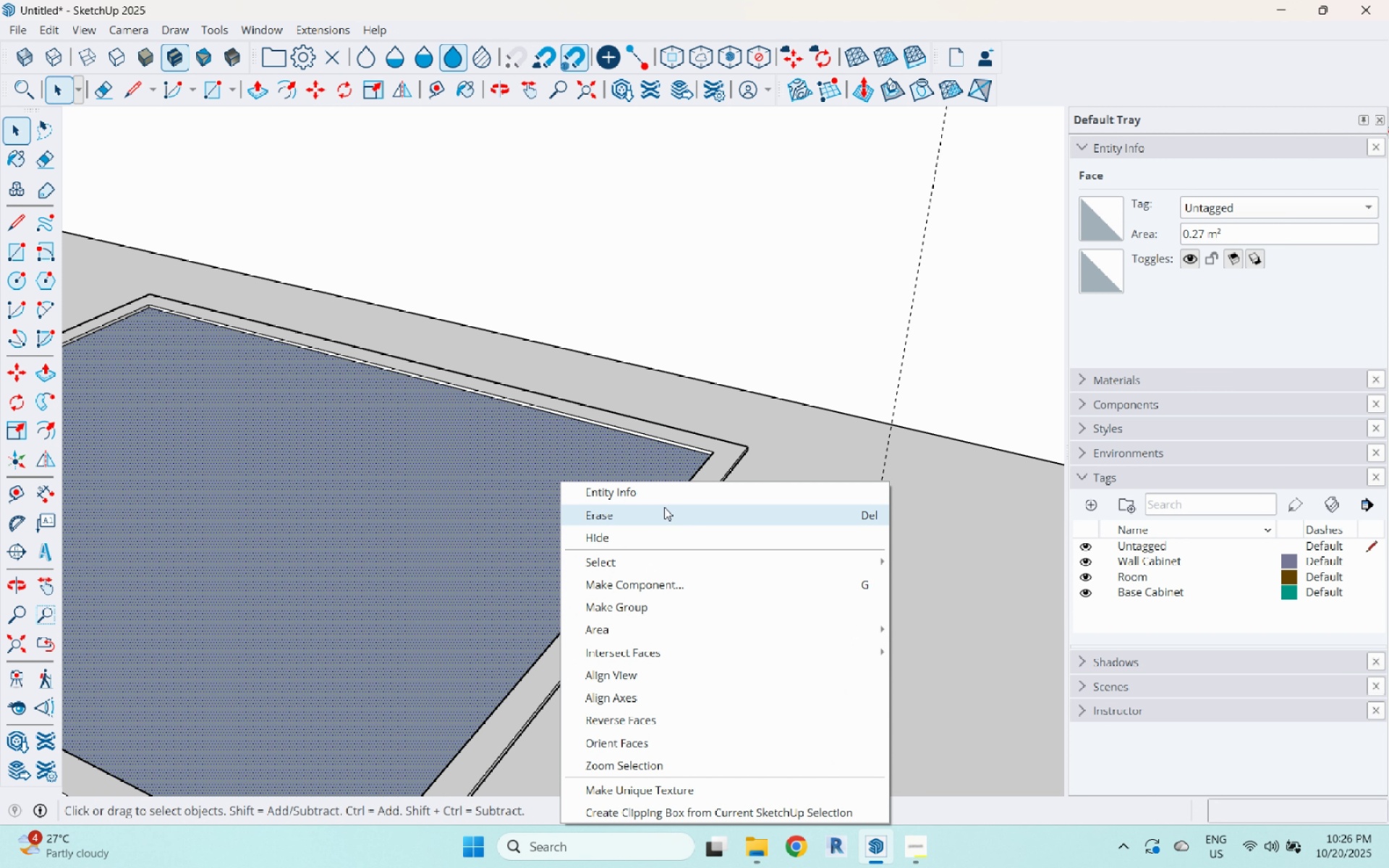 
left_click([664, 507])
 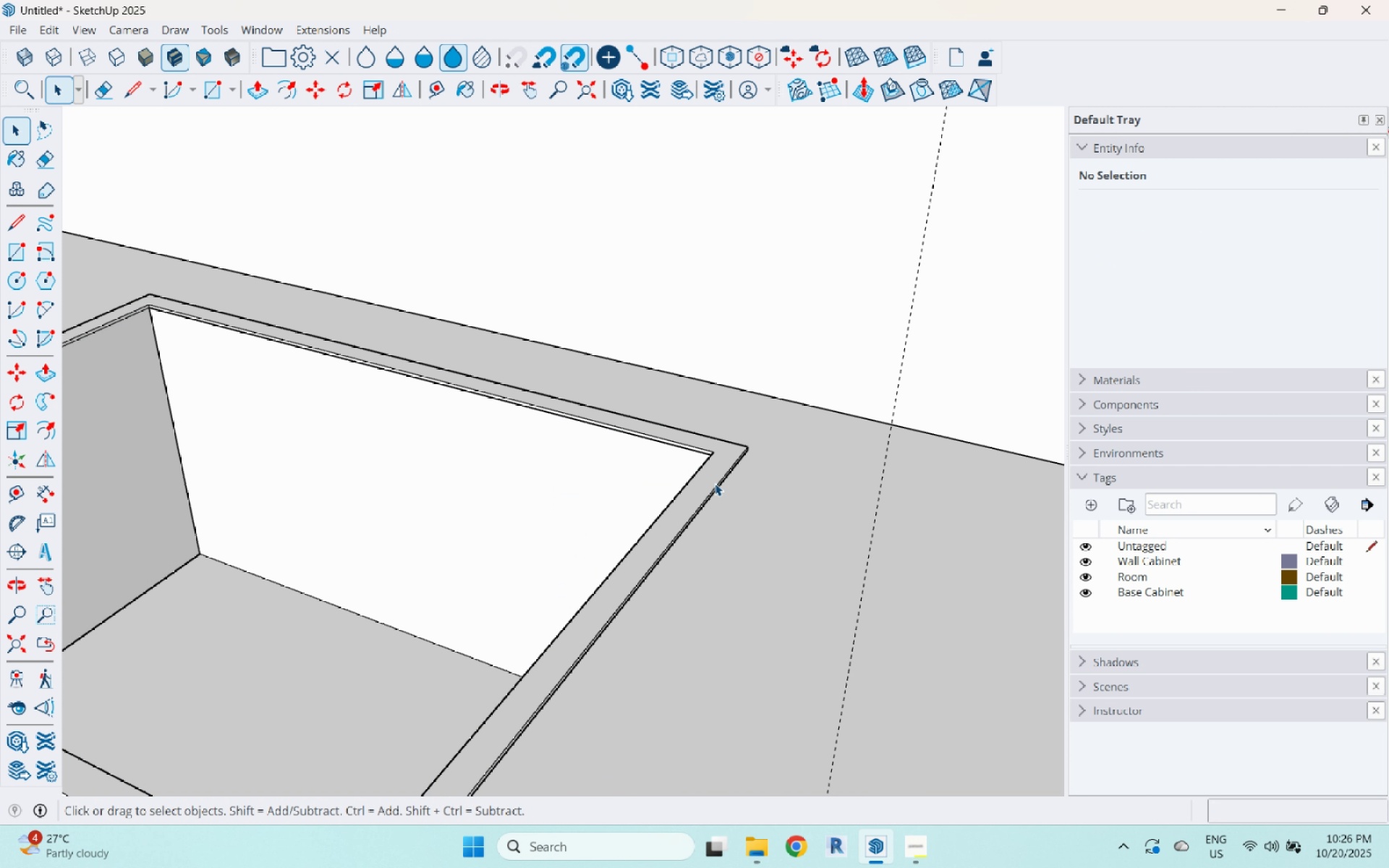 
double_click([715, 483])
 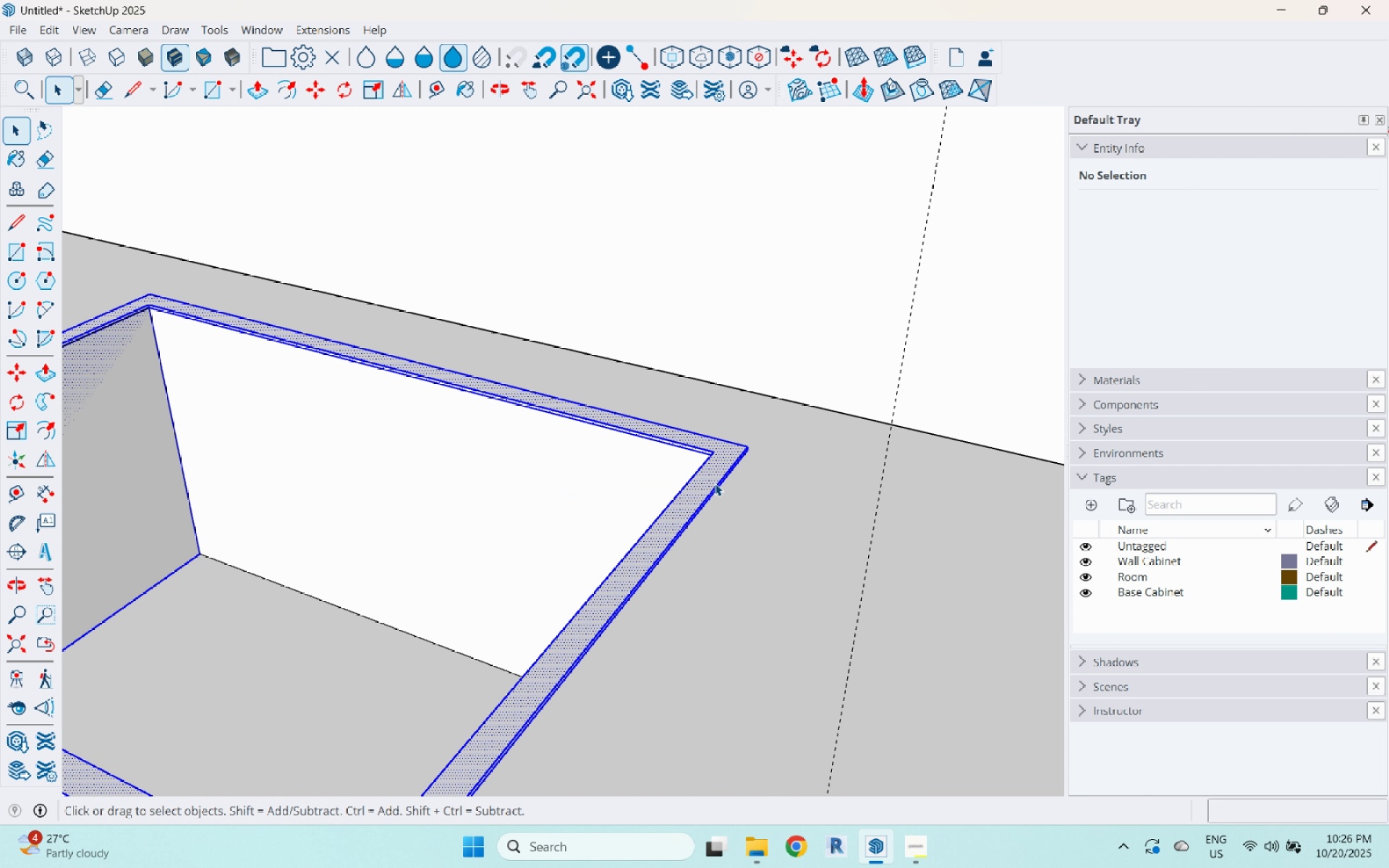 
triple_click([715, 483])
 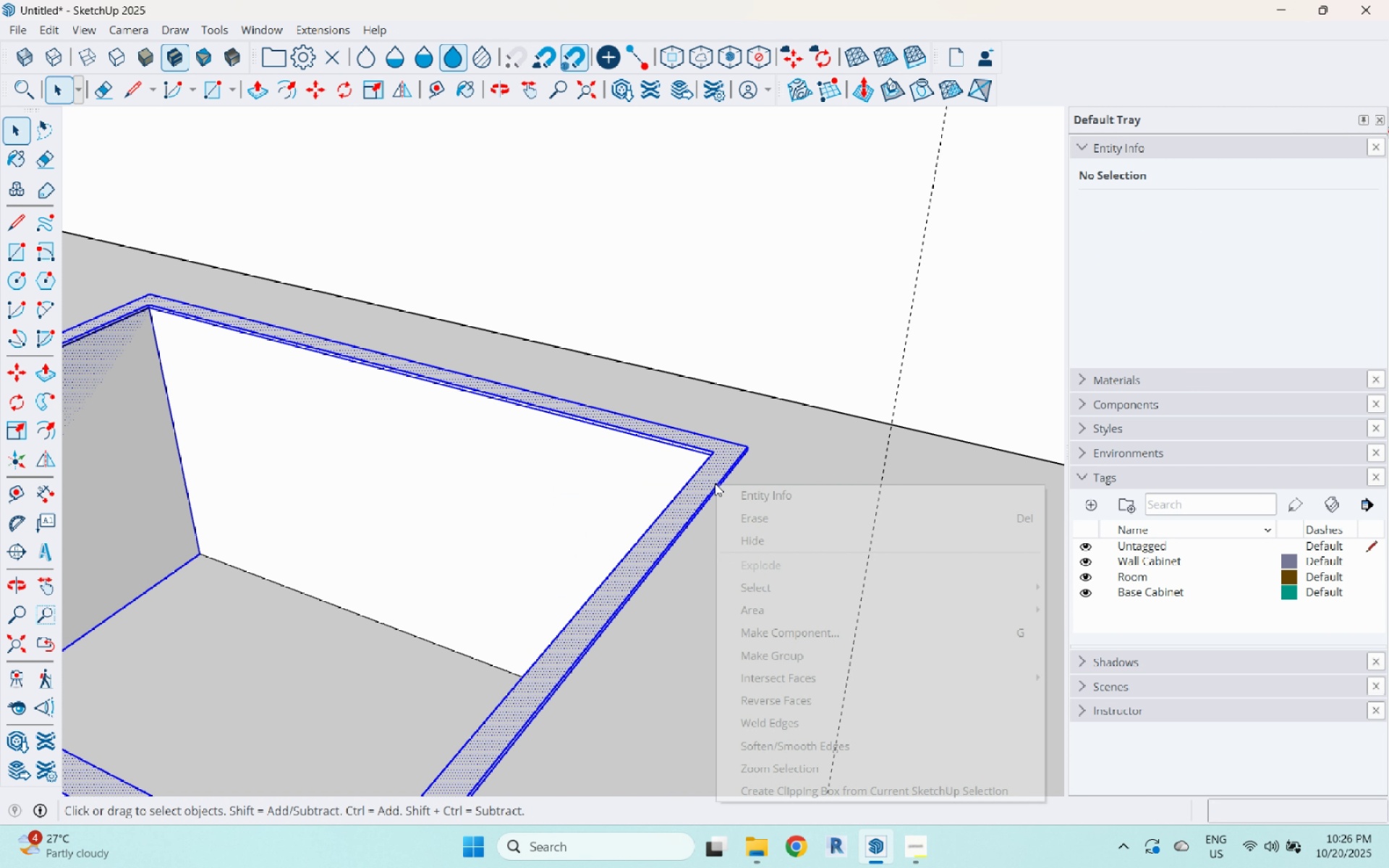 
right_click([715, 483])
 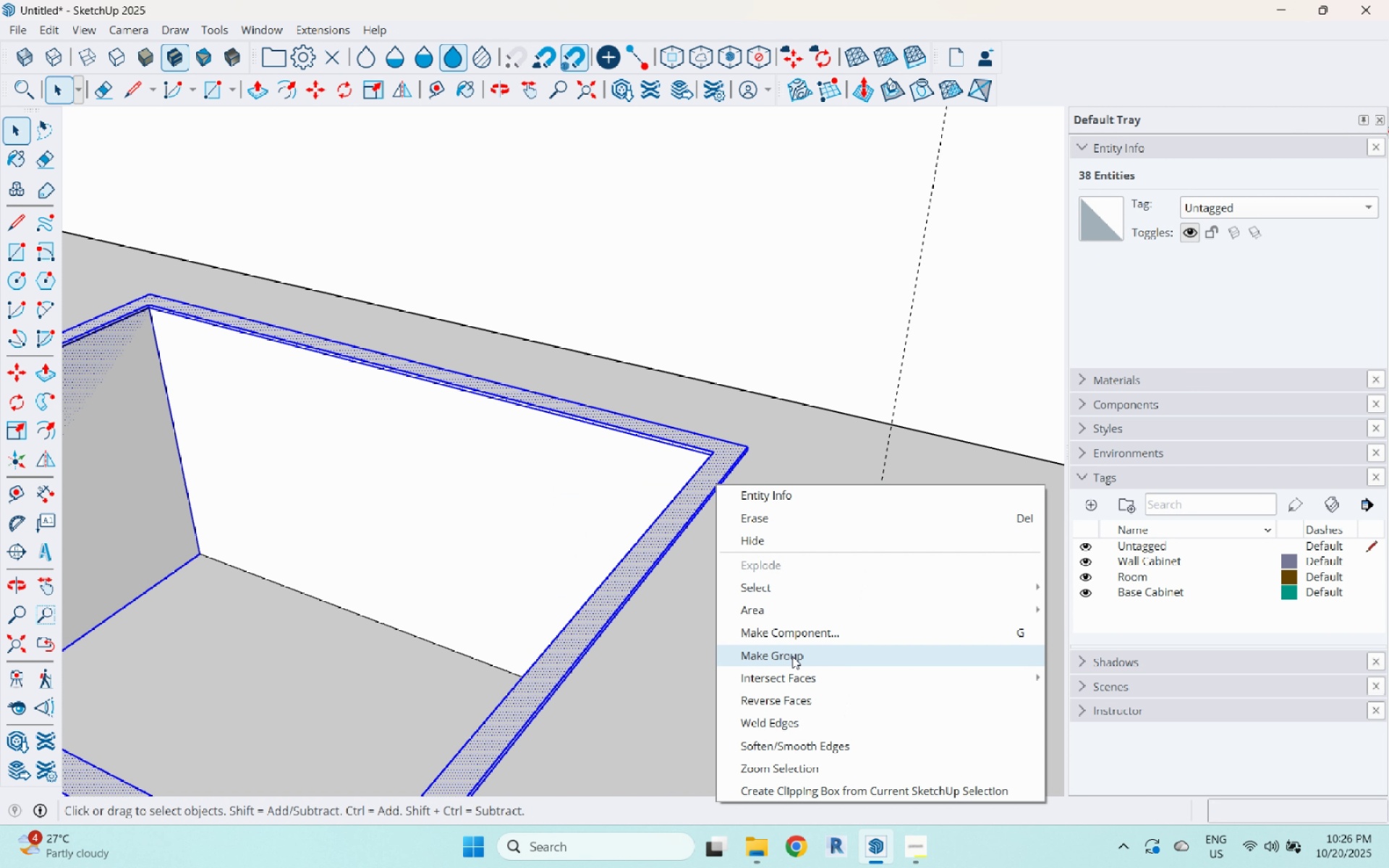 
left_click([792, 656])
 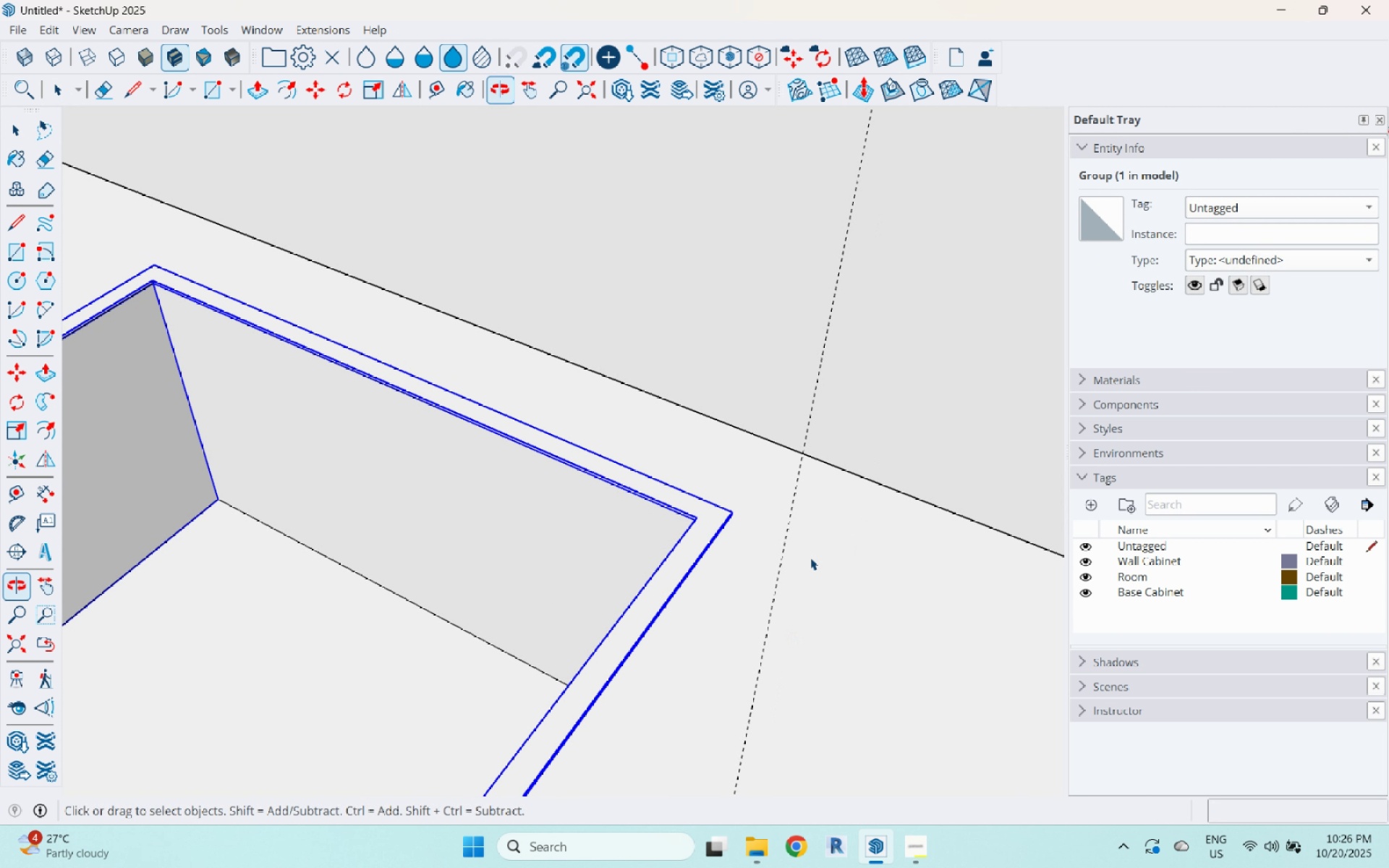 
scroll: coordinate [823, 507], scroll_direction: down, amount: 6.0
 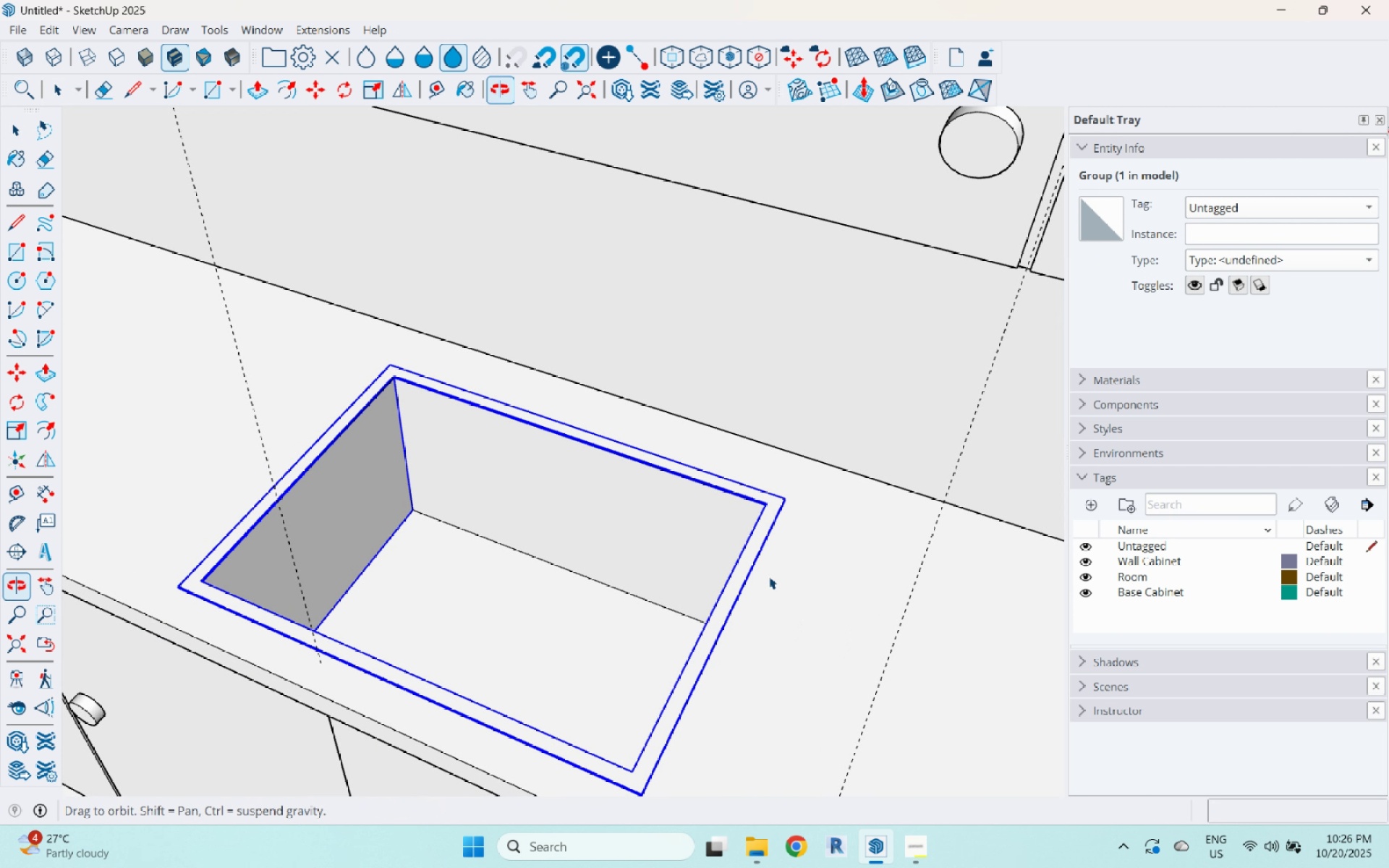 
key(Escape)
 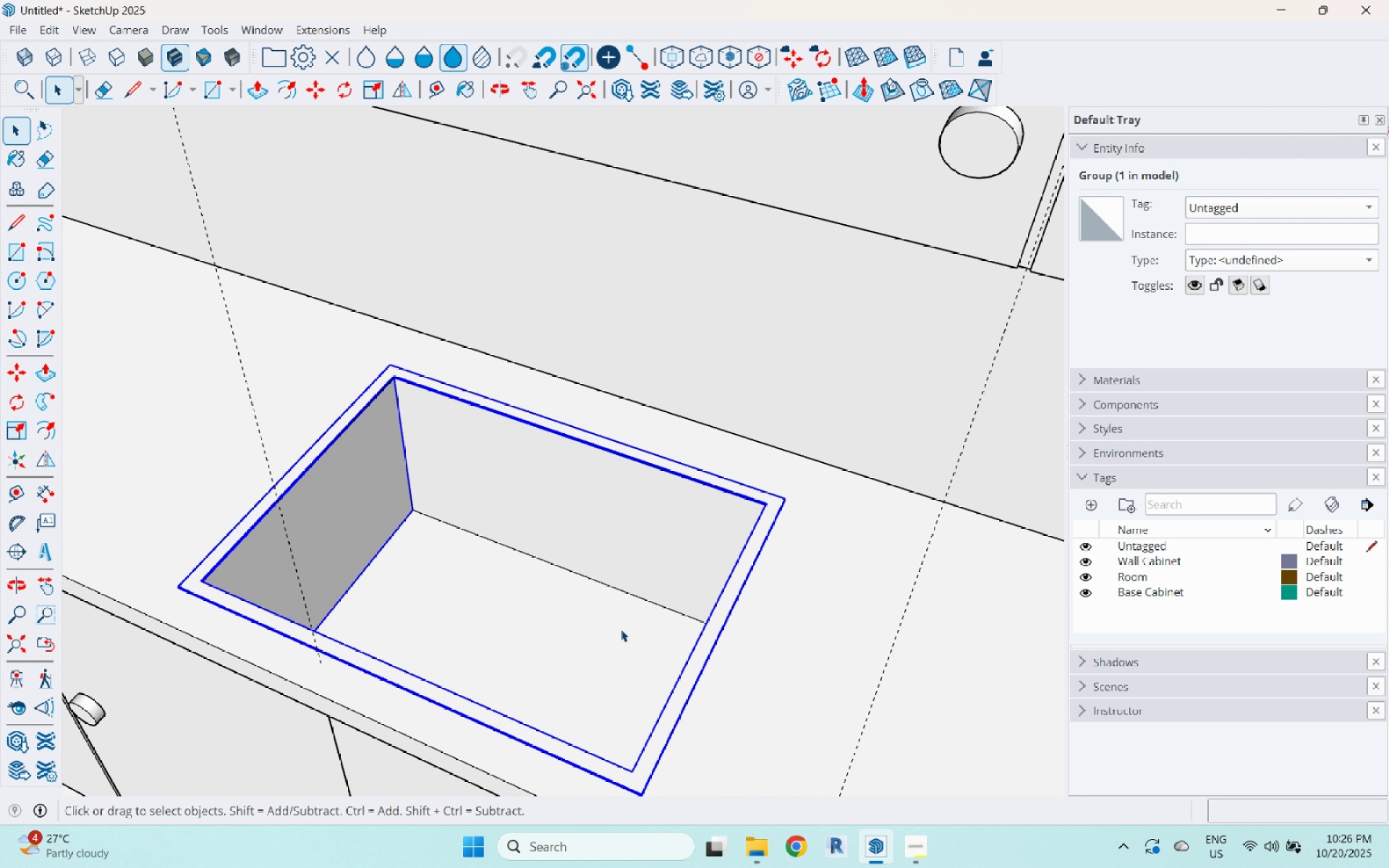 
left_click([621, 629])
 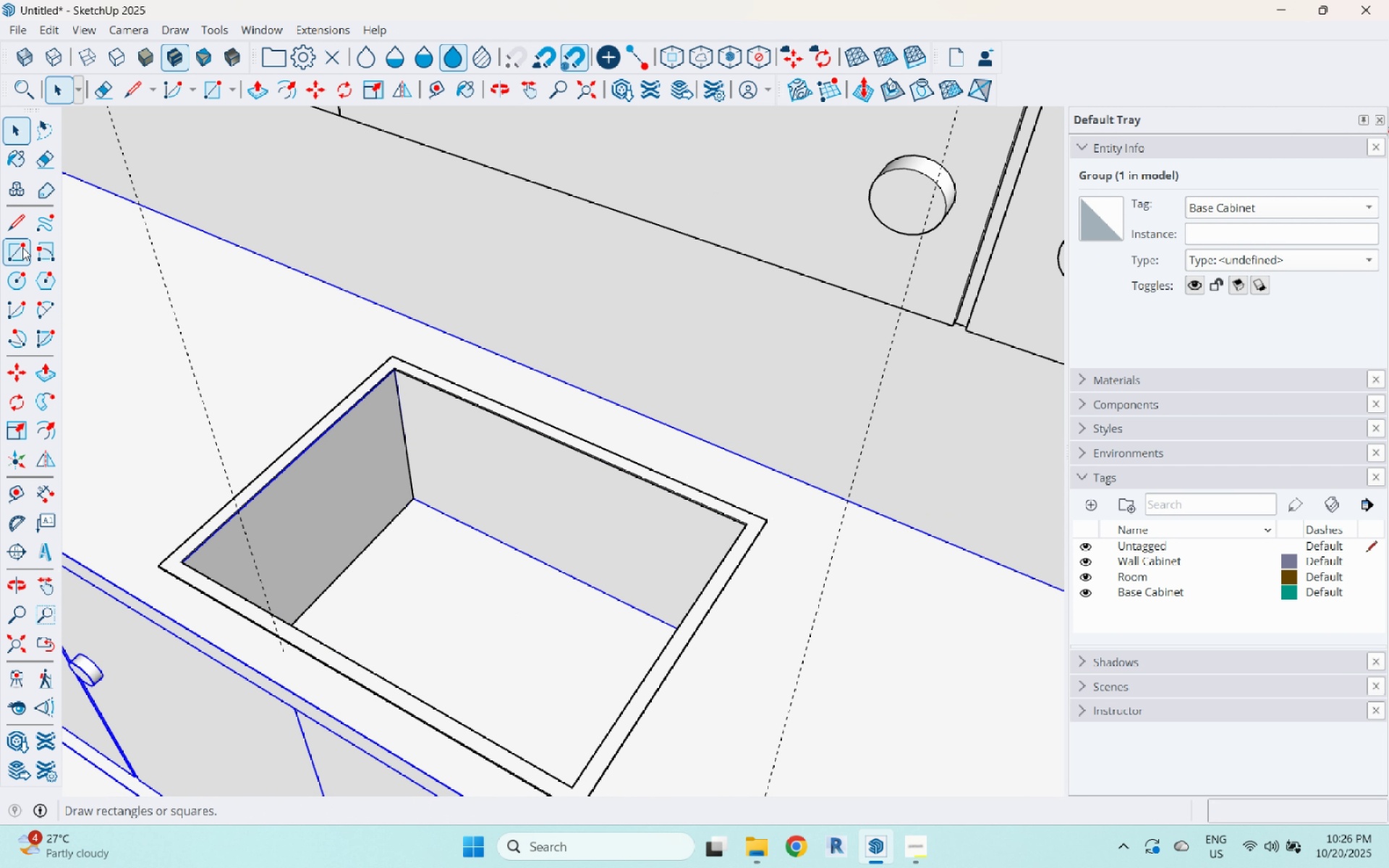 
left_click([17, 283])
 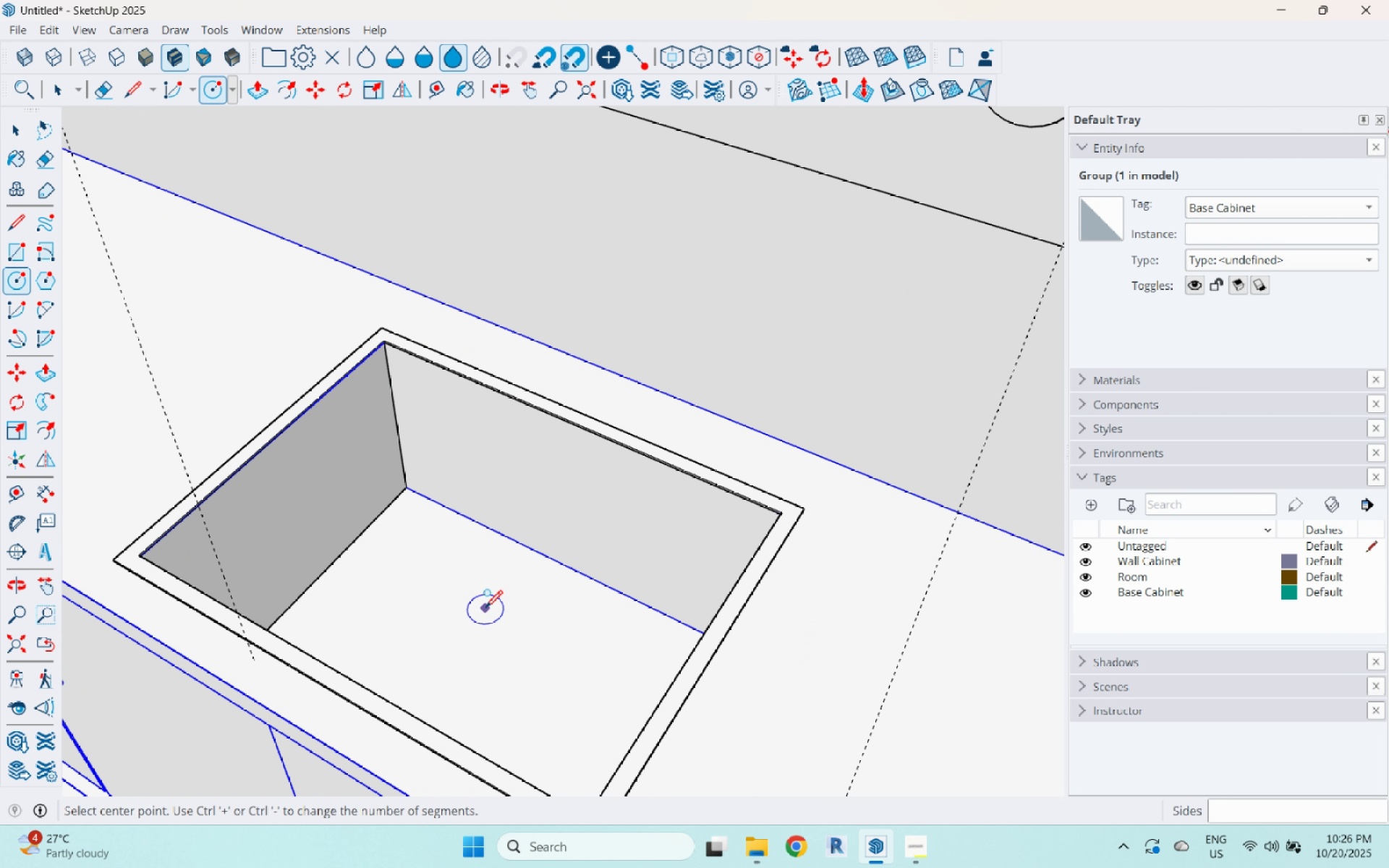 
scroll: coordinate [486, 609], scroll_direction: down, amount: 1.0
 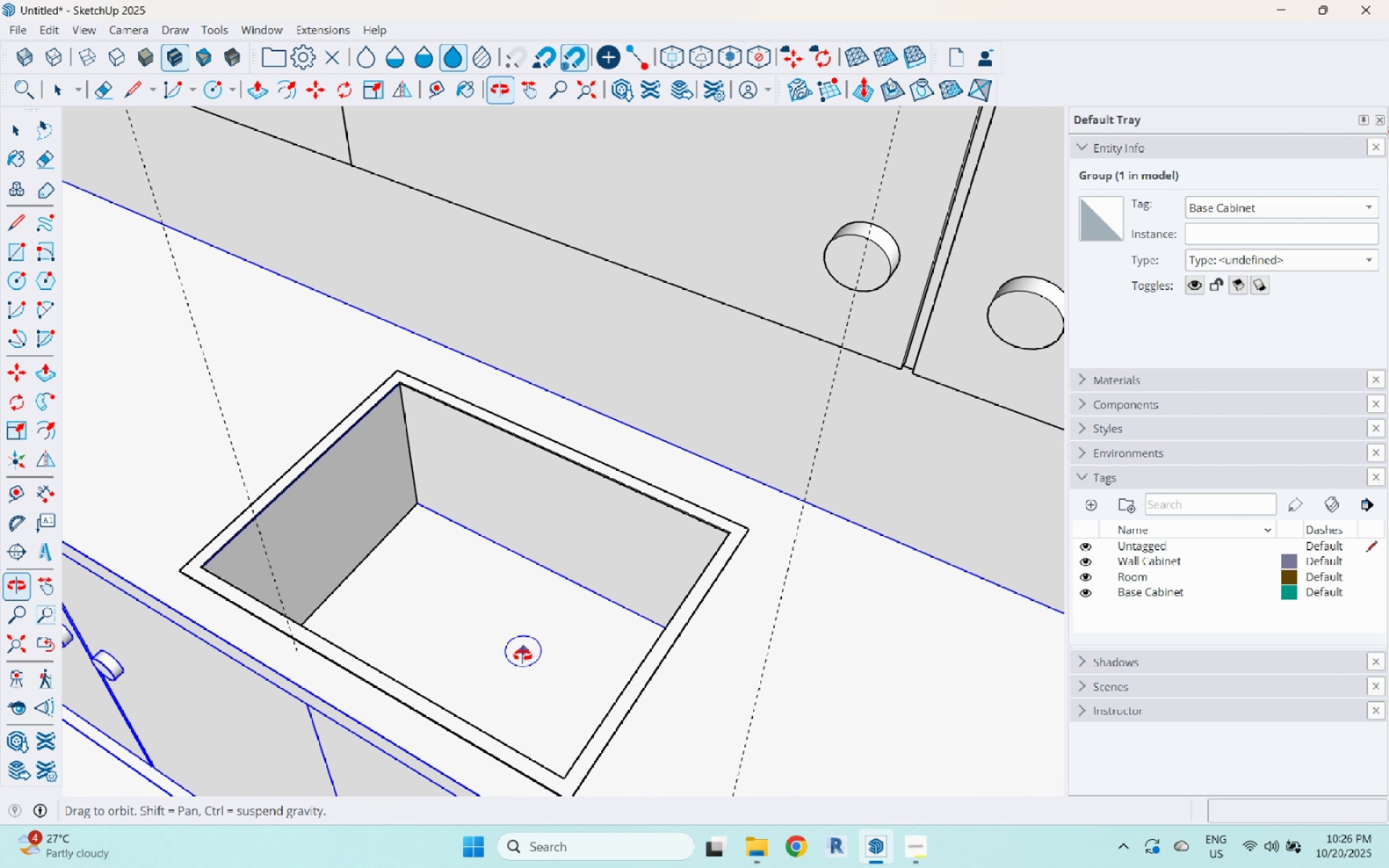 
scroll: coordinate [511, 655], scroll_direction: up, amount: 4.0
 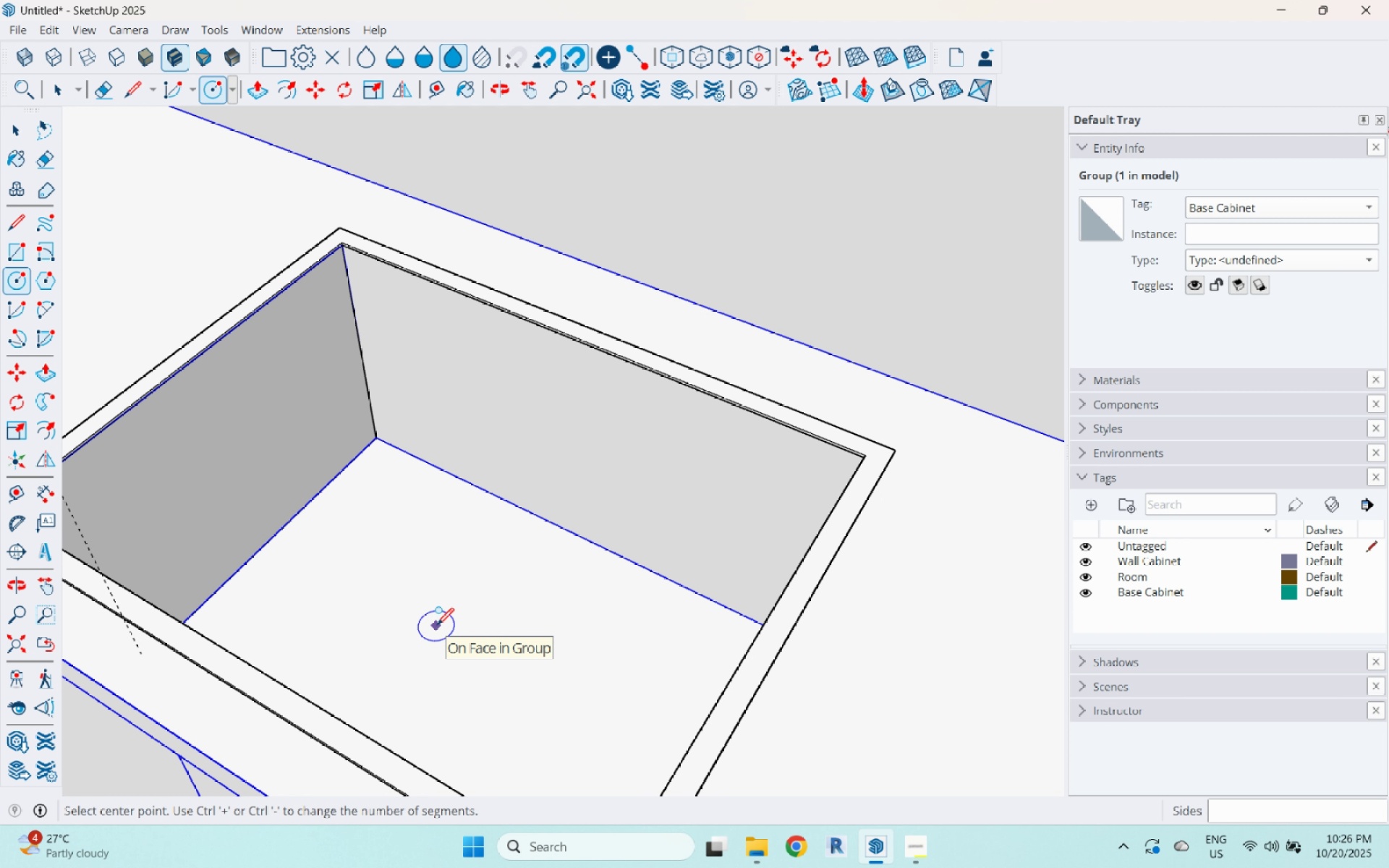 
scroll: coordinate [437, 626], scroll_direction: down, amount: 1.0
 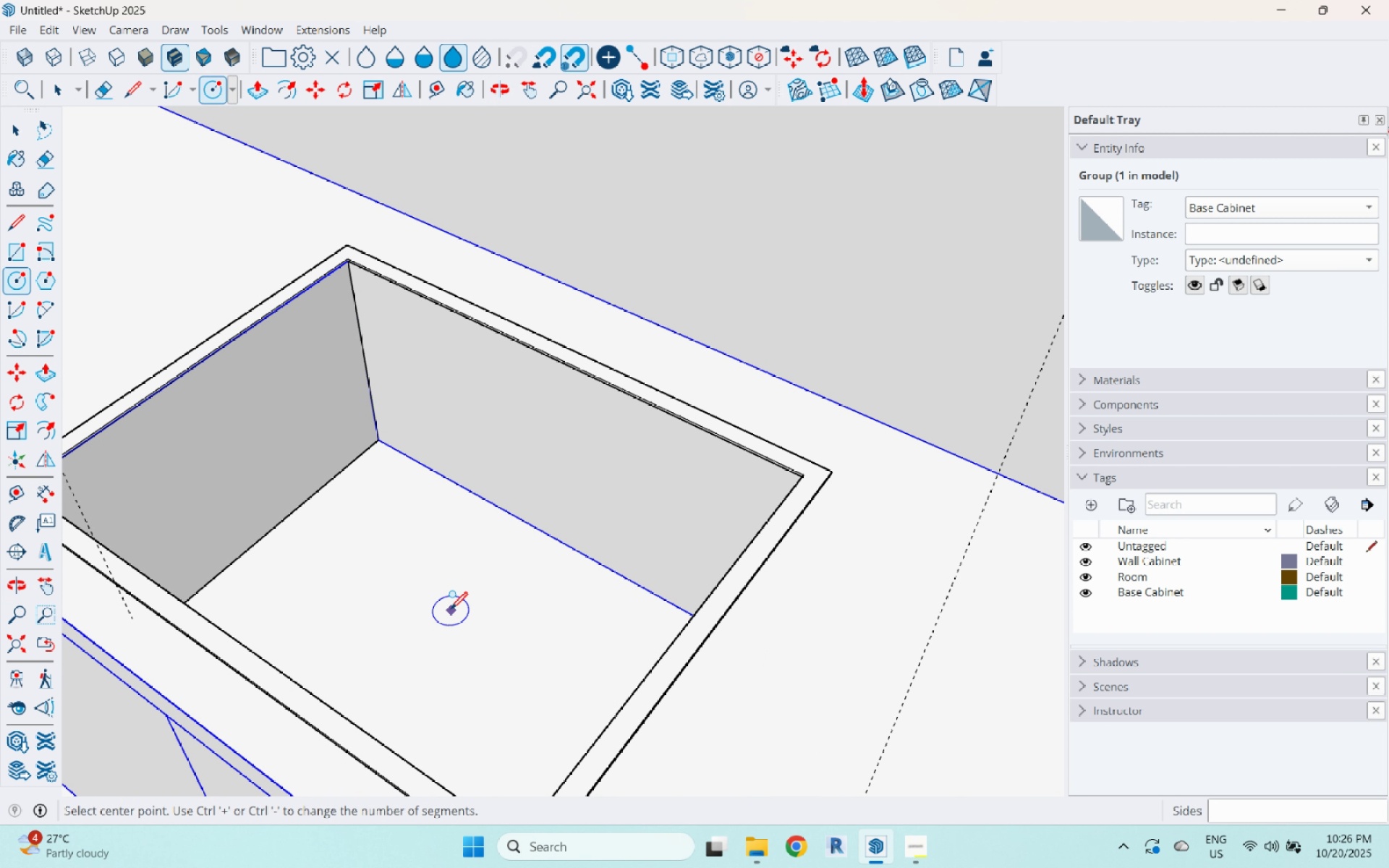 
left_click([448, 621])
 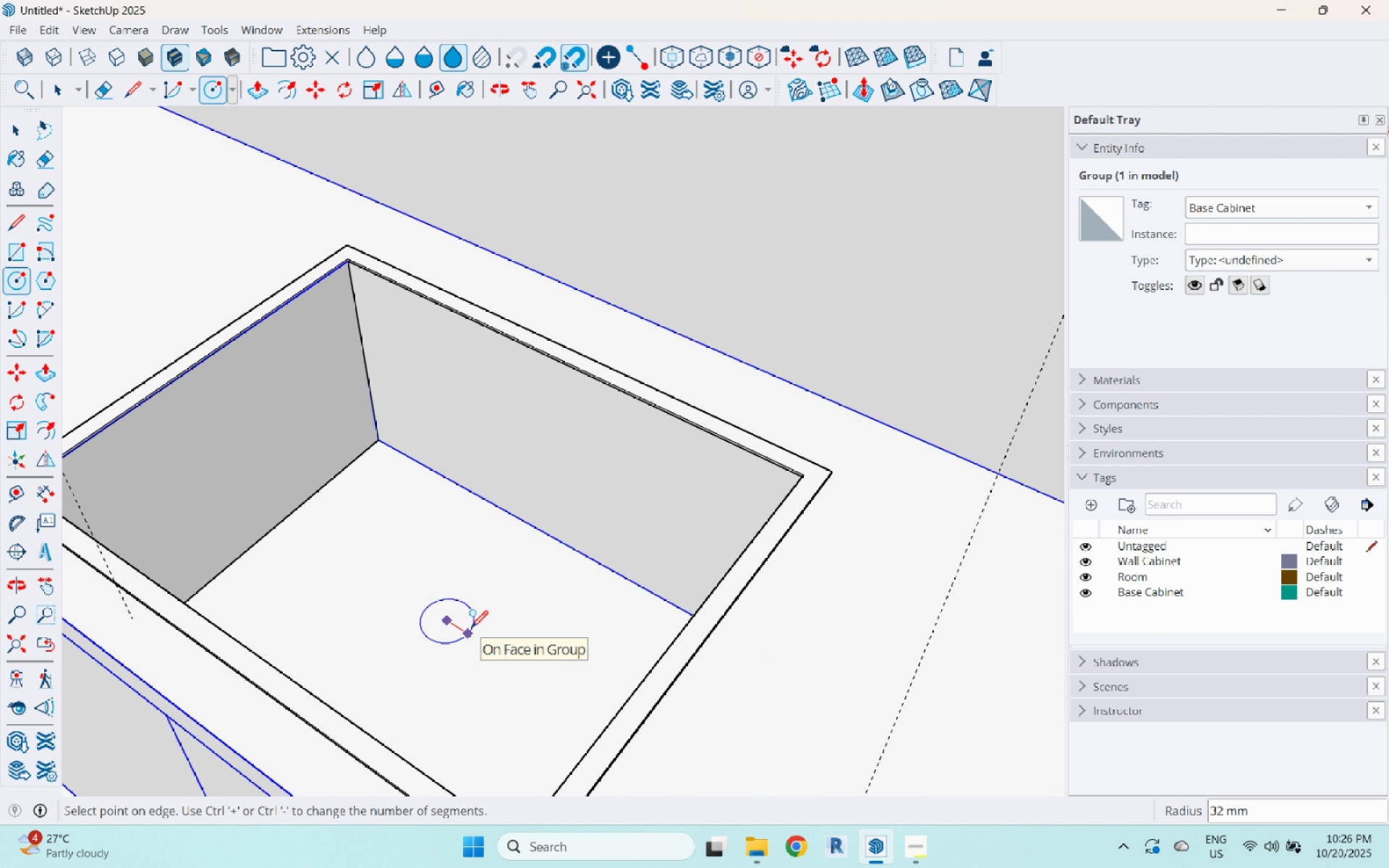 
key(Numpad3)
 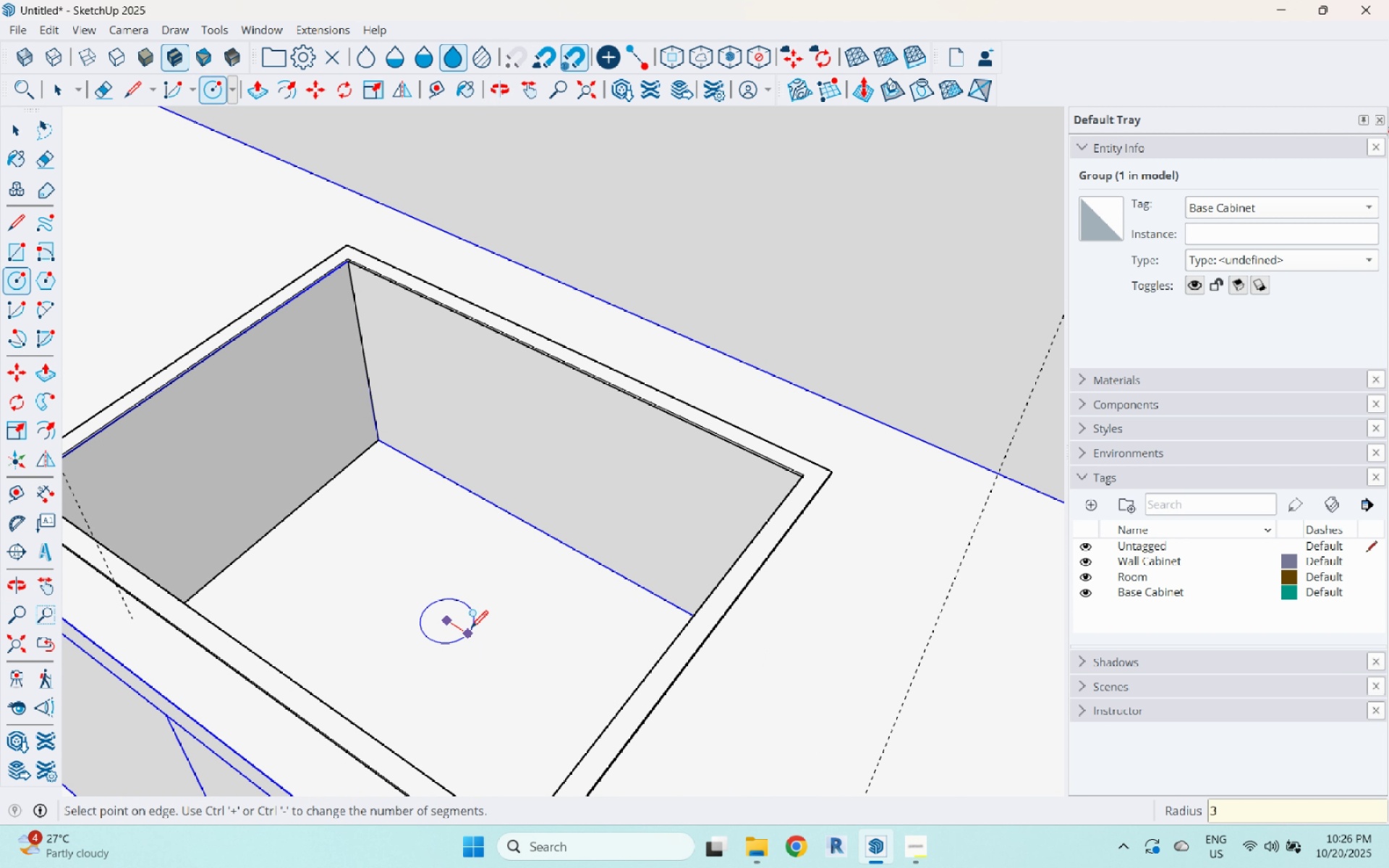 
key(Numpad0)
 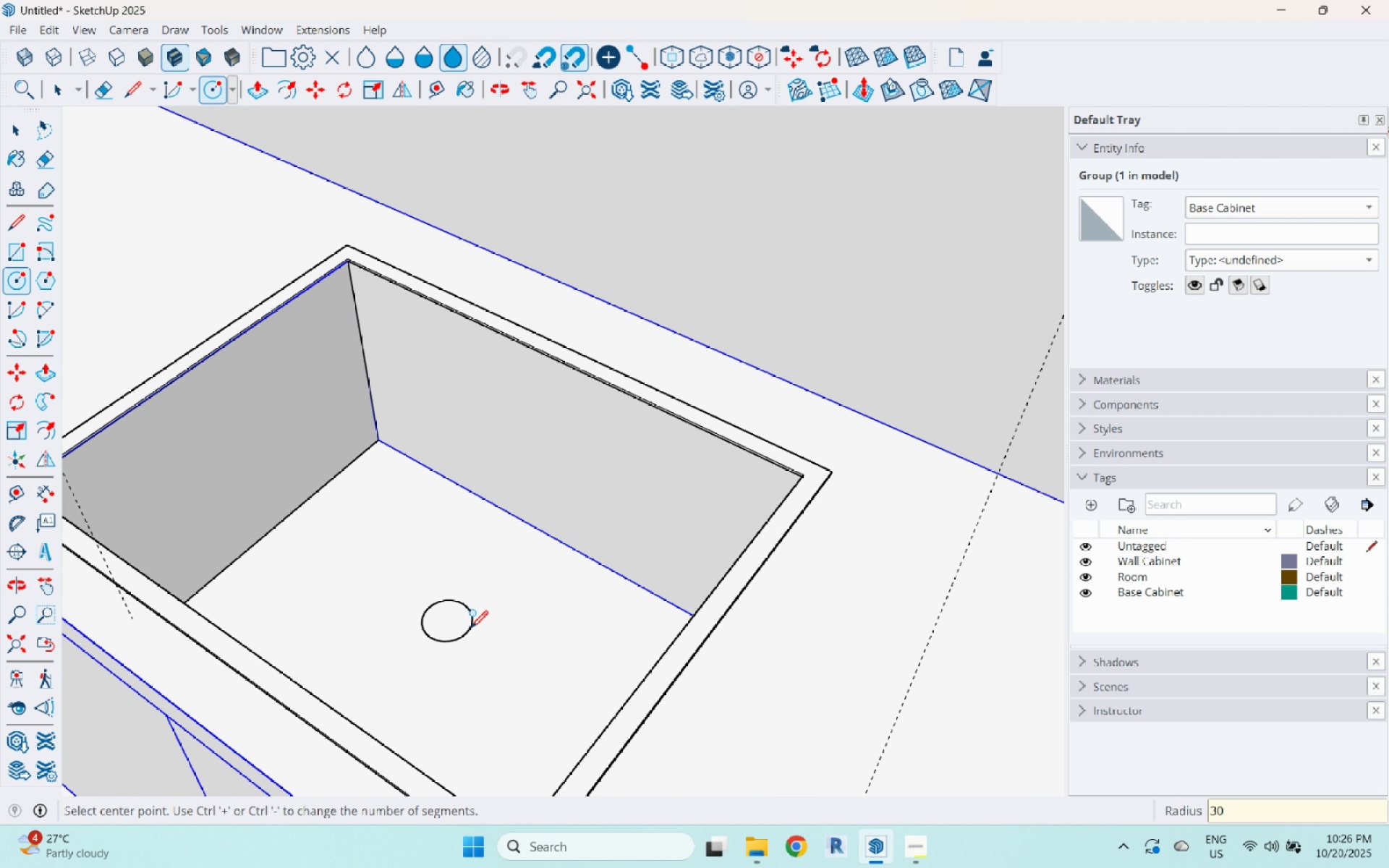 
key(Enter)
 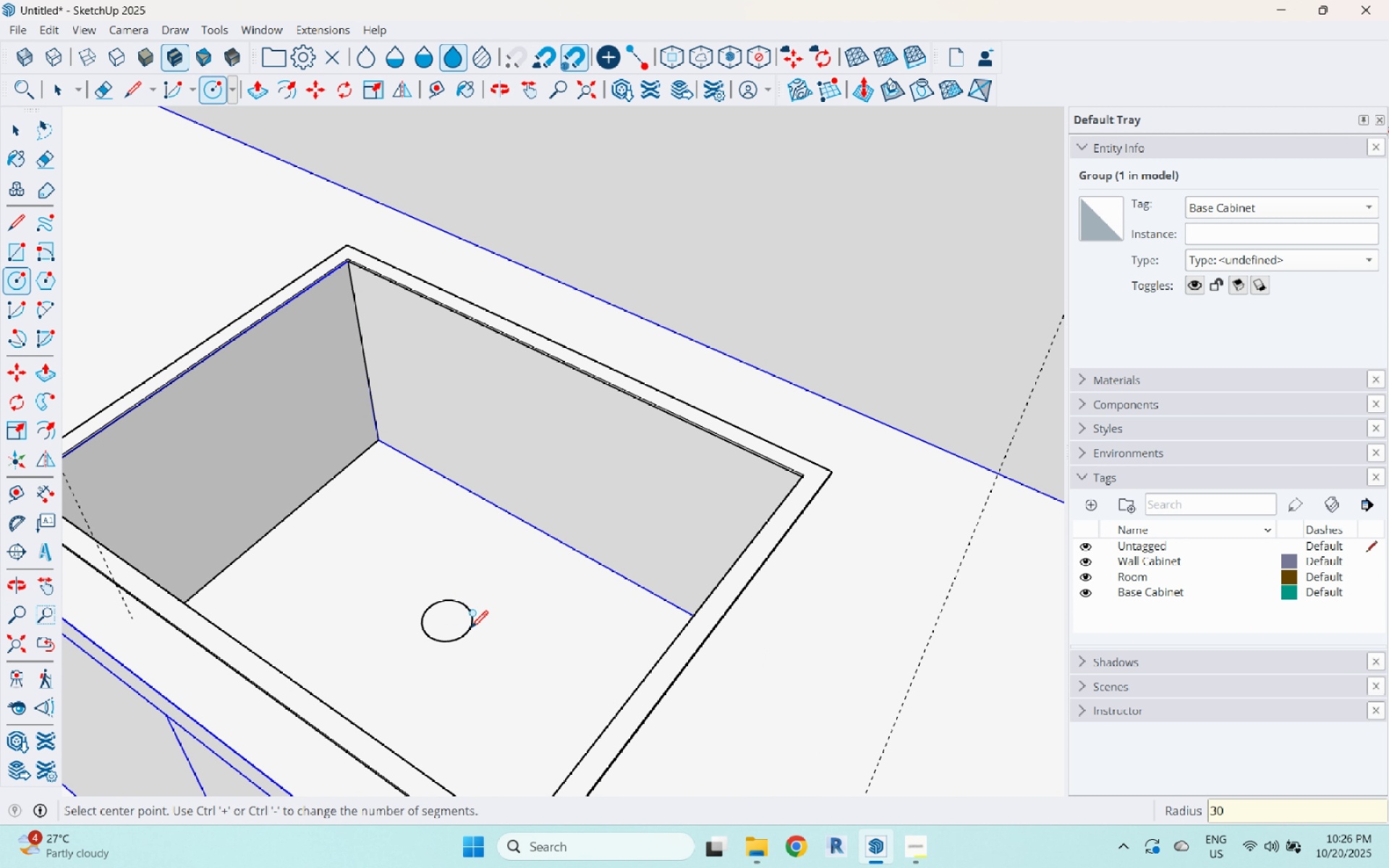 
key(Space)
 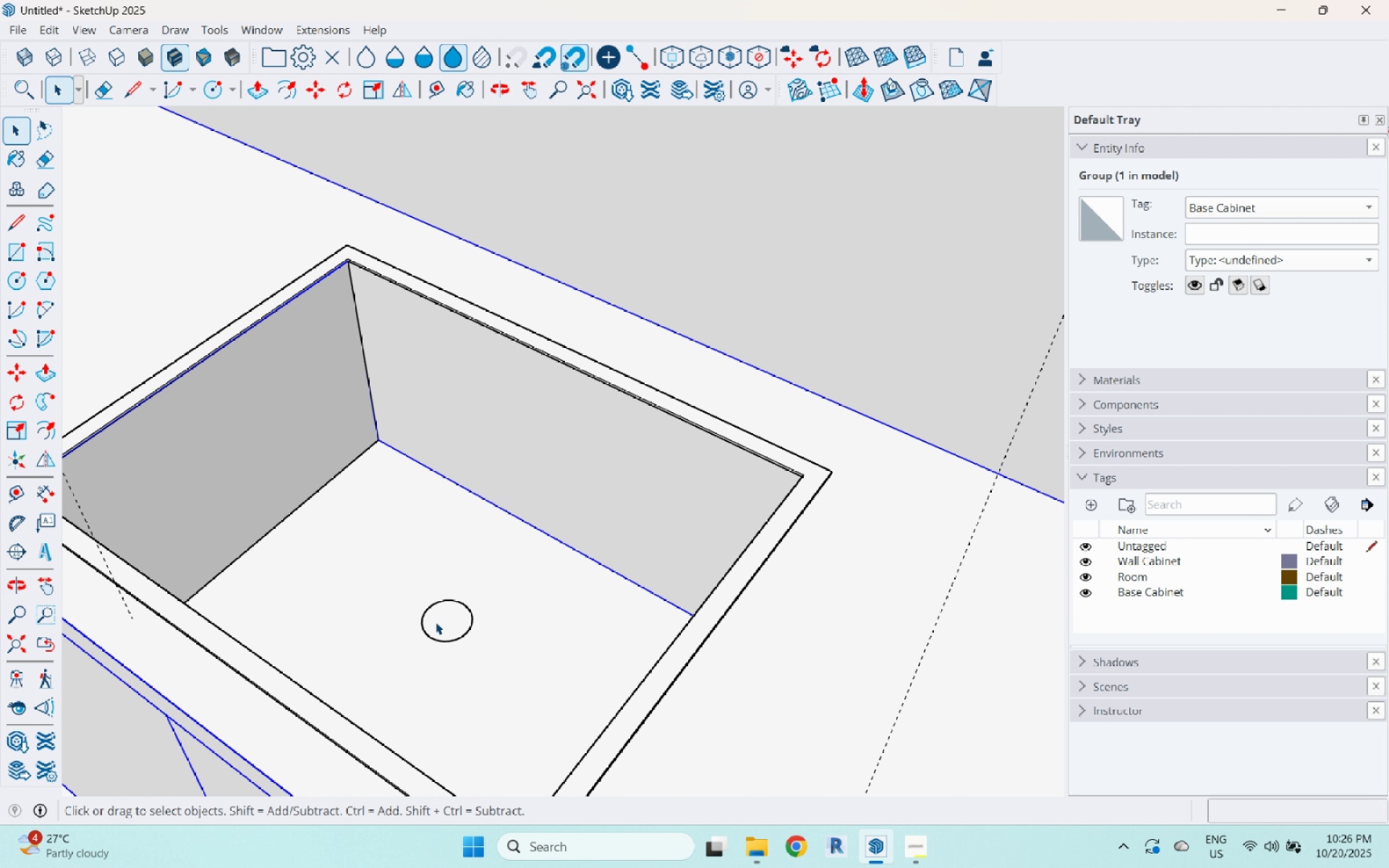 
double_click([460, 629])
 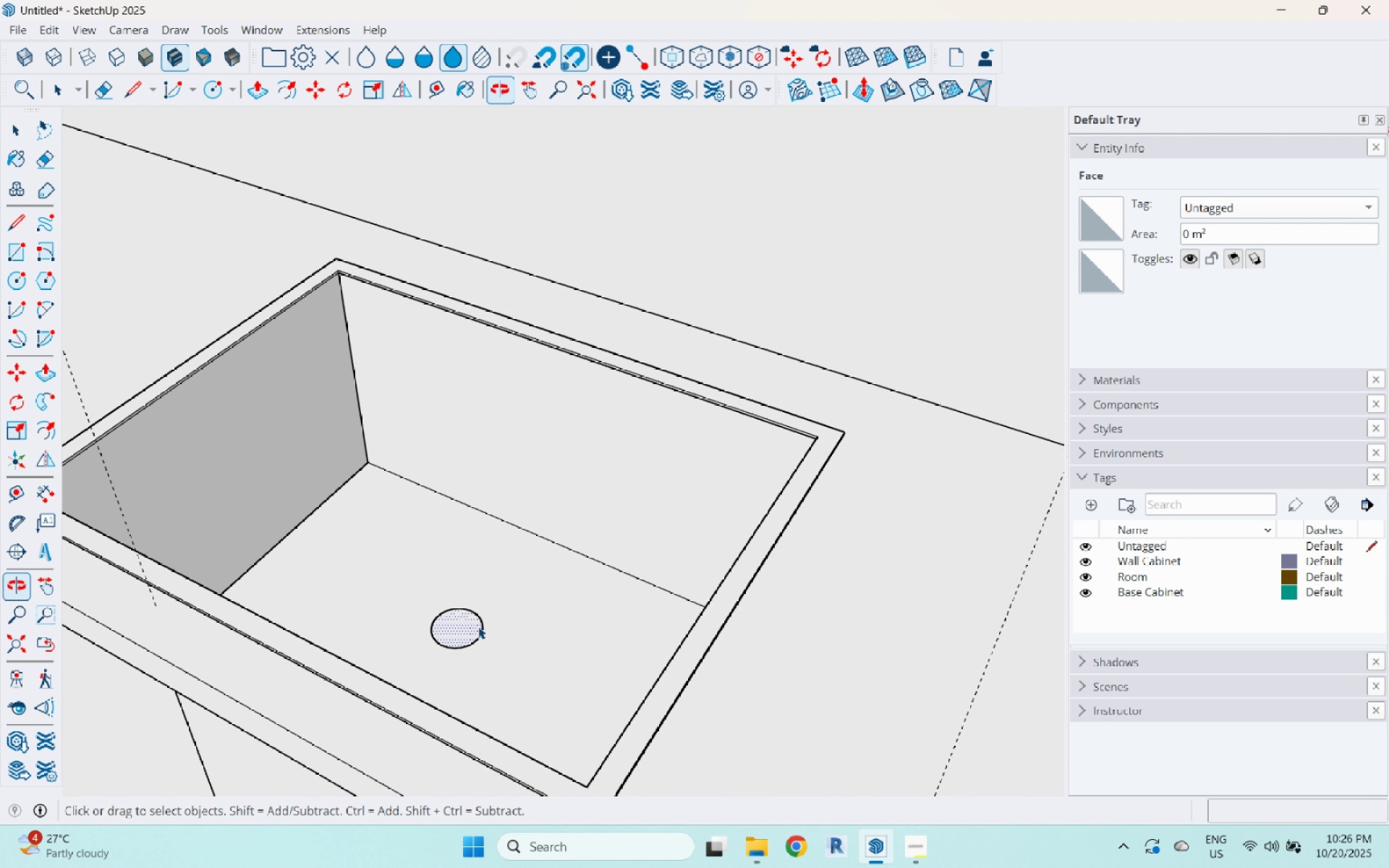 
scroll: coordinate [457, 639], scroll_direction: up, amount: 7.0
 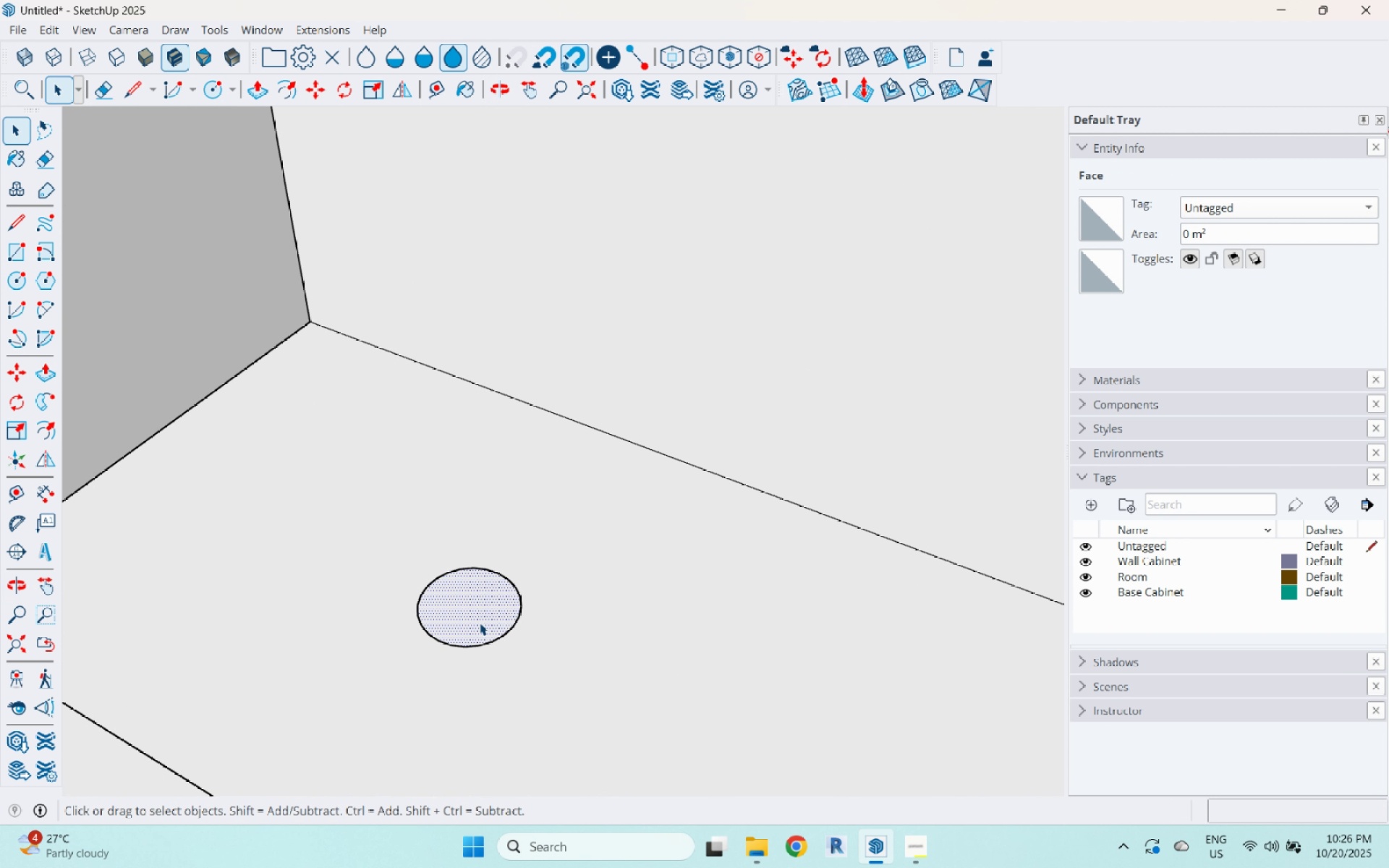 
key(P)
 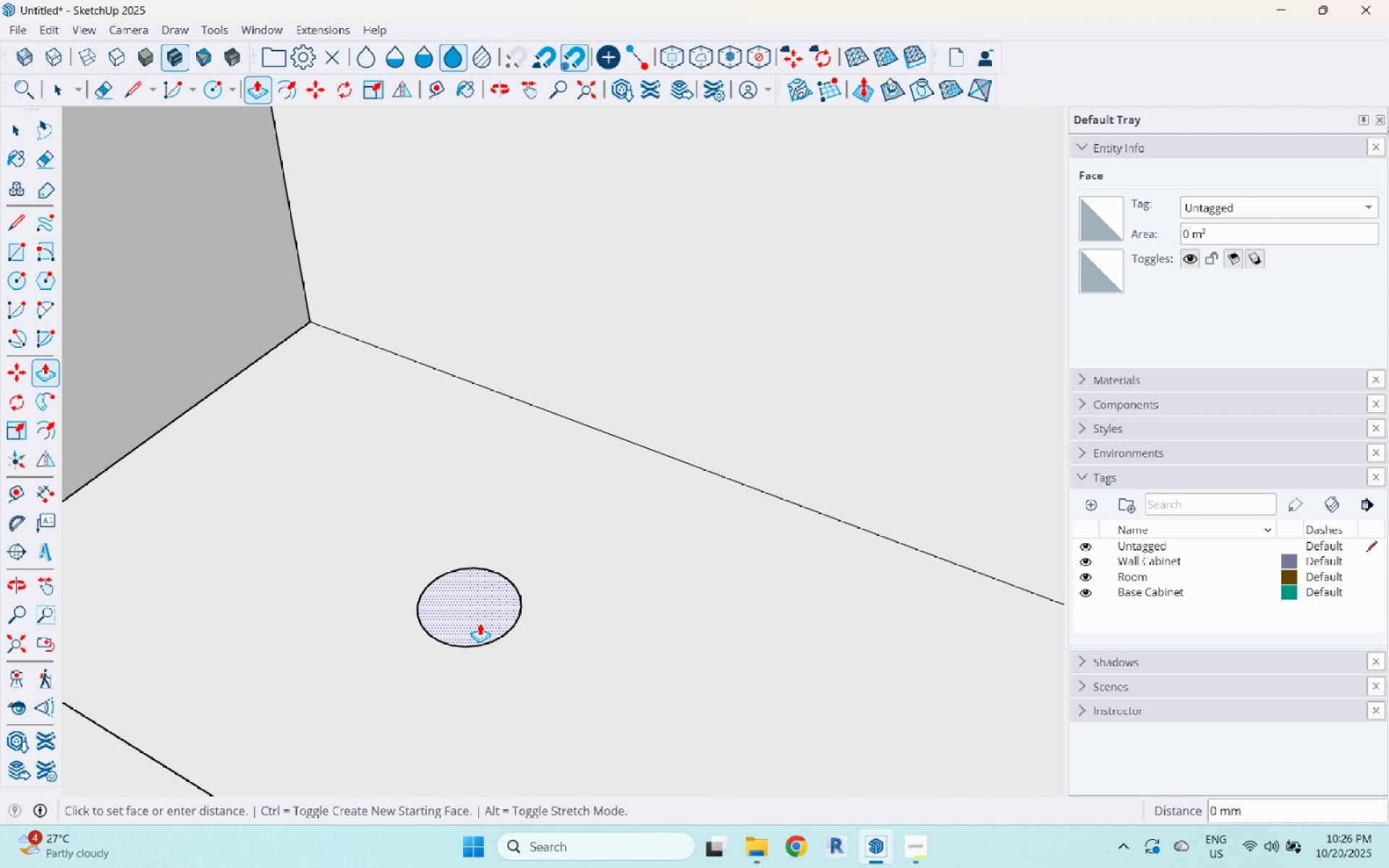 
left_click([480, 623])
 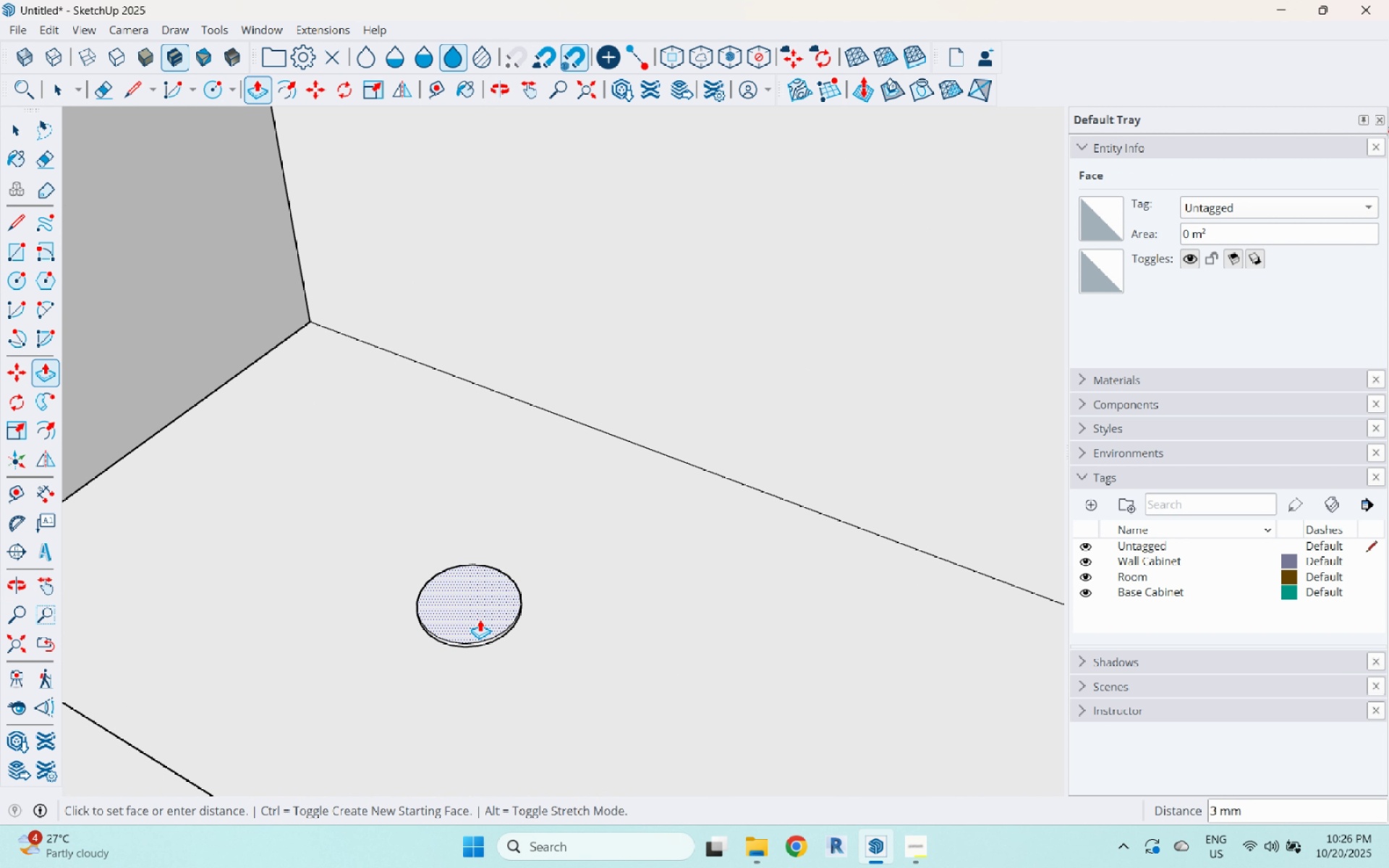 
left_click([480, 619])
 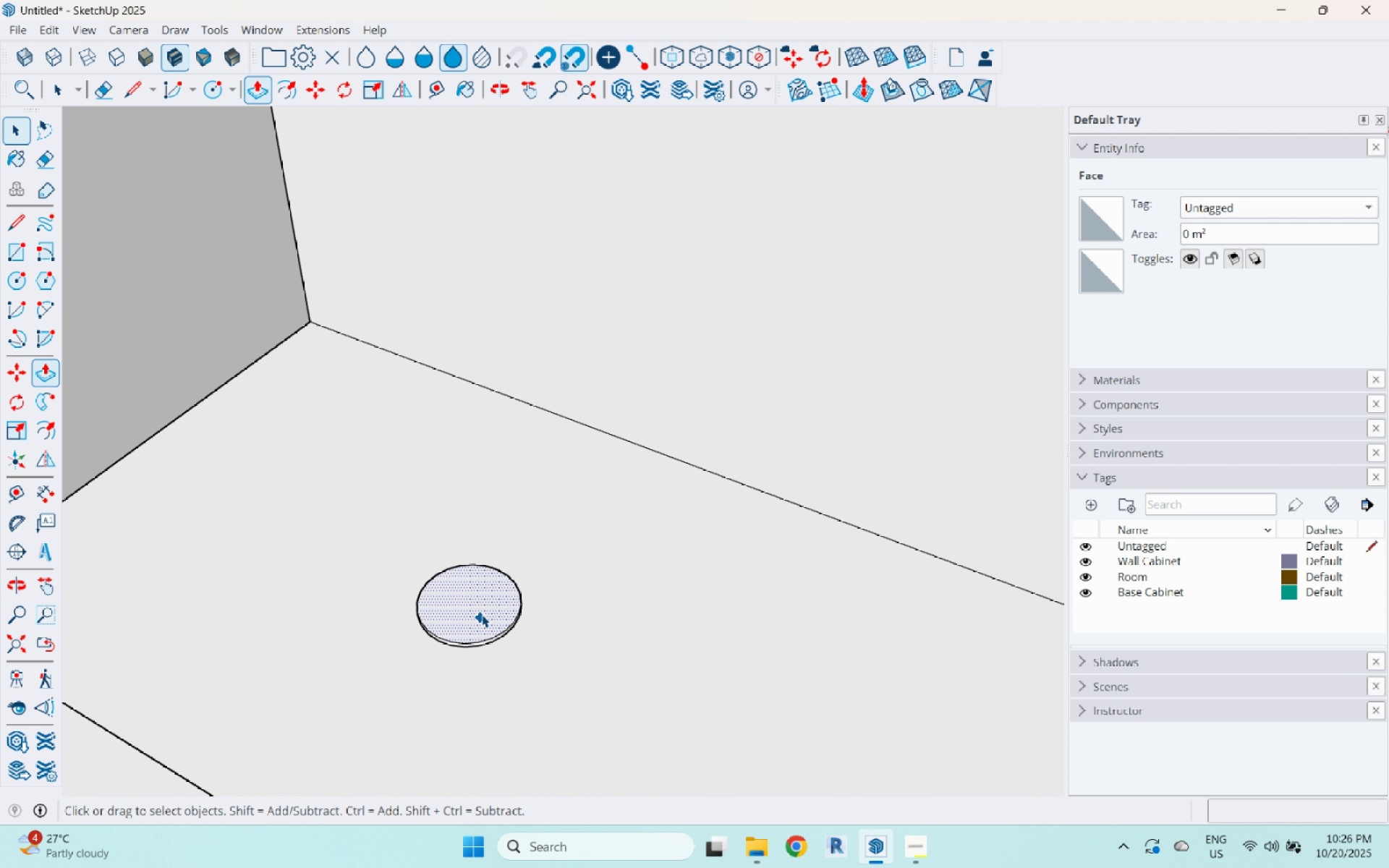 
key(Space)
 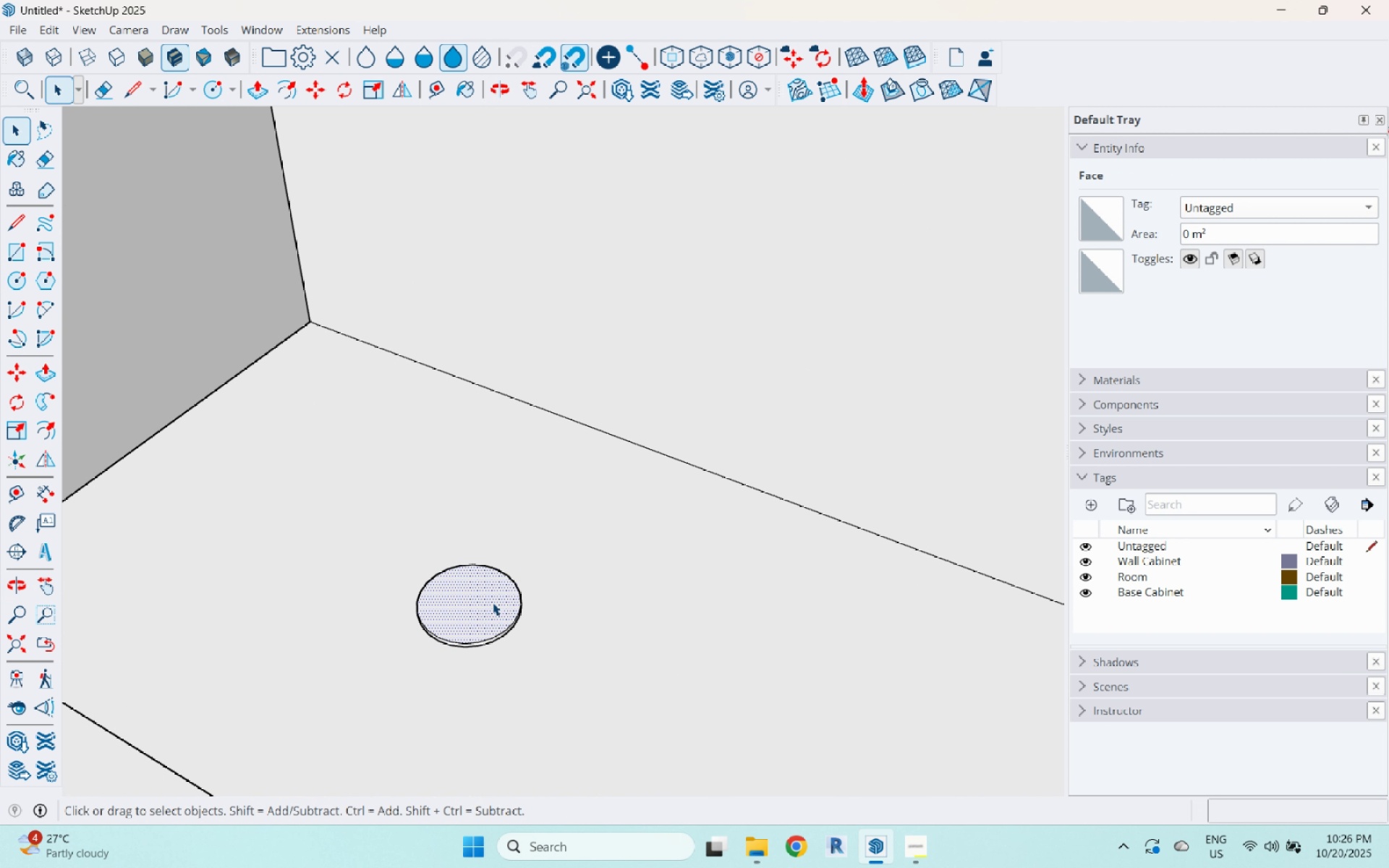 
double_click([493, 603])
 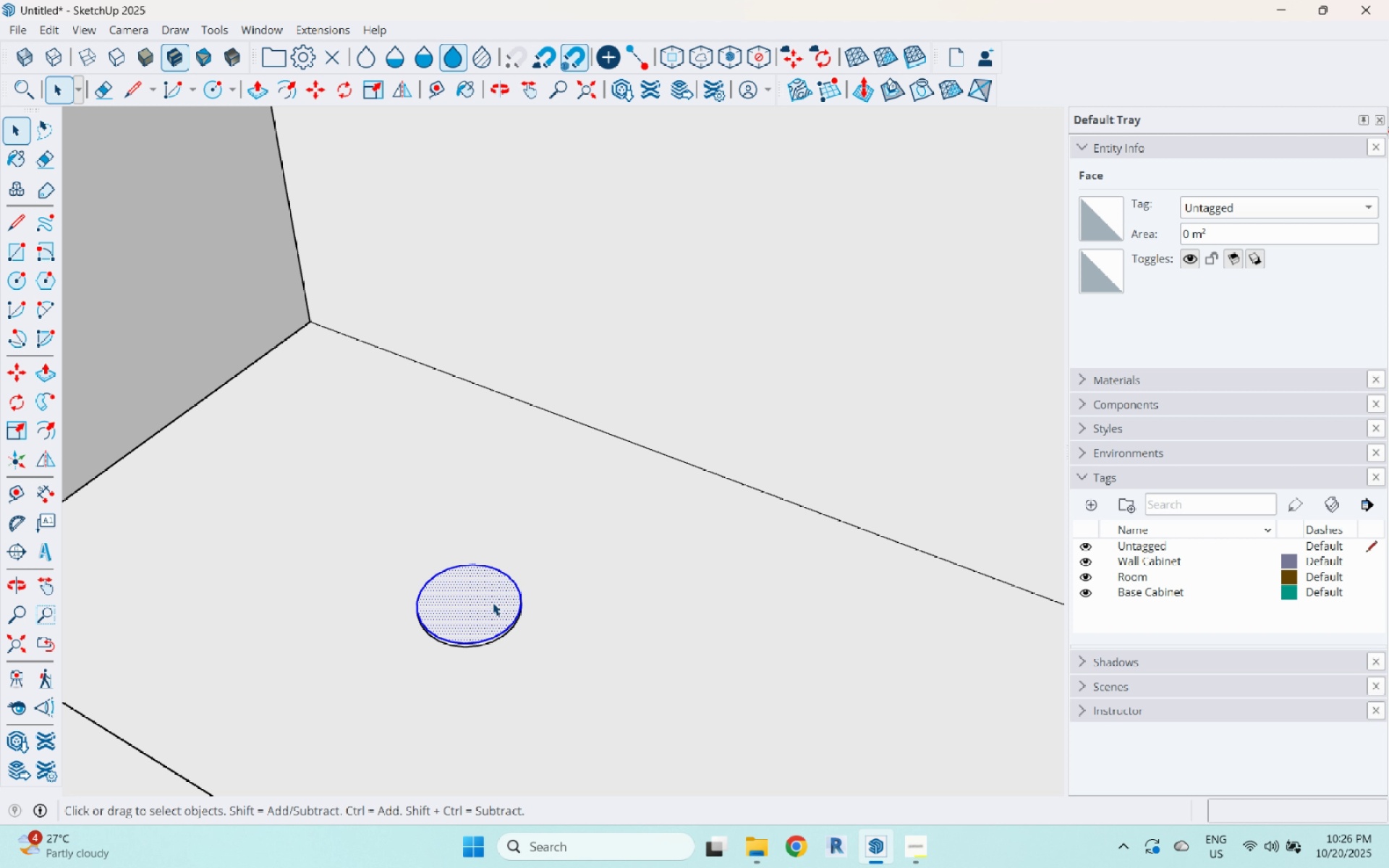 
triple_click([493, 603])
 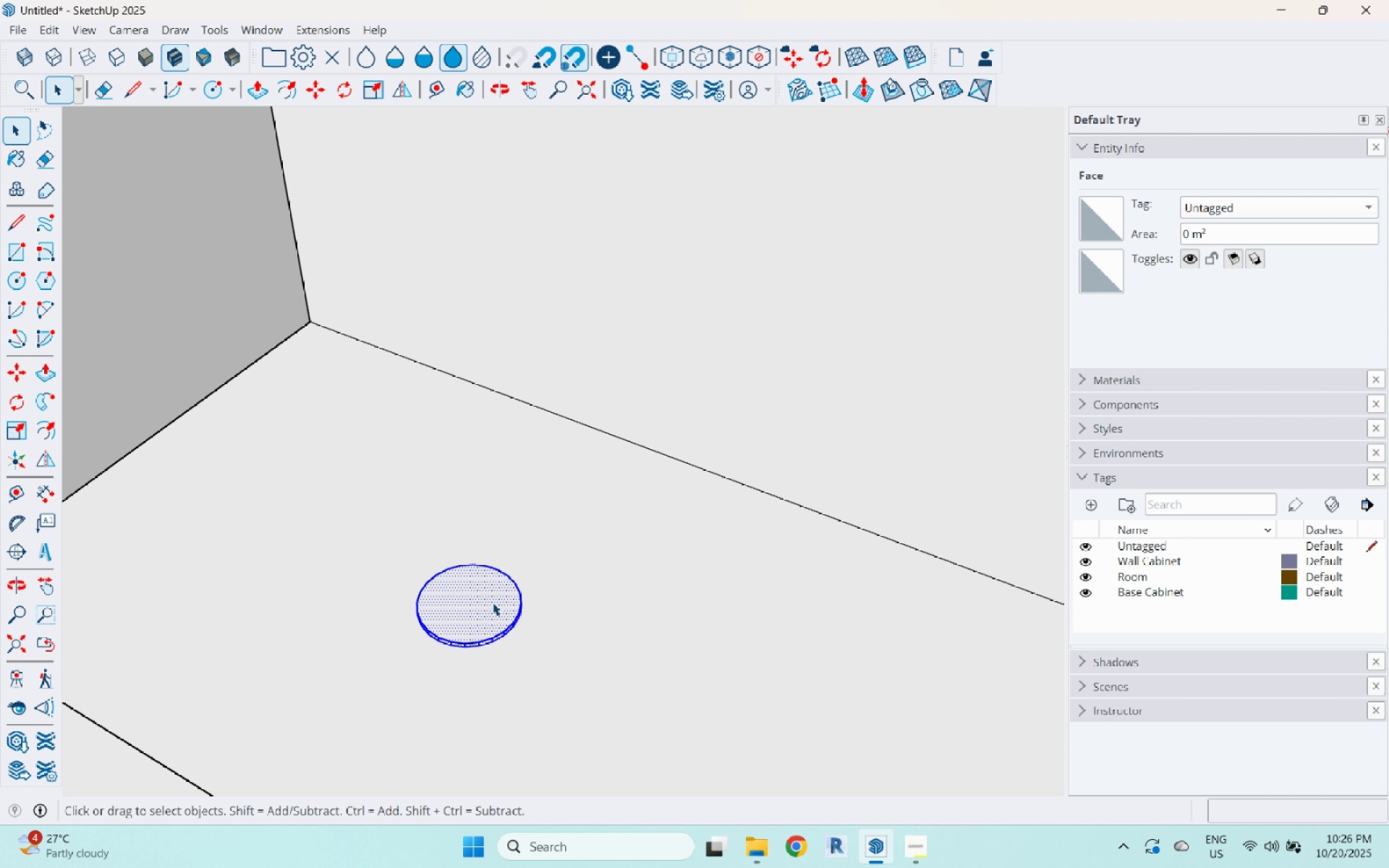 
triple_click([493, 603])
 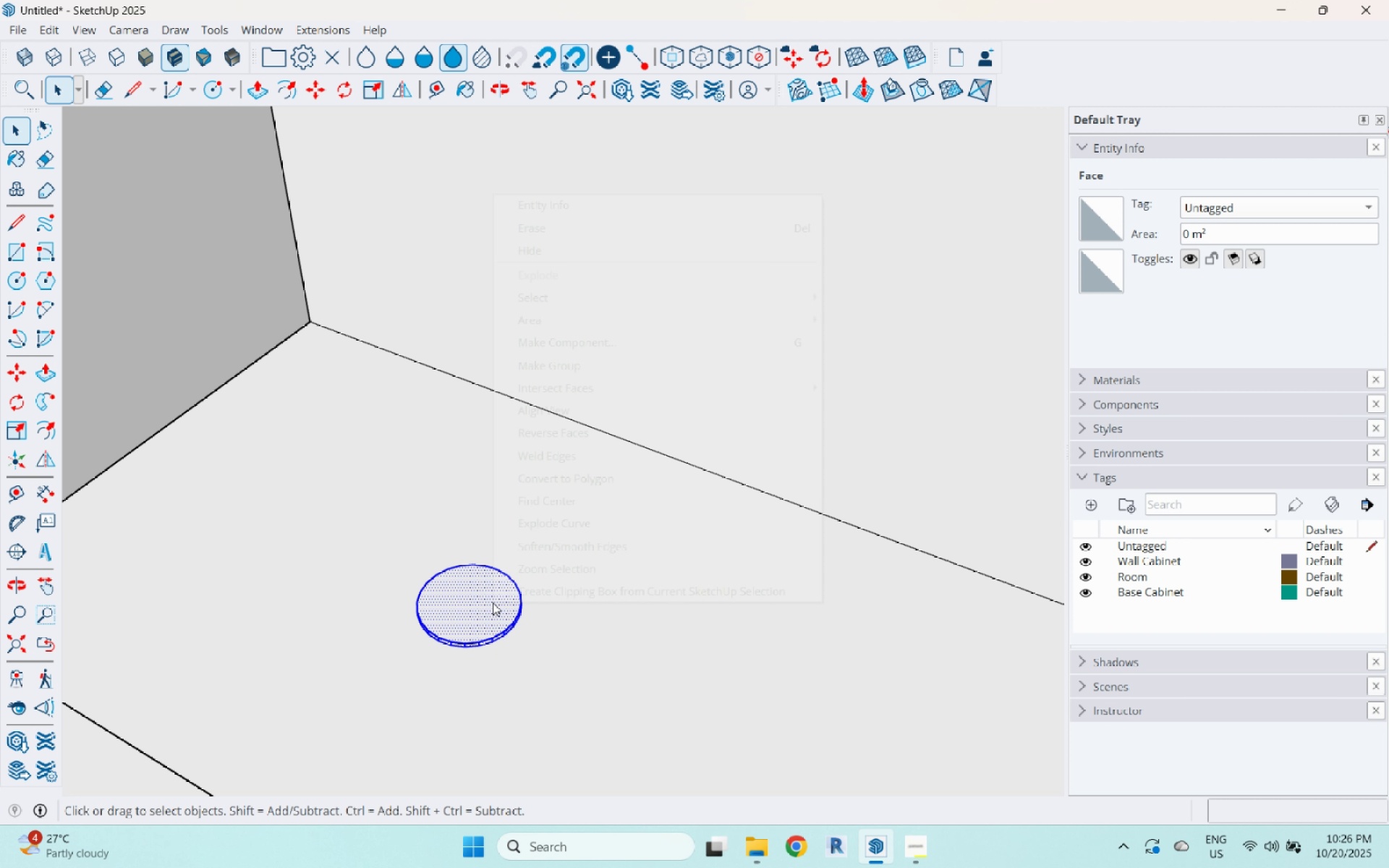 
right_click([493, 603])
 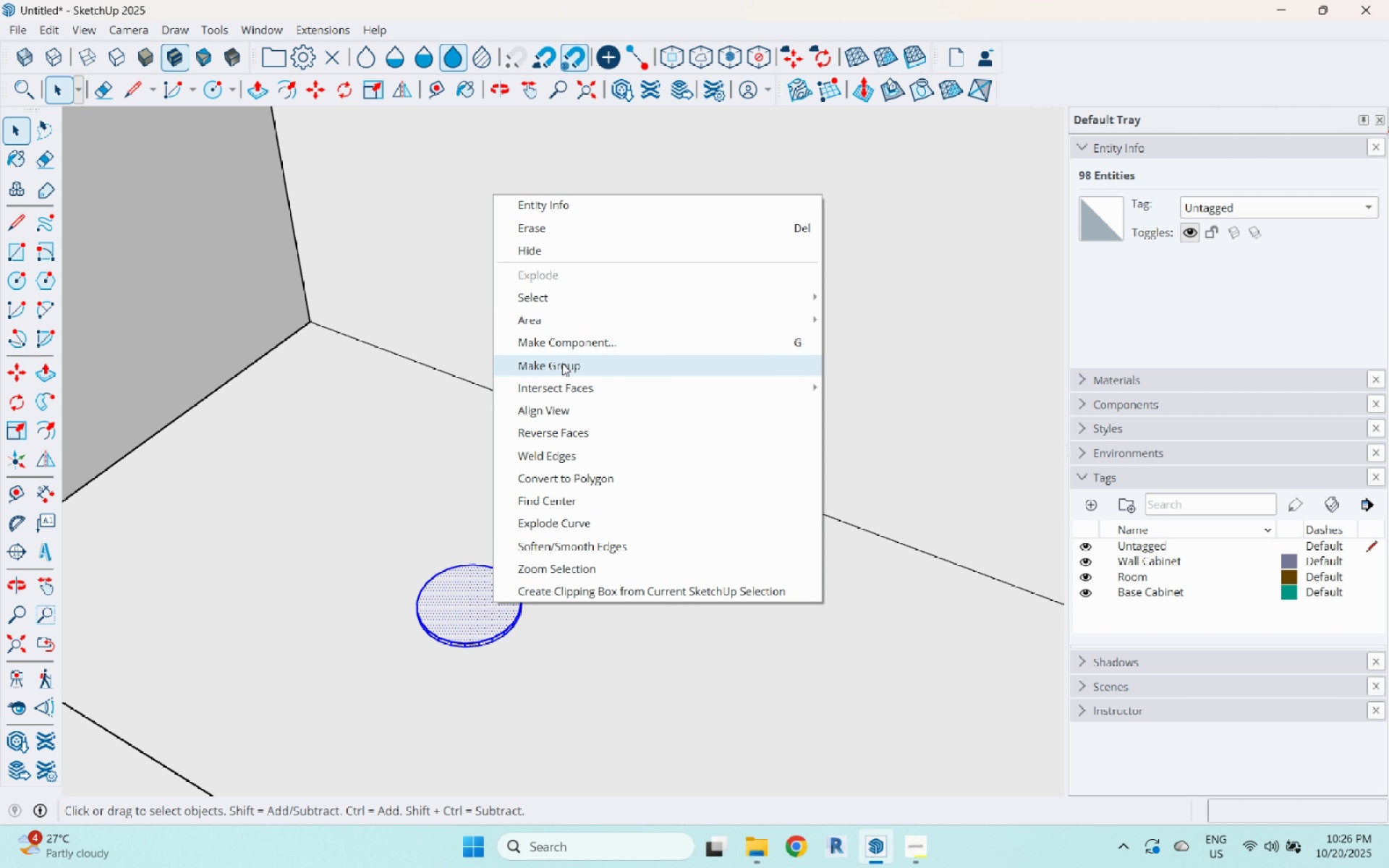 
left_click([561, 368])
 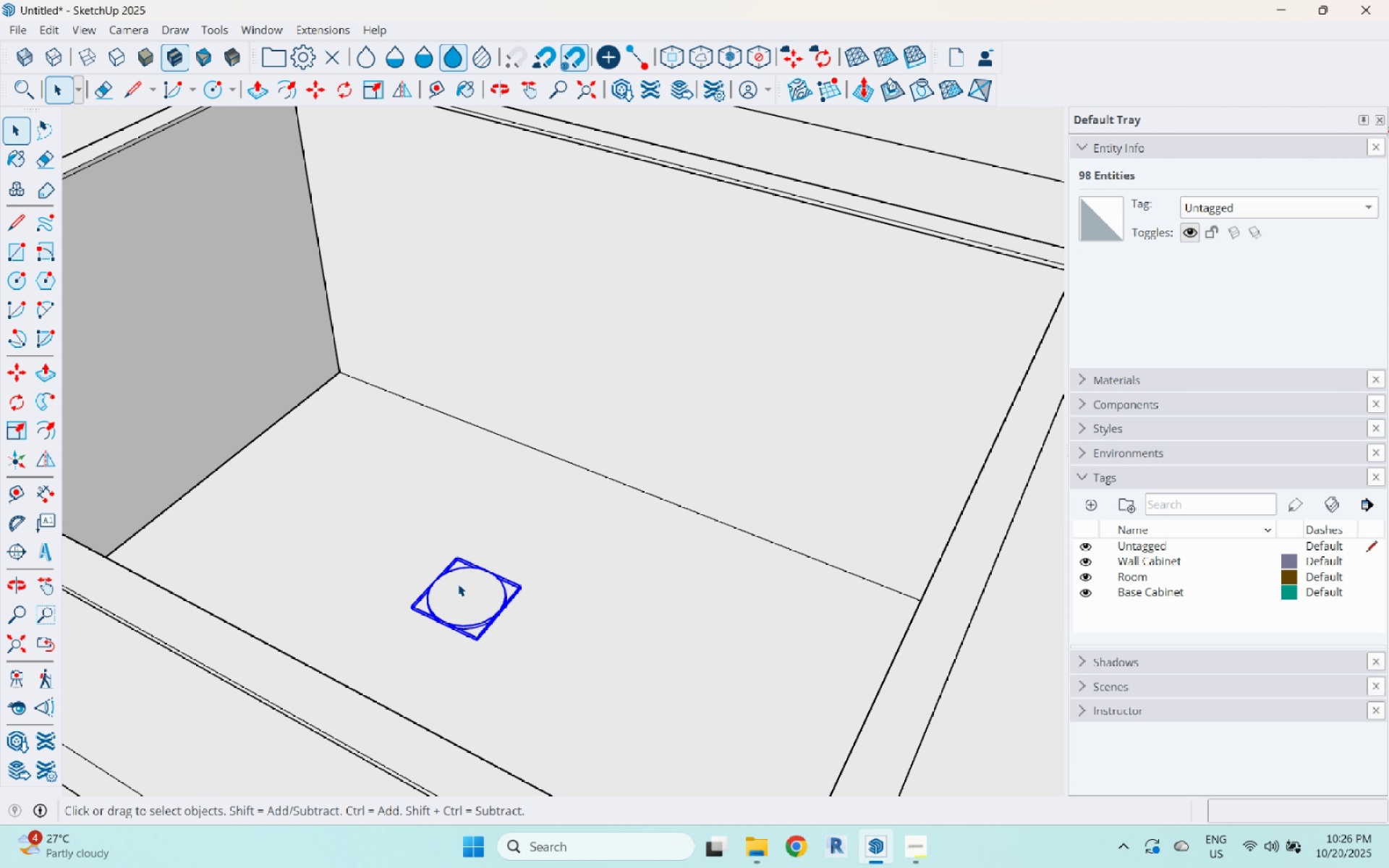 
scroll: coordinate [458, 582], scroll_direction: down, amount: 10.0
 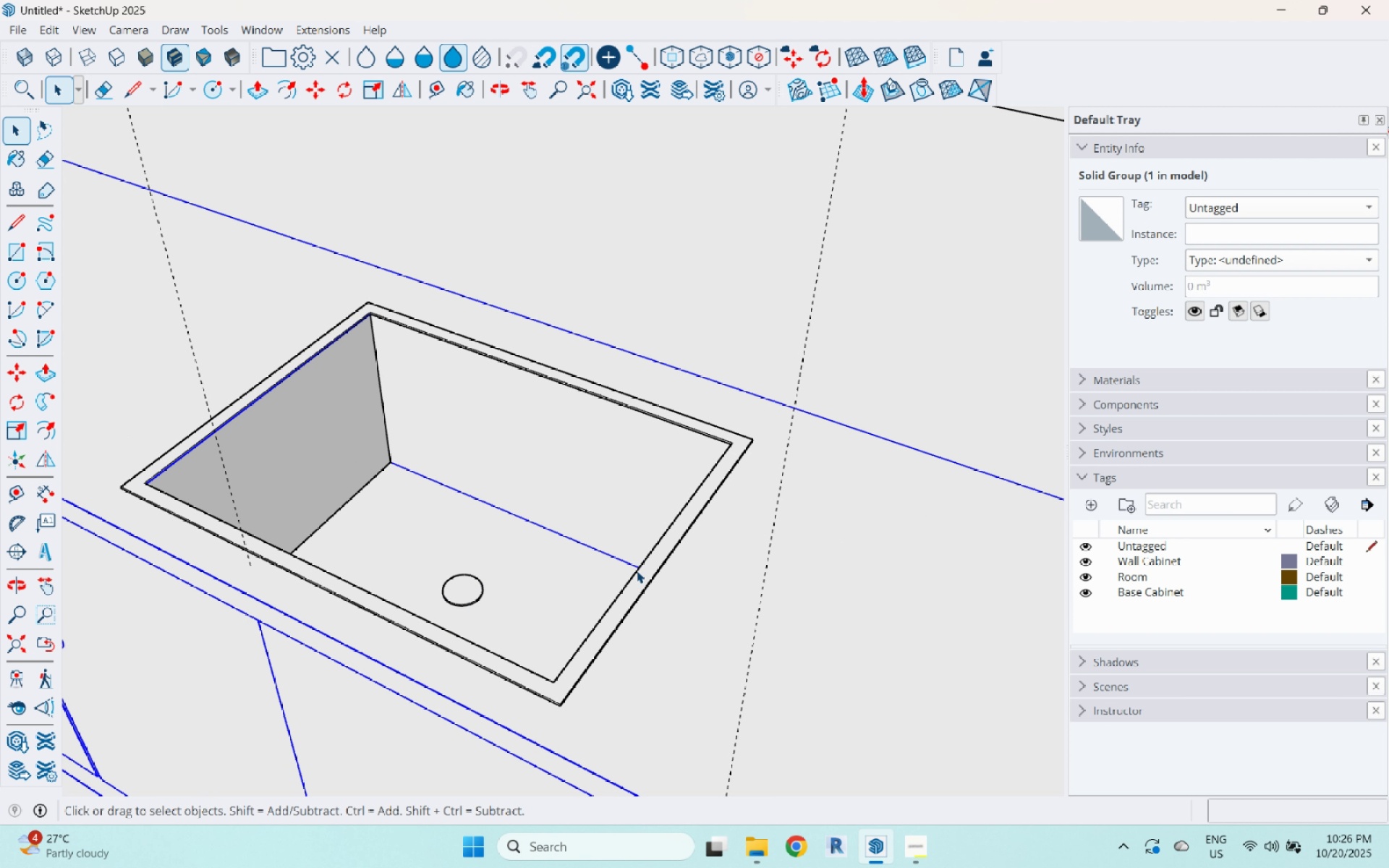 
double_click([637, 571])
 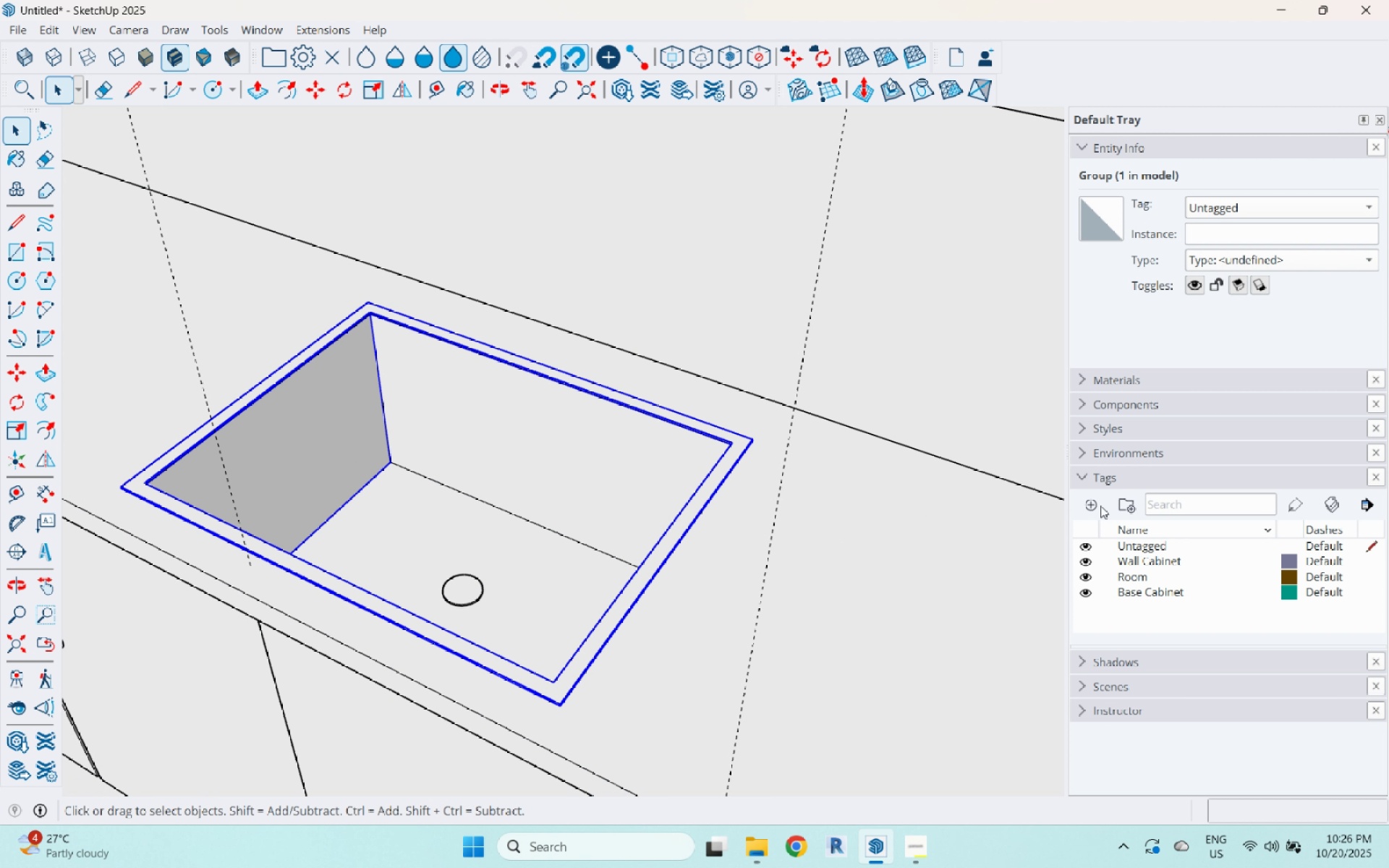 
left_click([1095, 506])
 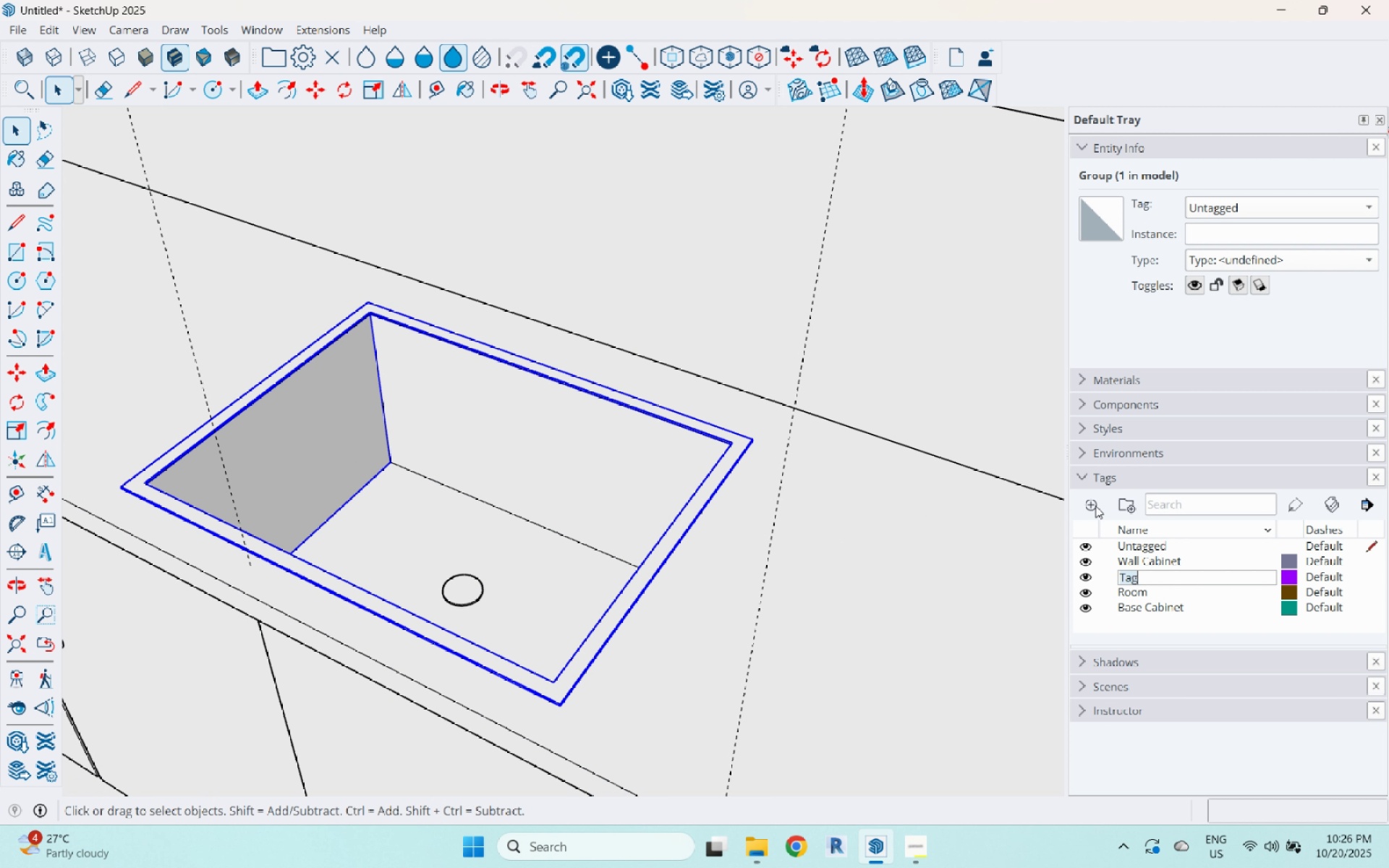 
type(Sink)
 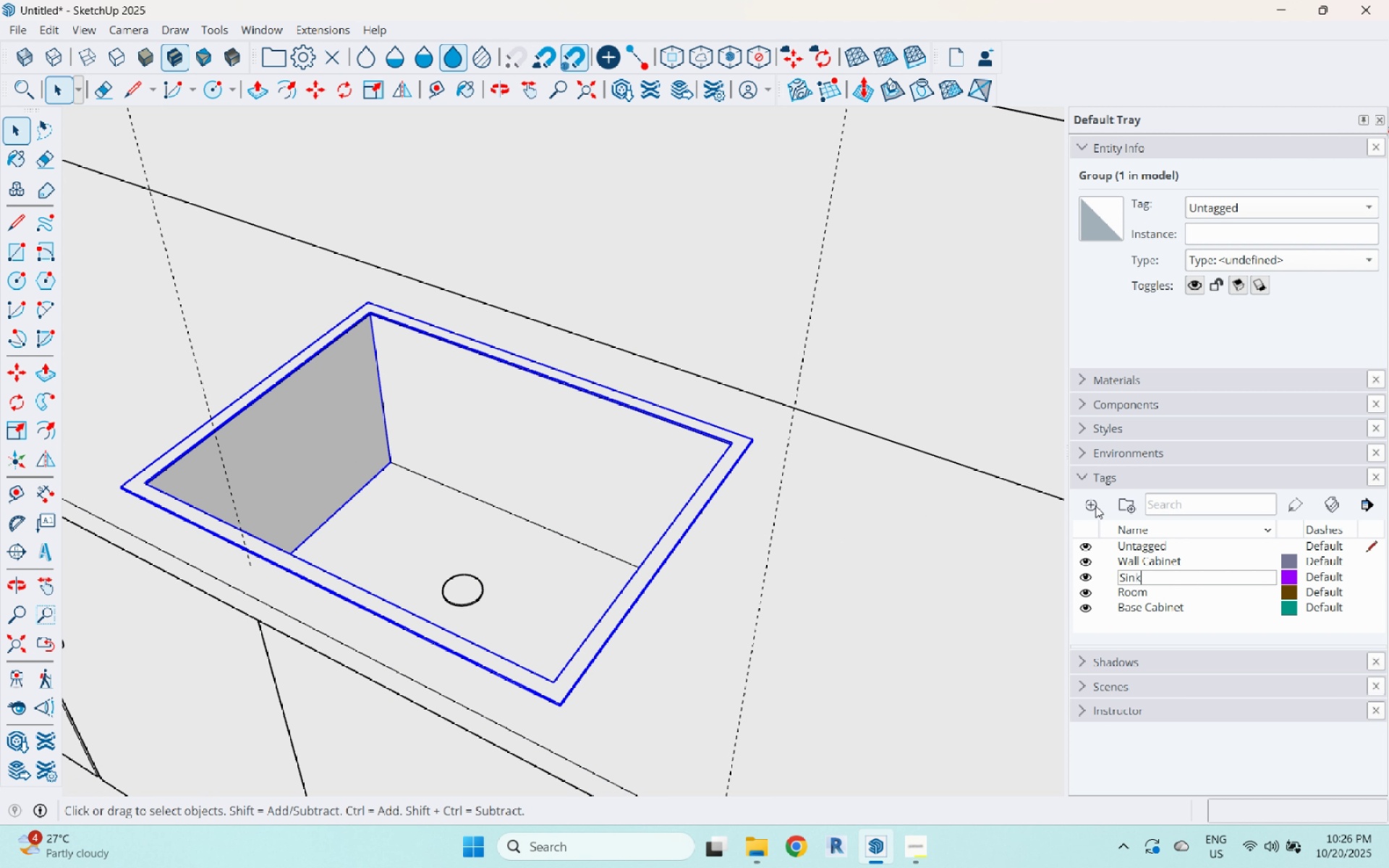 
key(Enter)
 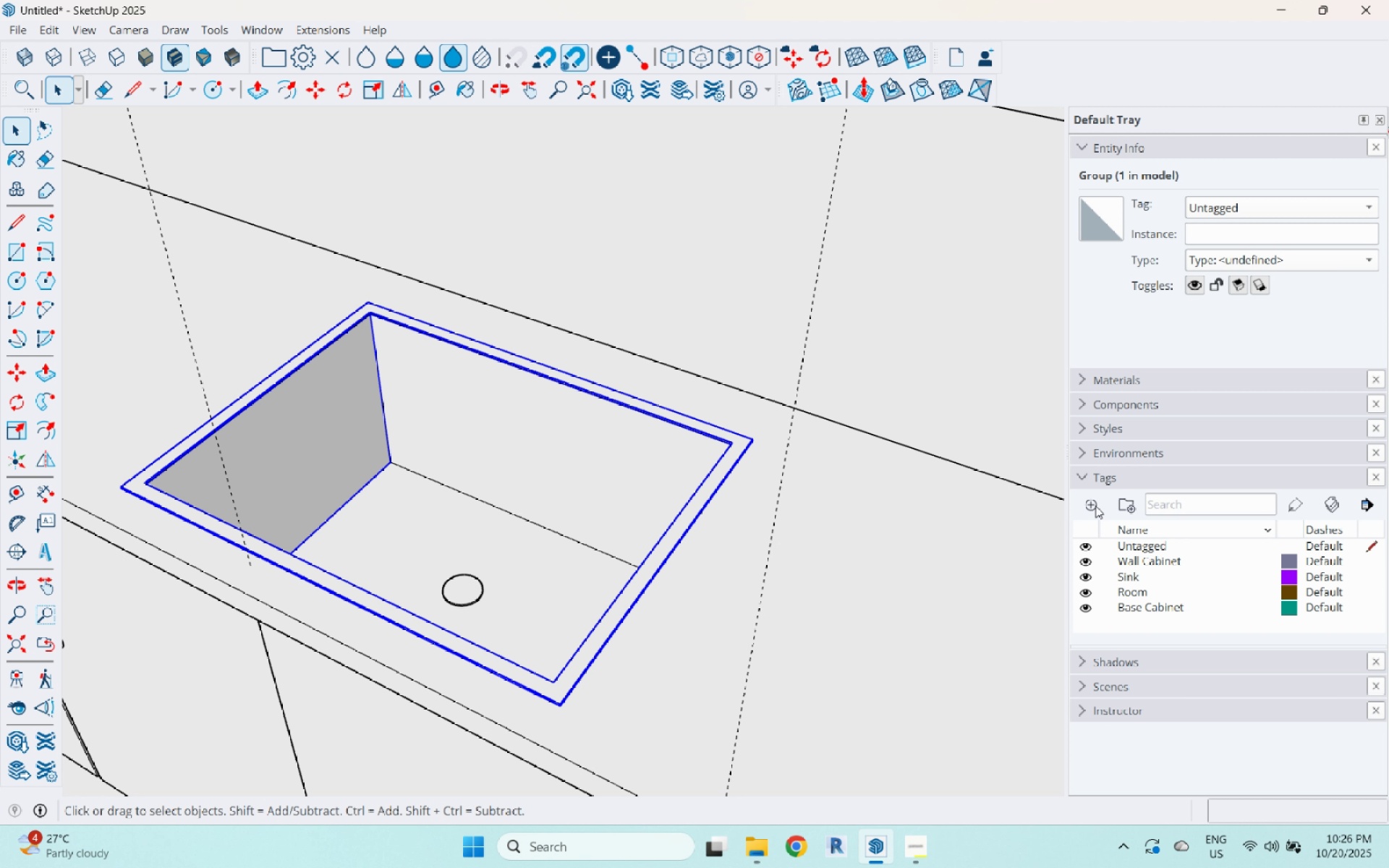 
wait(15.59)
 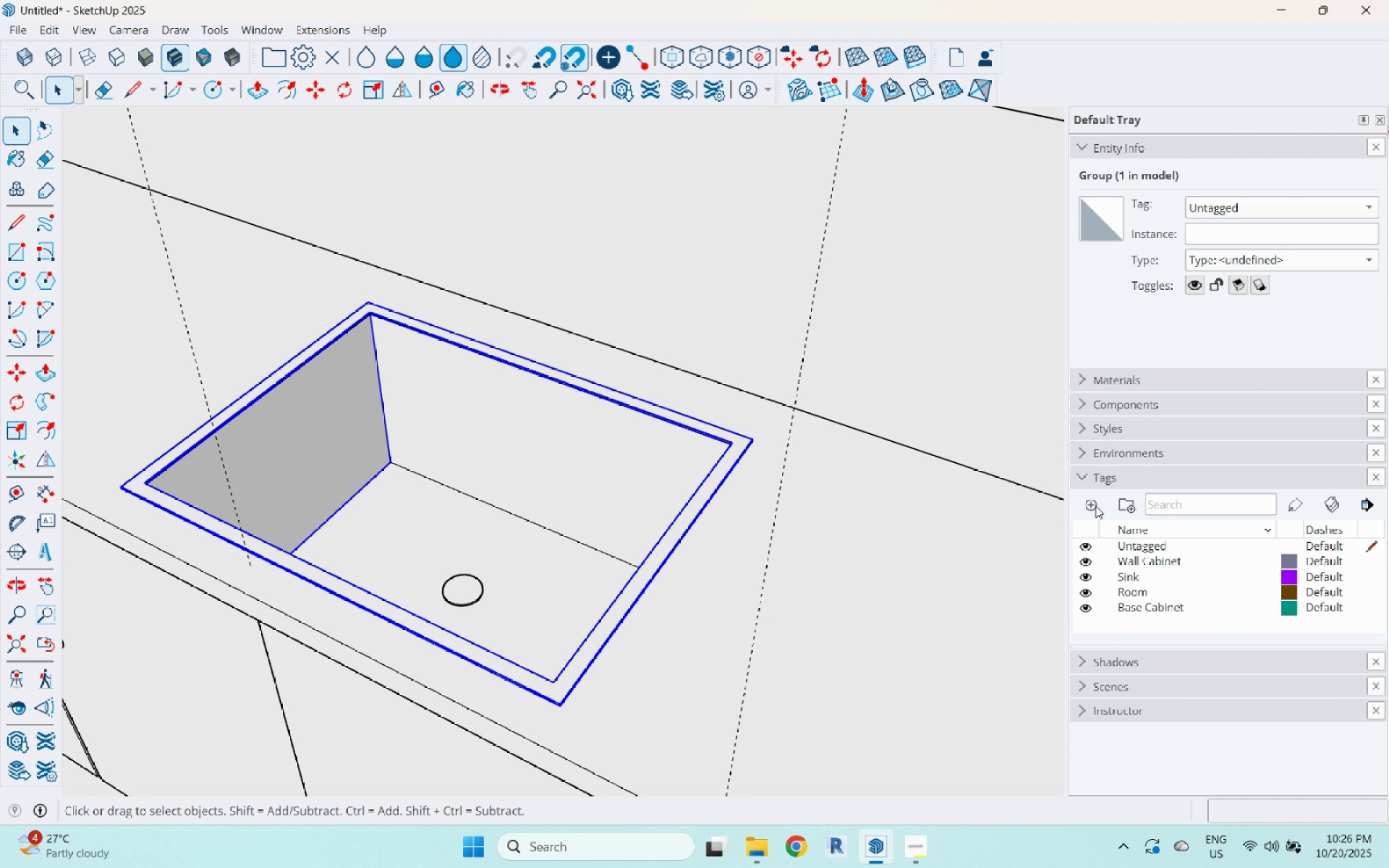 
left_click([1294, 195])
 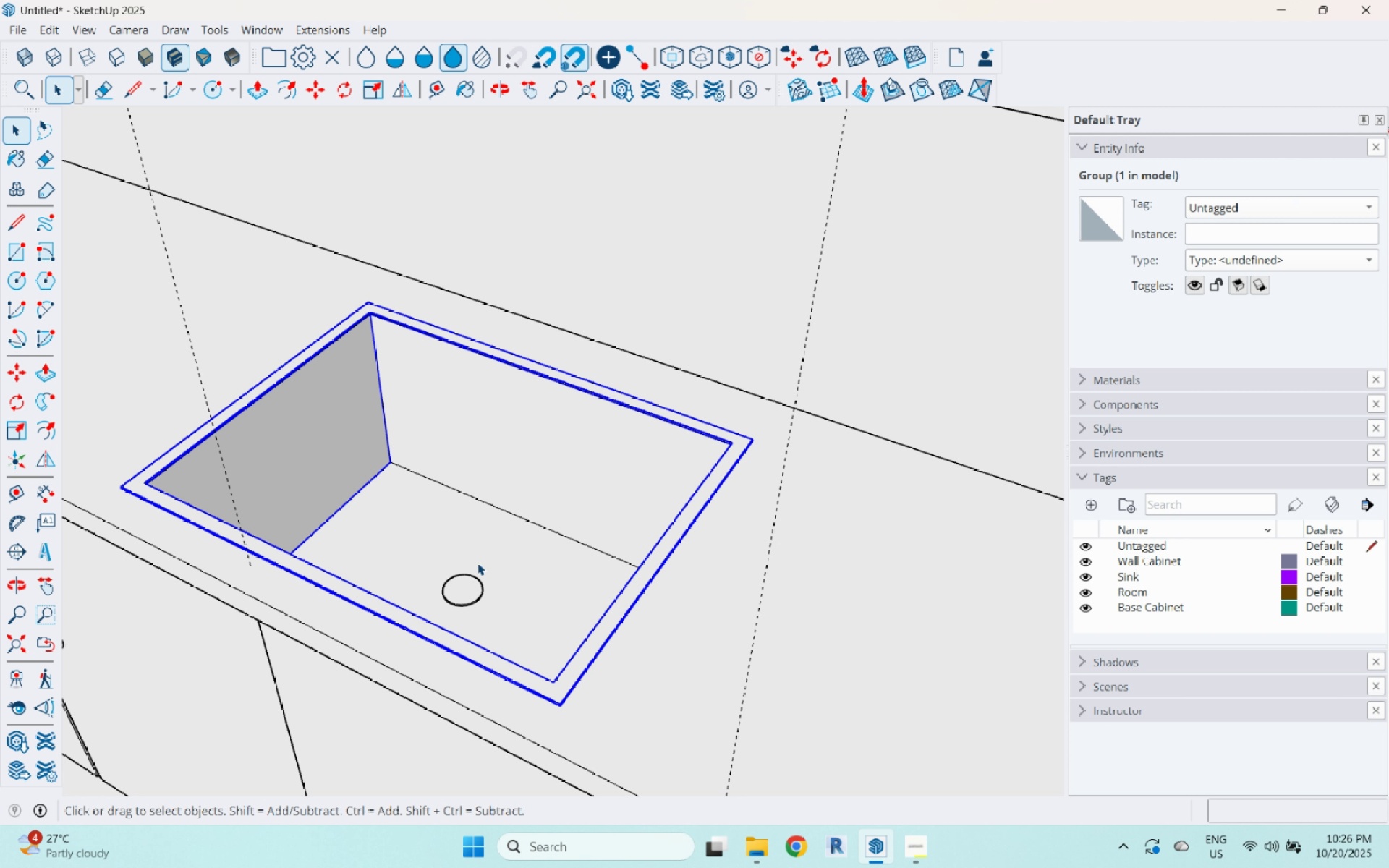 
left_click([473, 578])
 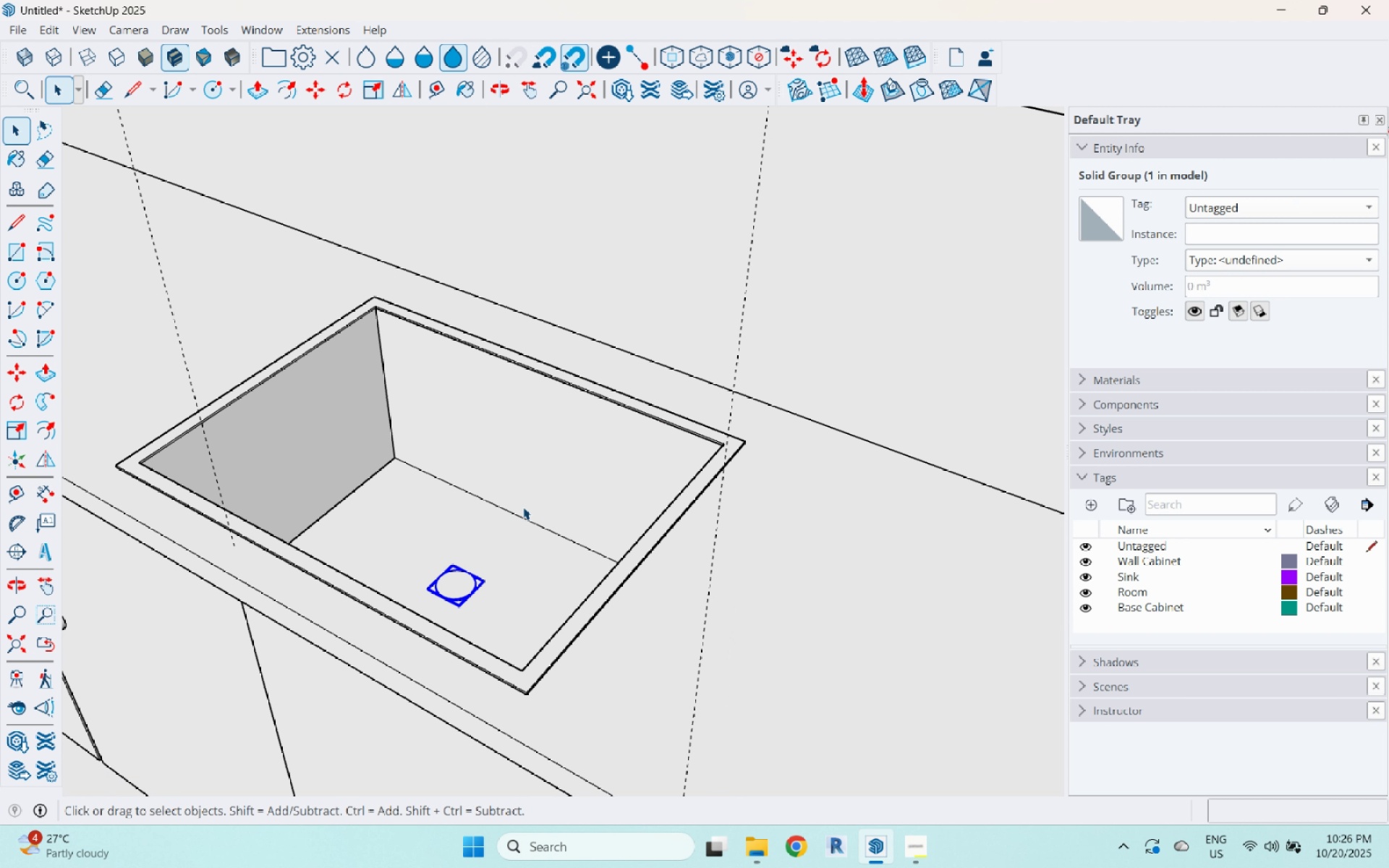 
scroll: coordinate [658, 581], scroll_direction: down, amount: 2.0
 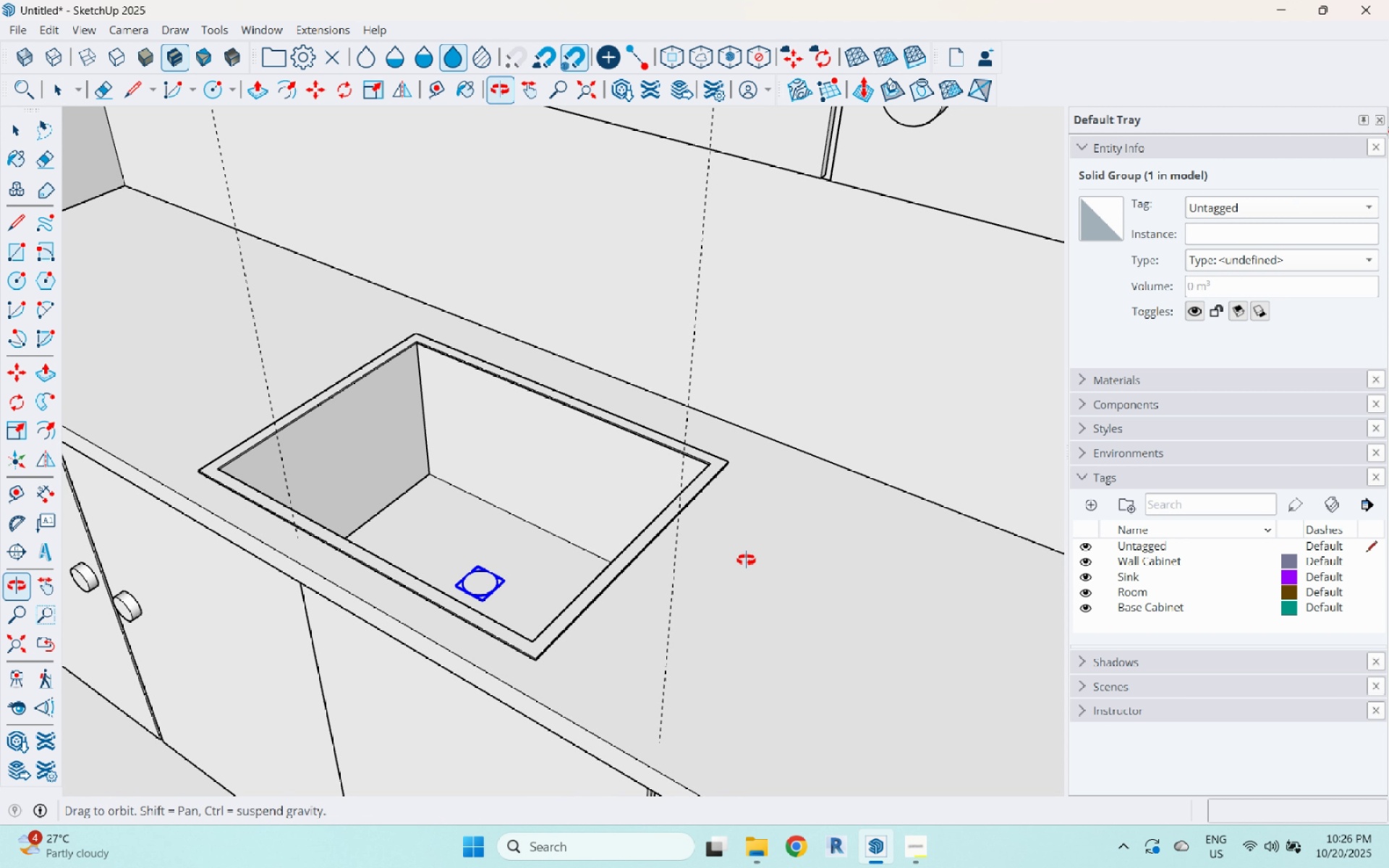 
key(Escape)
 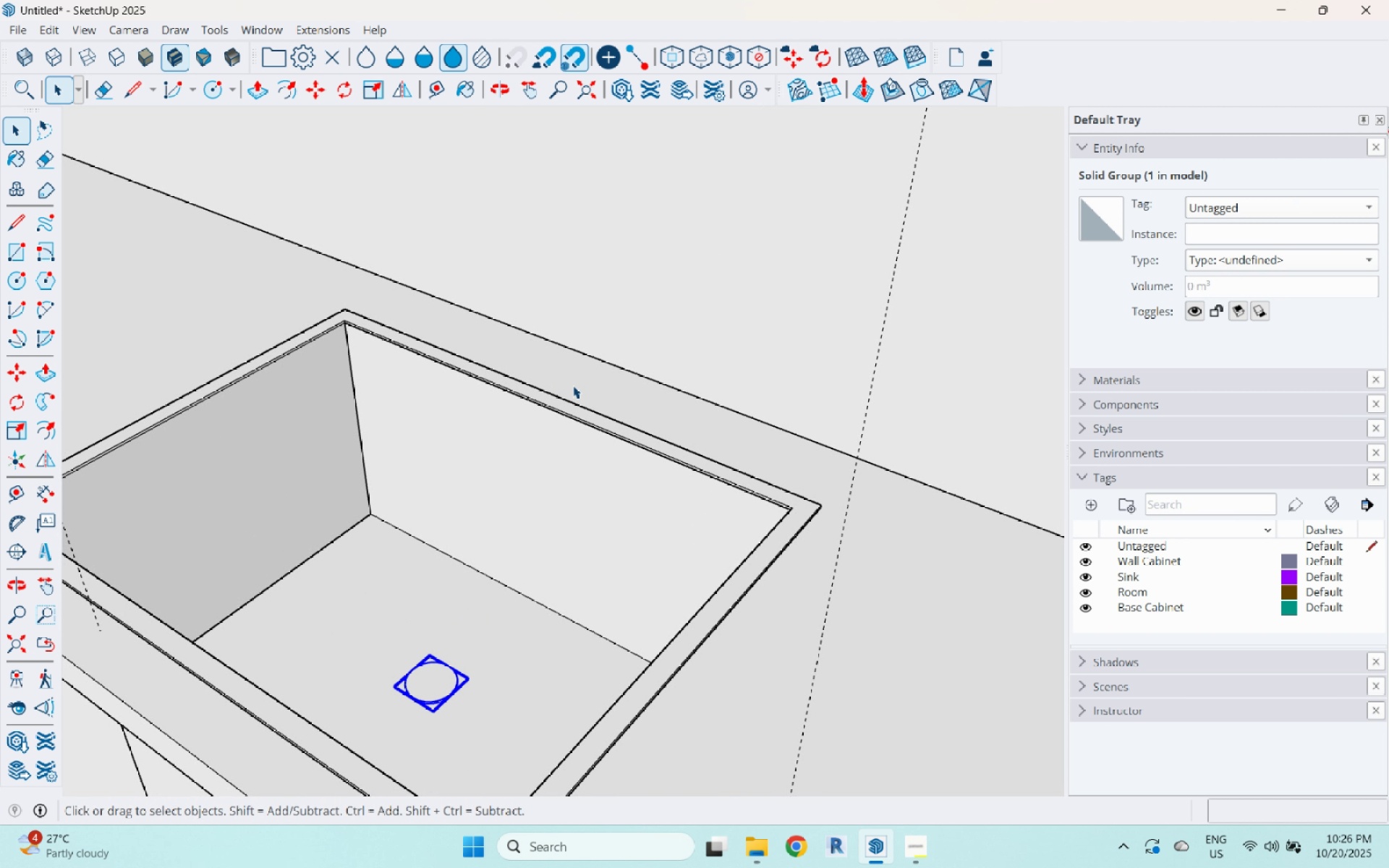 
scroll: coordinate [573, 386], scroll_direction: up, amount: 4.0
 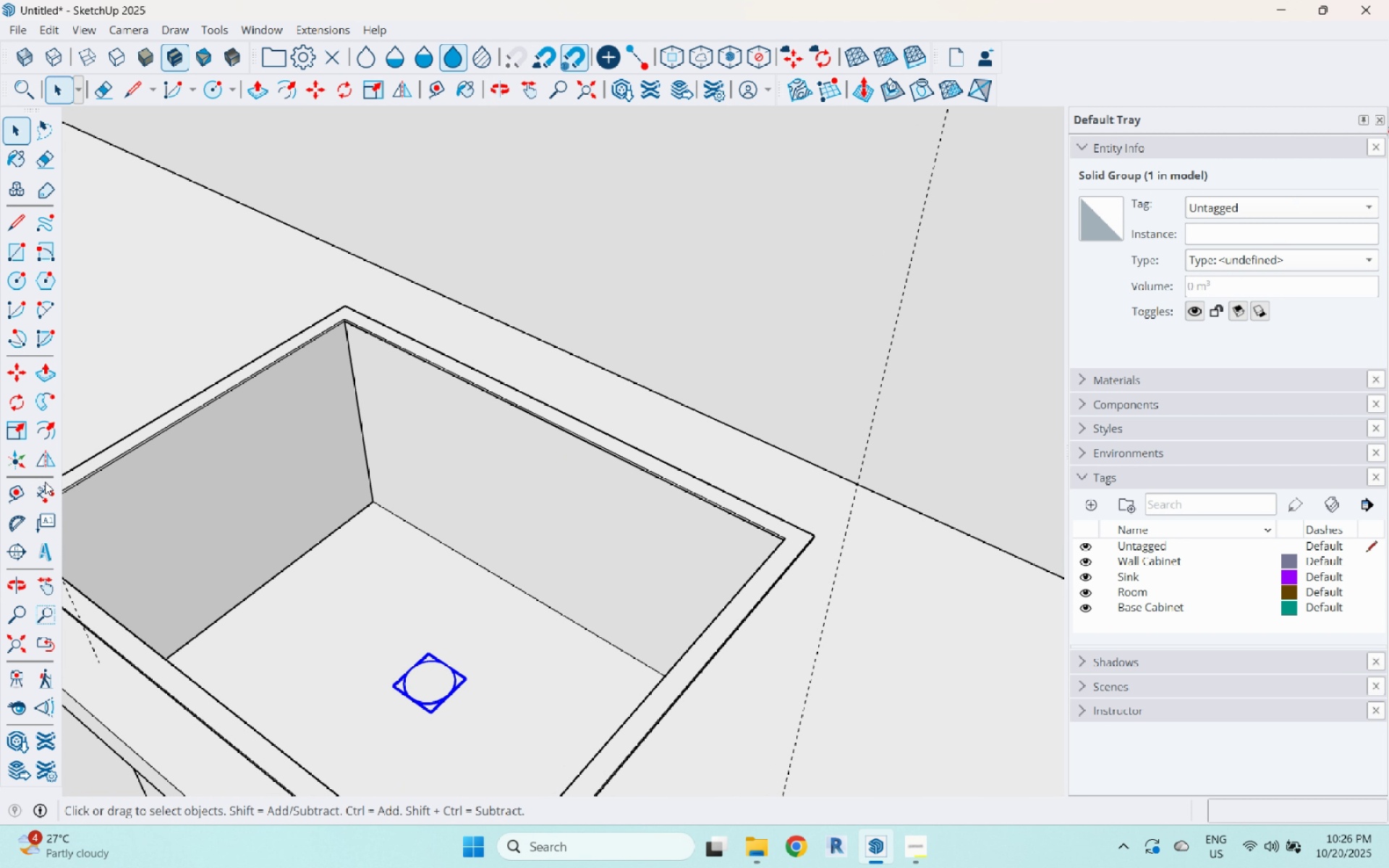 
left_click([17, 487])
 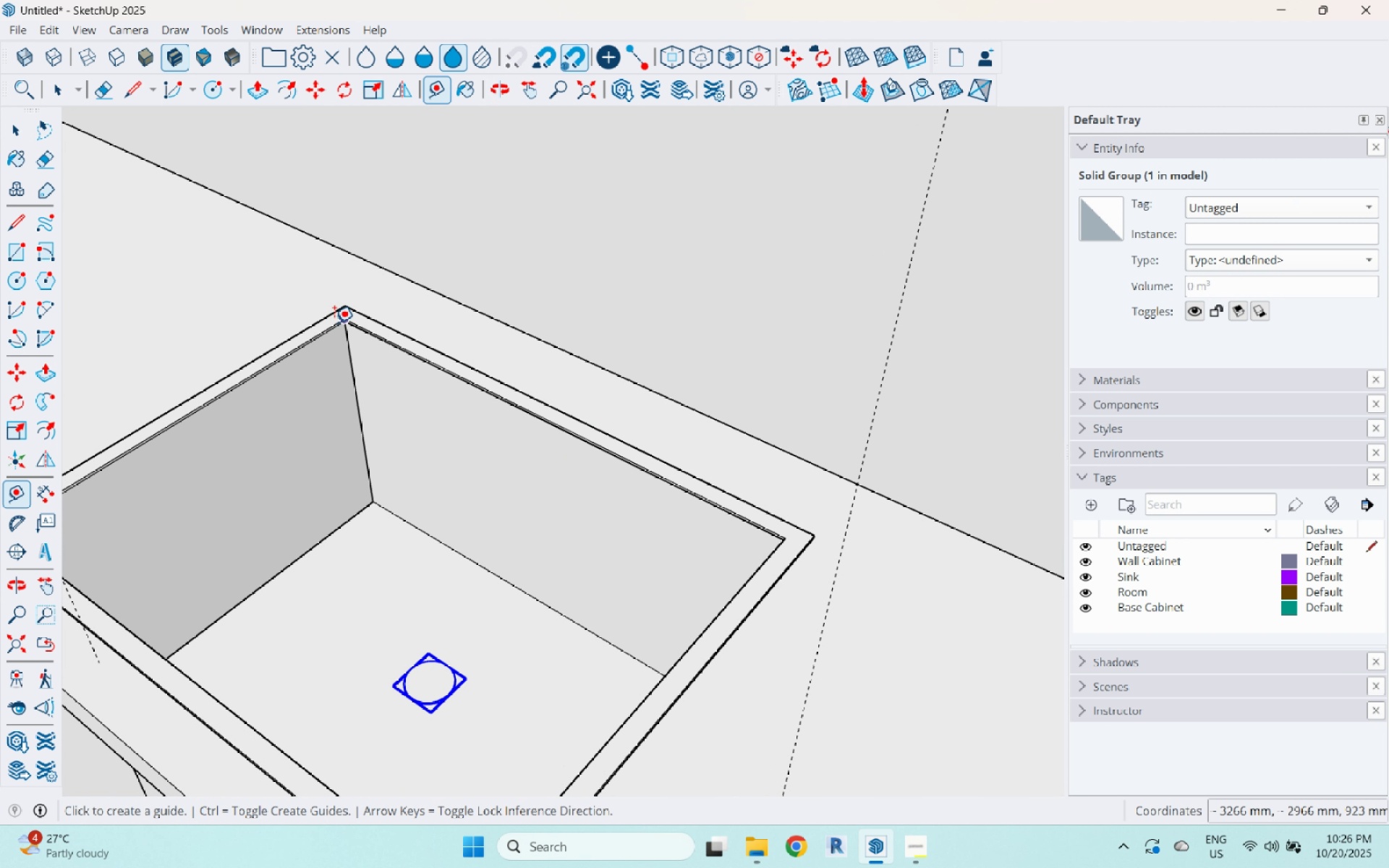 
scroll: coordinate [334, 323], scroll_direction: up, amount: 3.0
 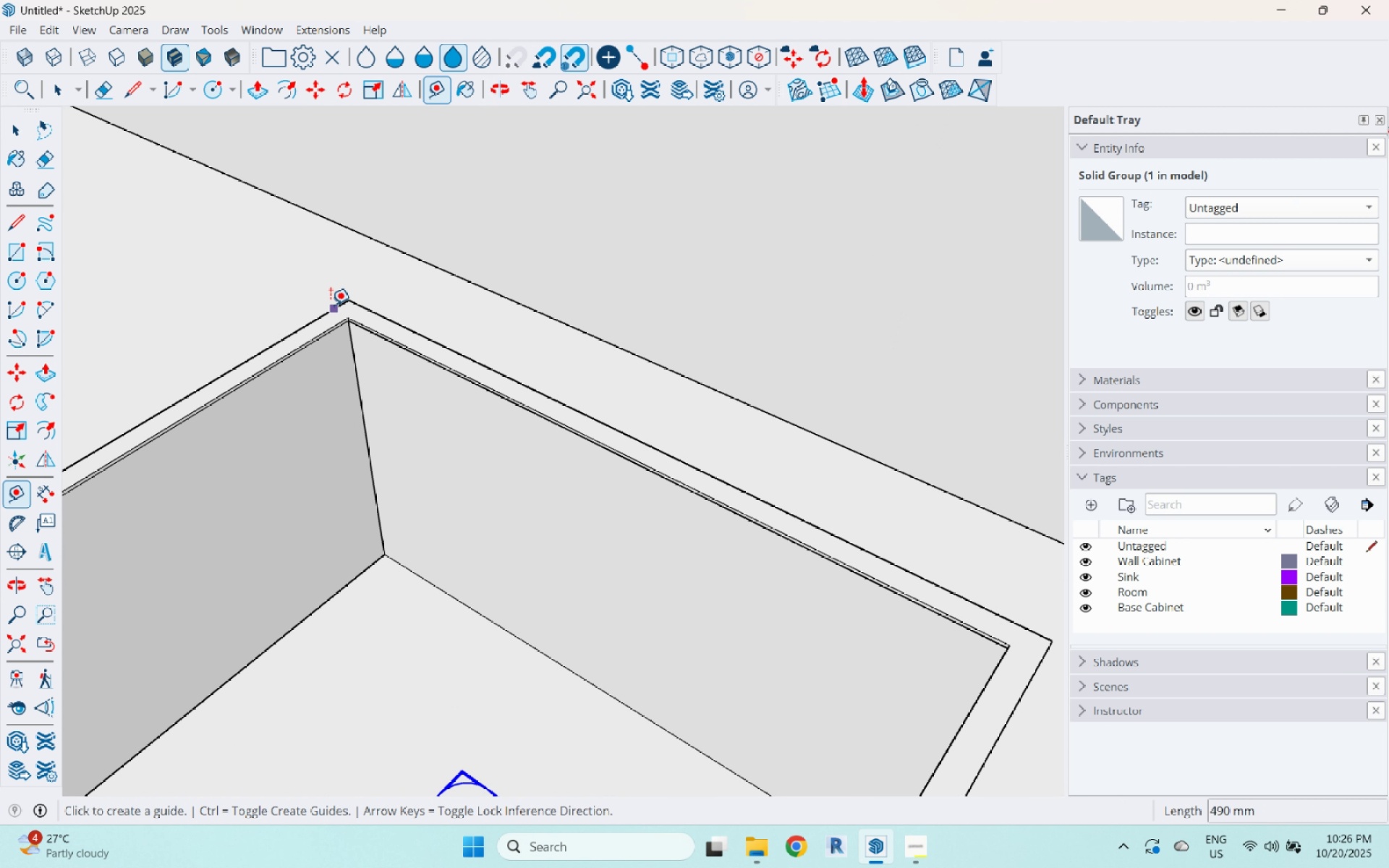 
left_click([331, 305])
 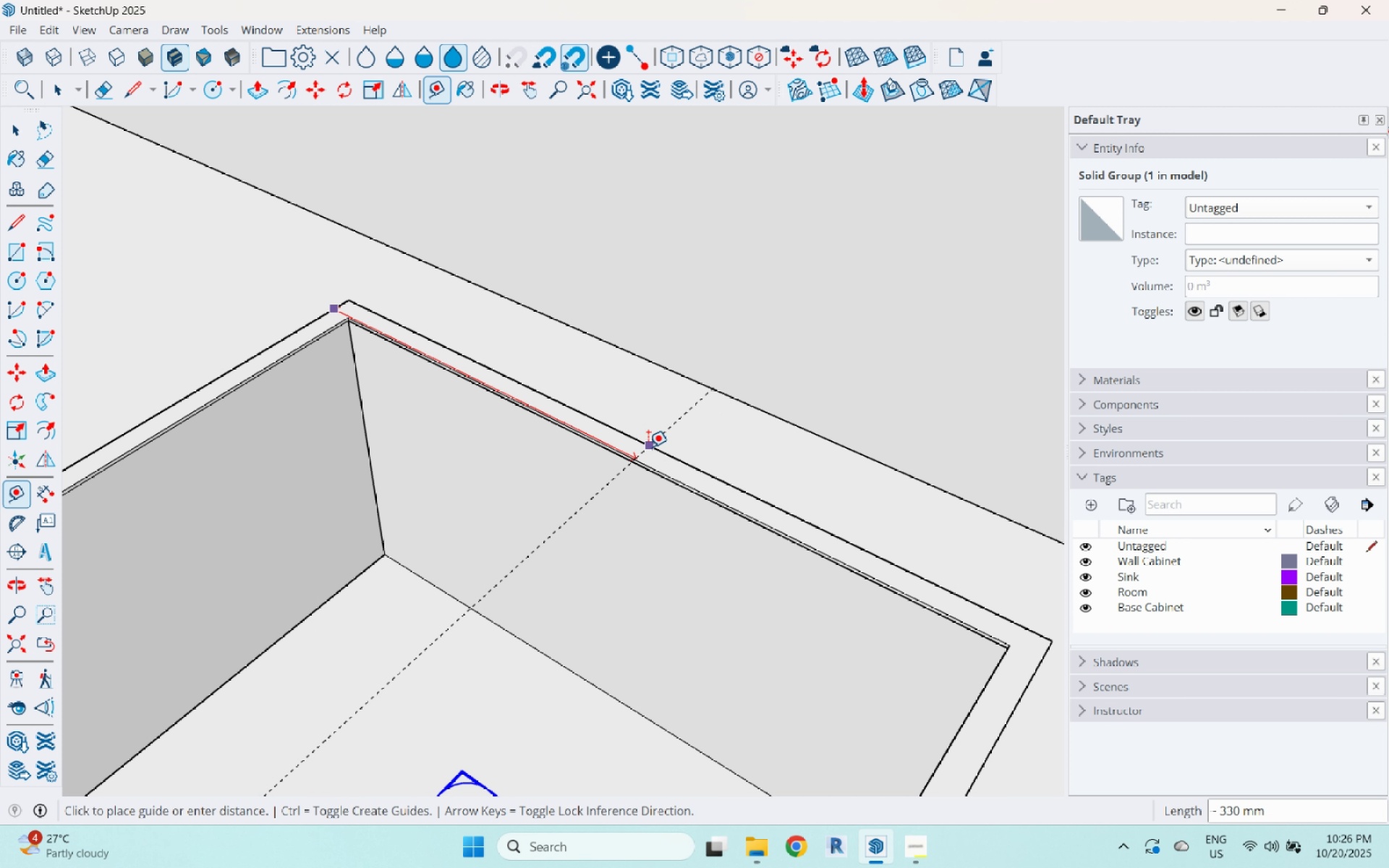 
left_click([647, 444])
 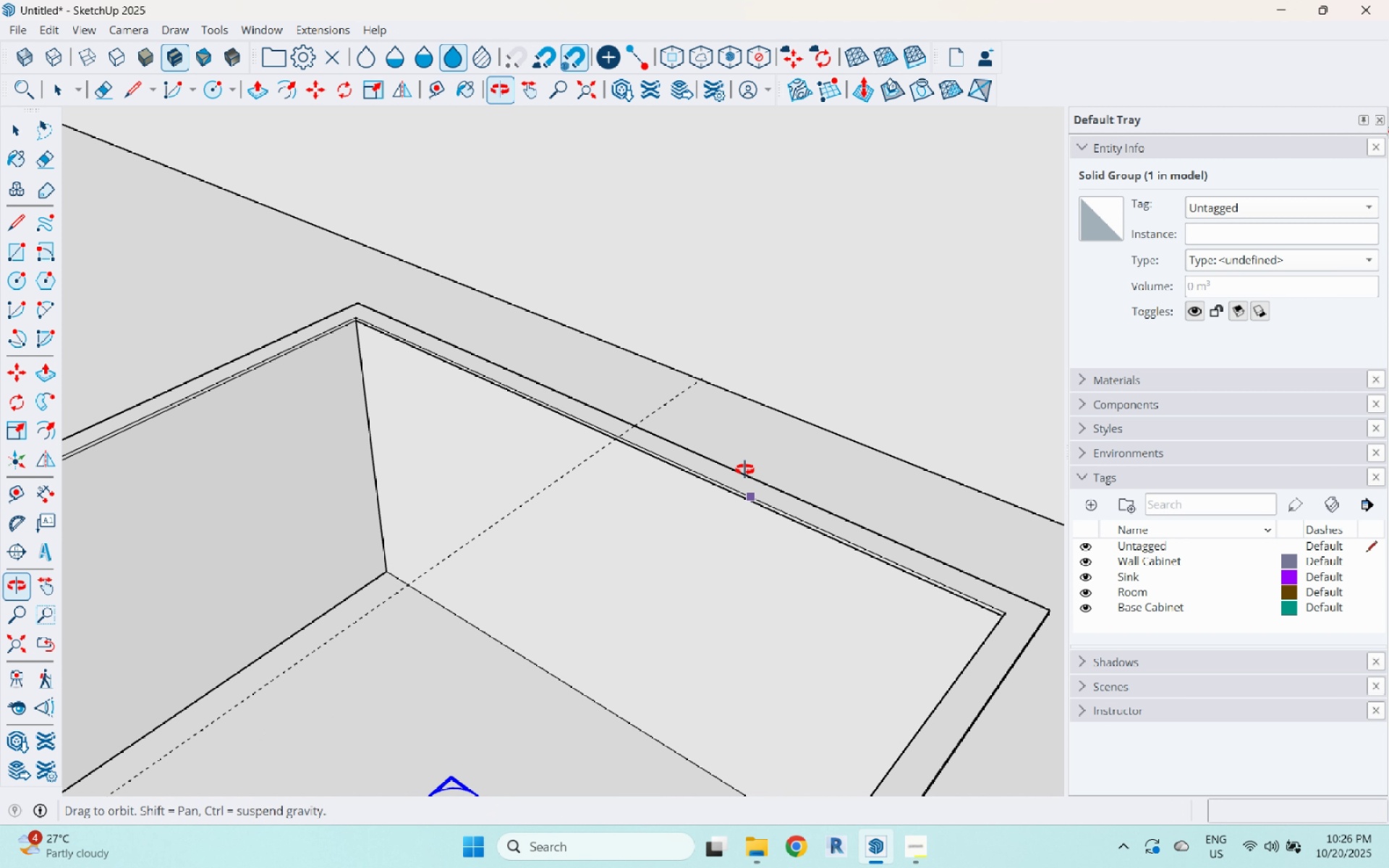 
scroll: coordinate [748, 558], scroll_direction: down, amount: 8.0
 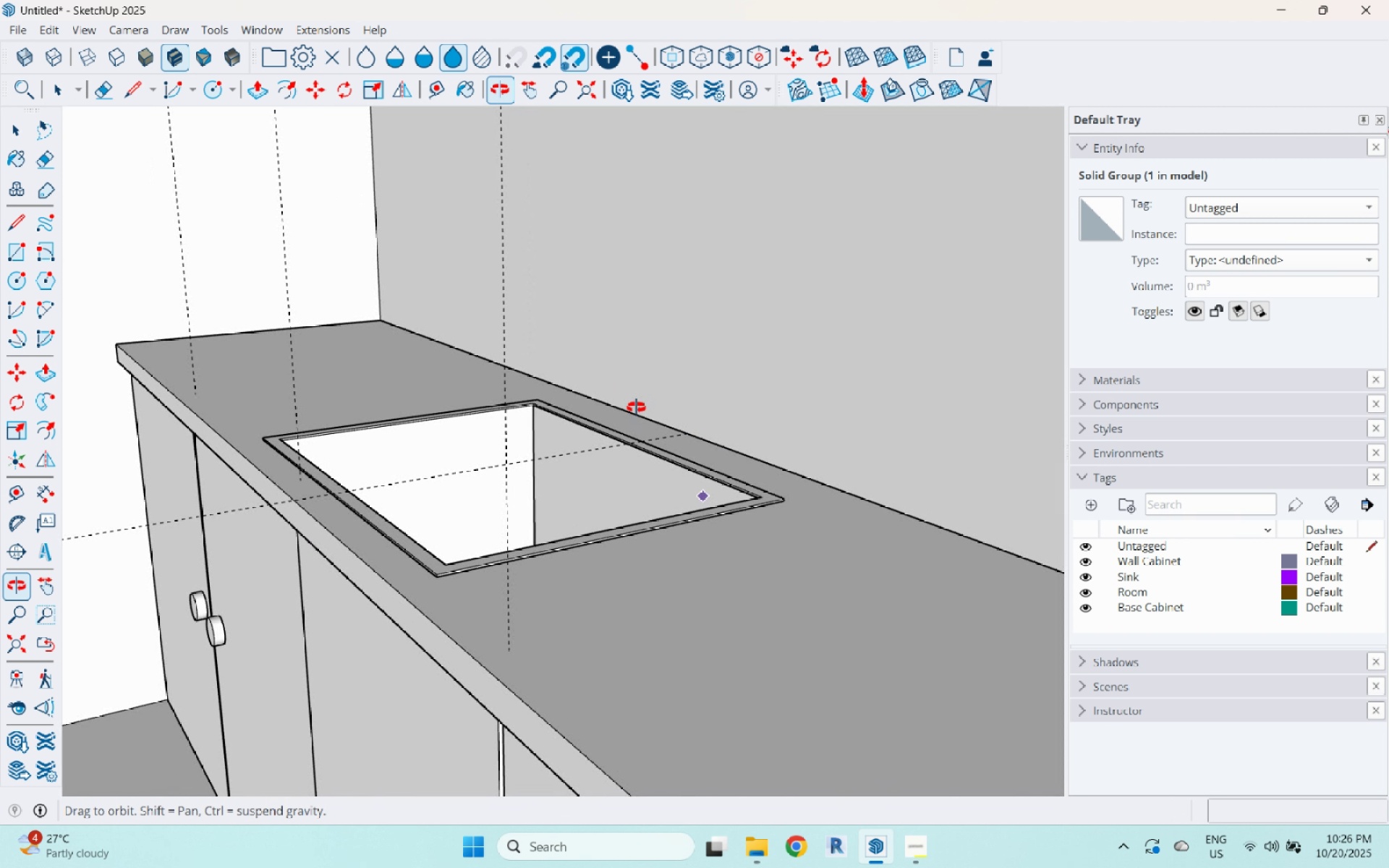 
scroll: coordinate [671, 435], scroll_direction: up, amount: 9.0
 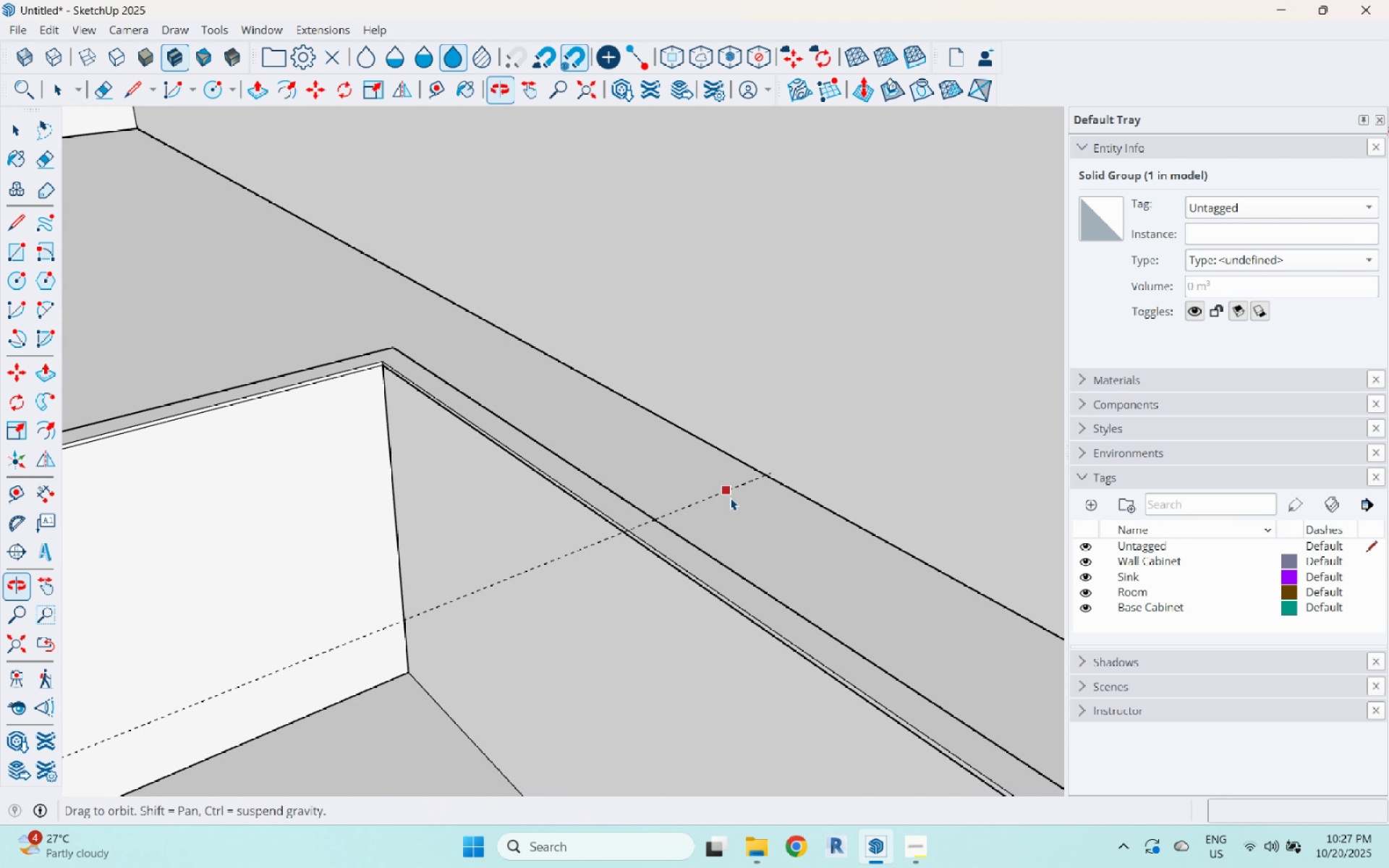 
key(Escape)
 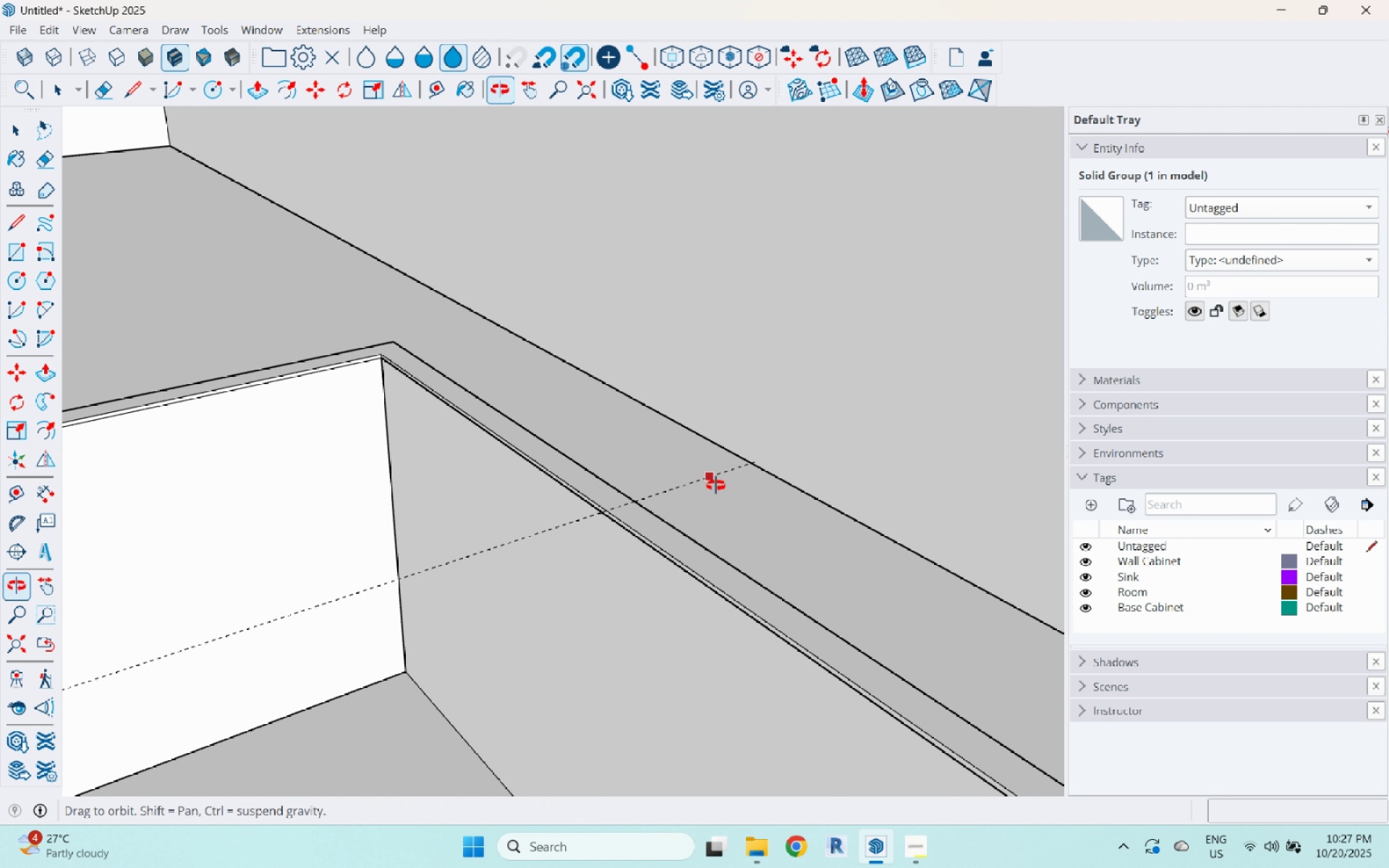 
key(Space)
 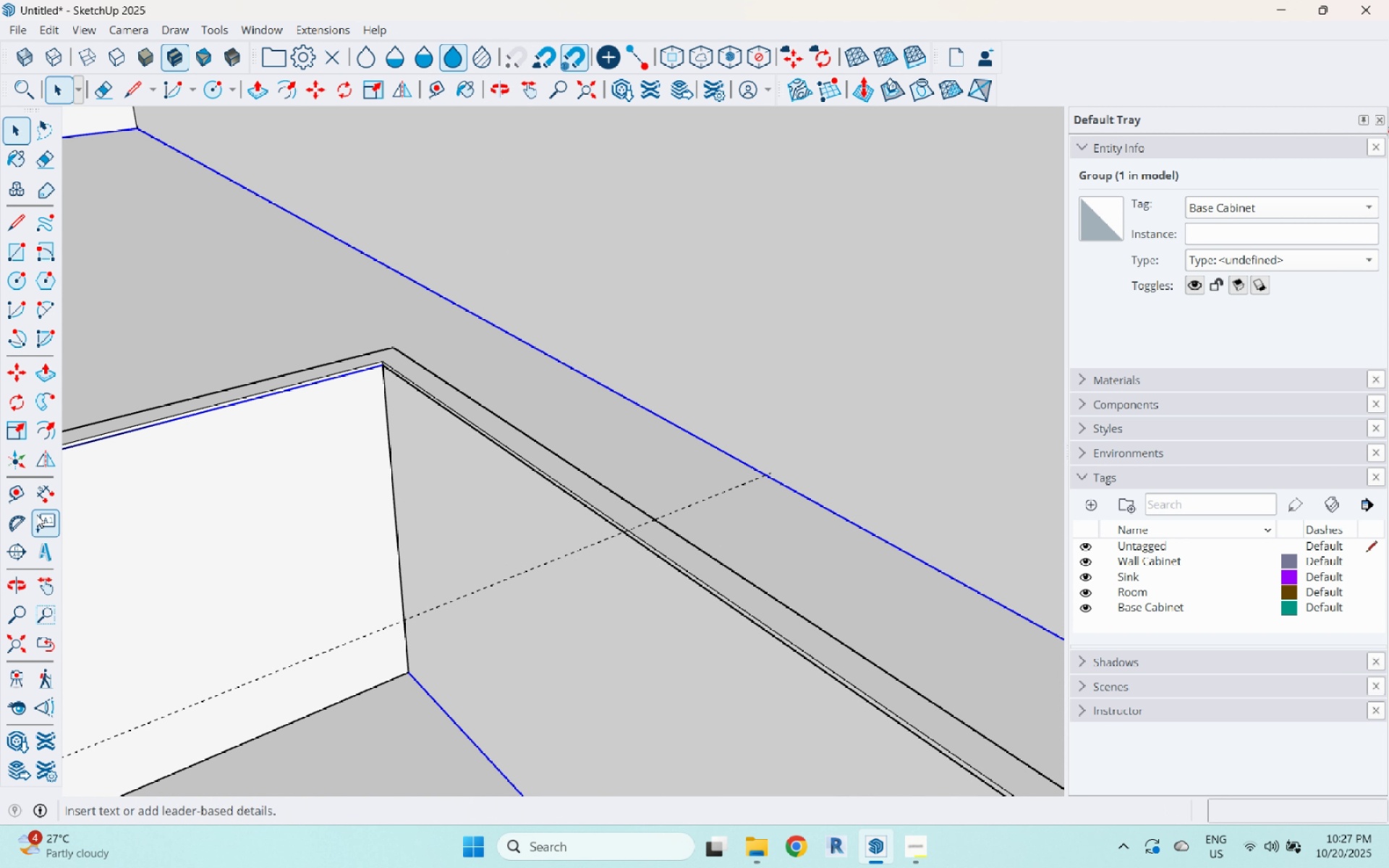 
scroll: coordinate [613, 524], scroll_direction: down, amount: 8.0
 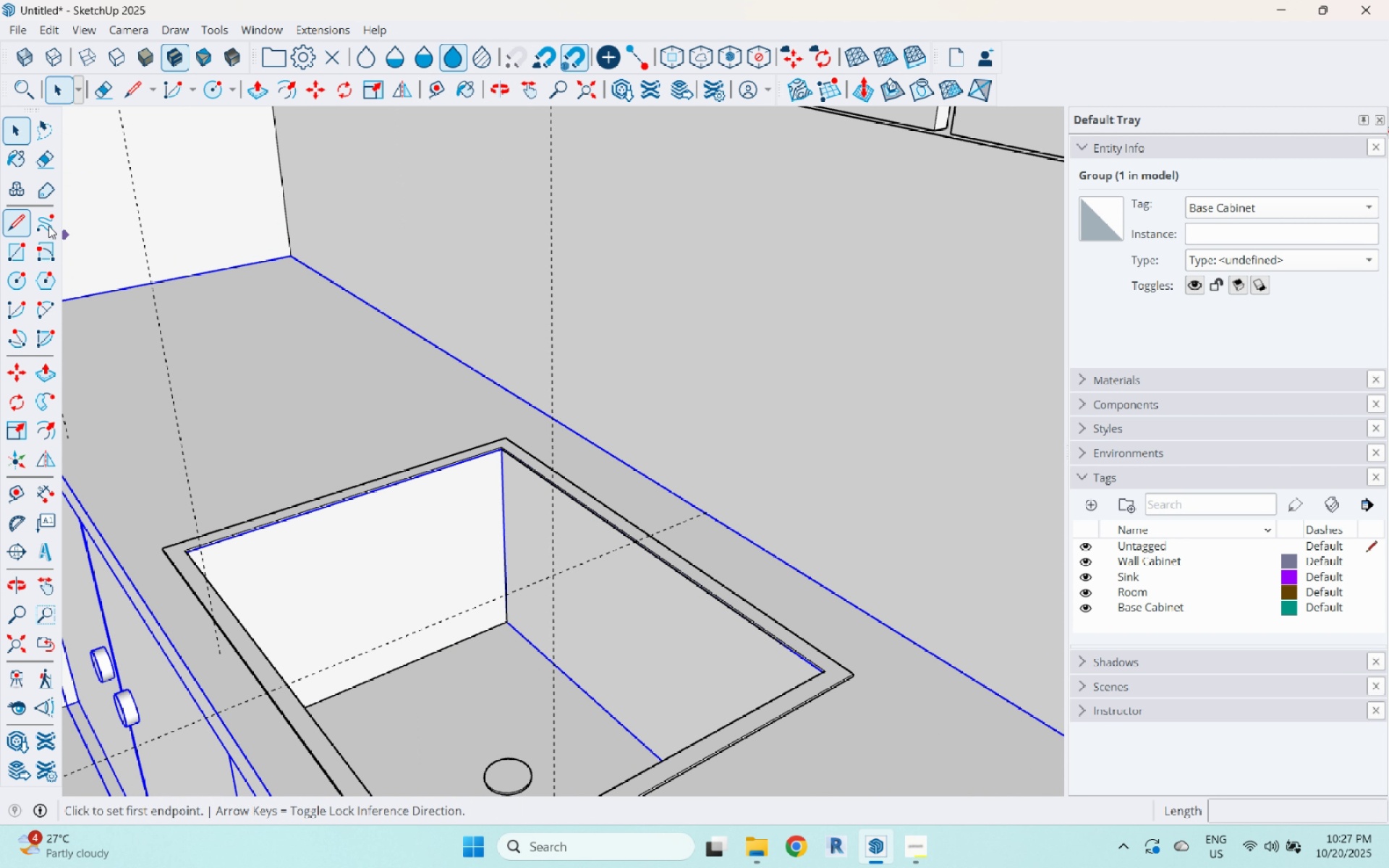 
scroll: coordinate [562, 540], scroll_direction: up, amount: 10.0
 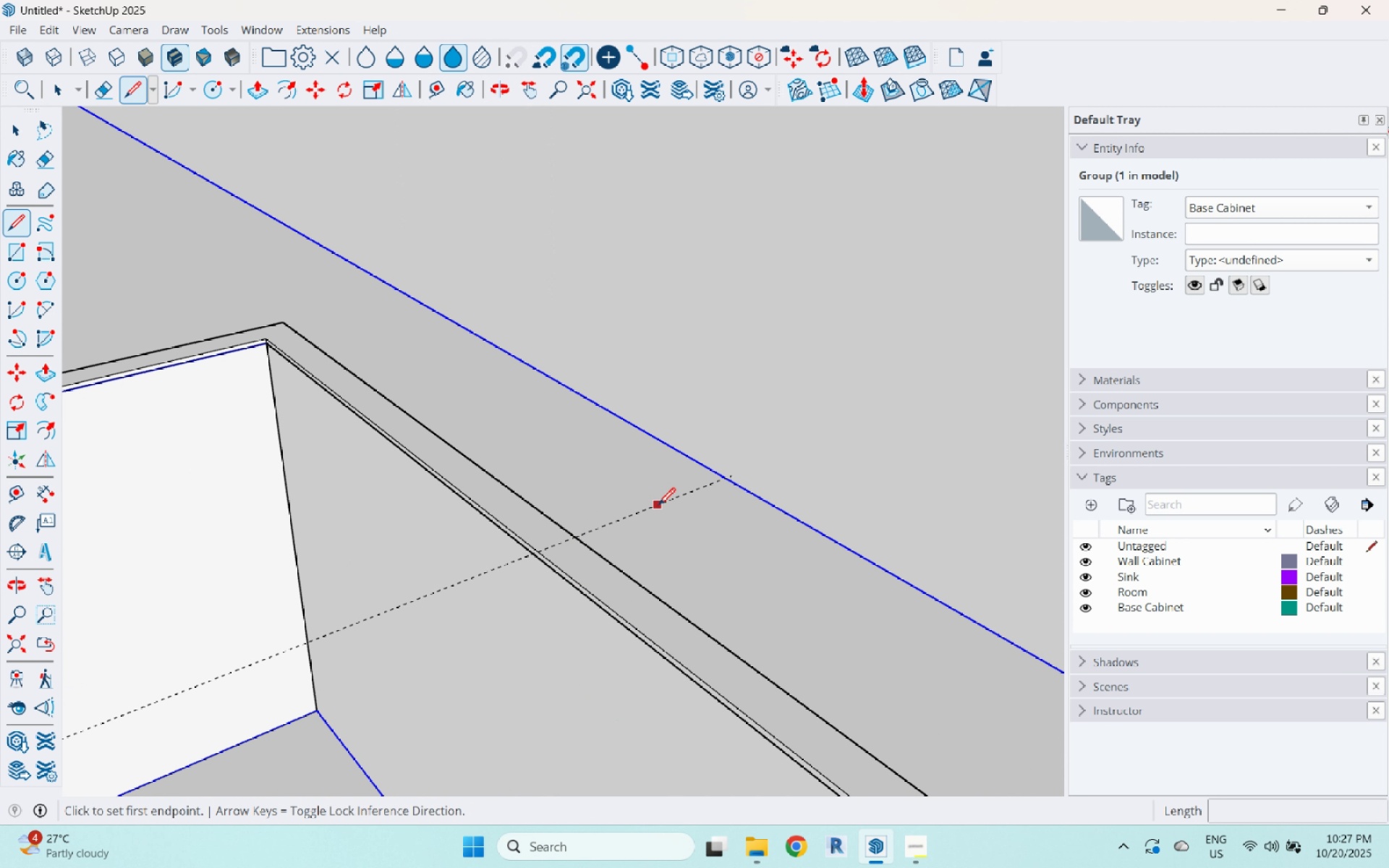 
left_click([658, 506])
 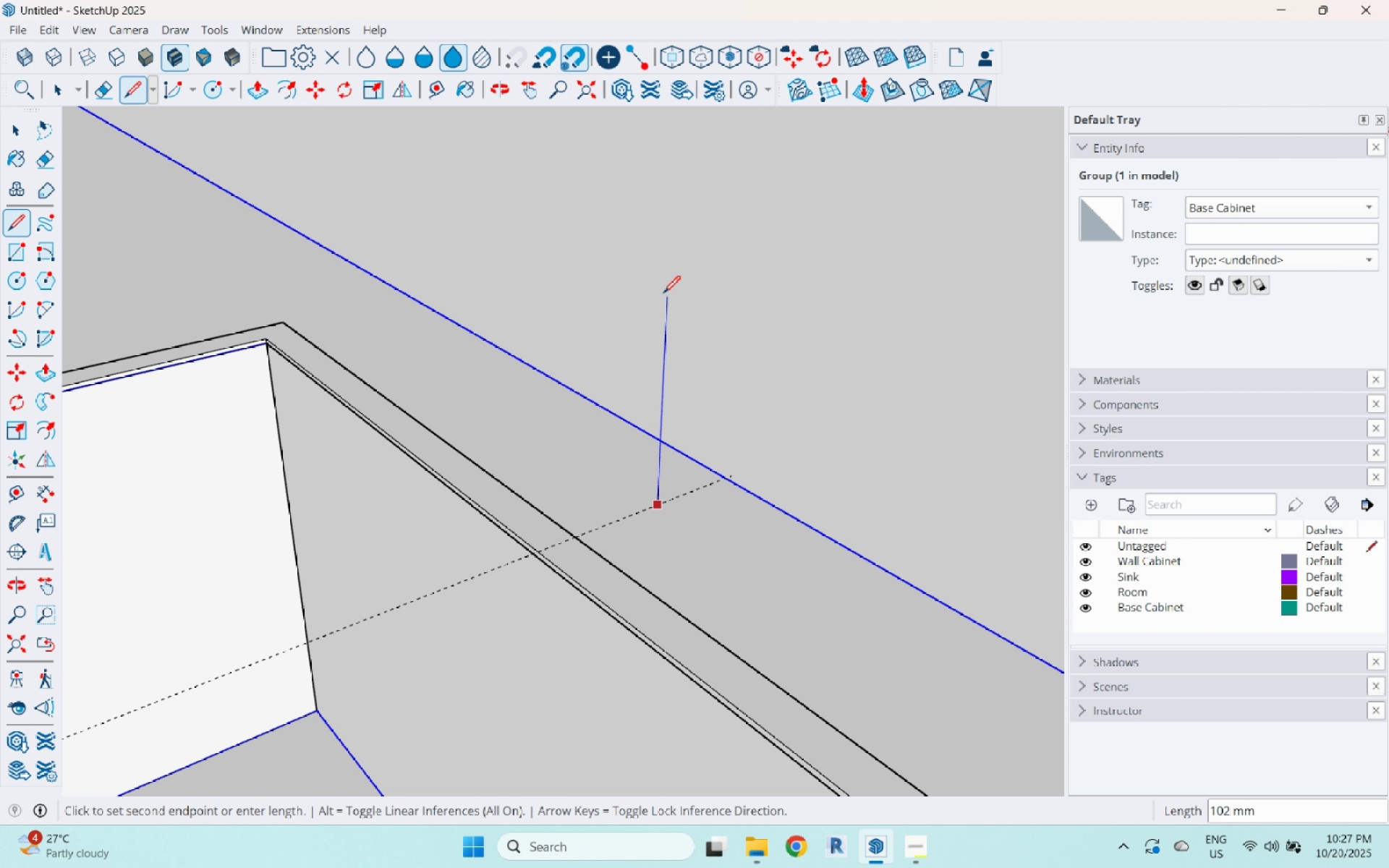 
scroll: coordinate [662, 289], scroll_direction: down, amount: 11.0
 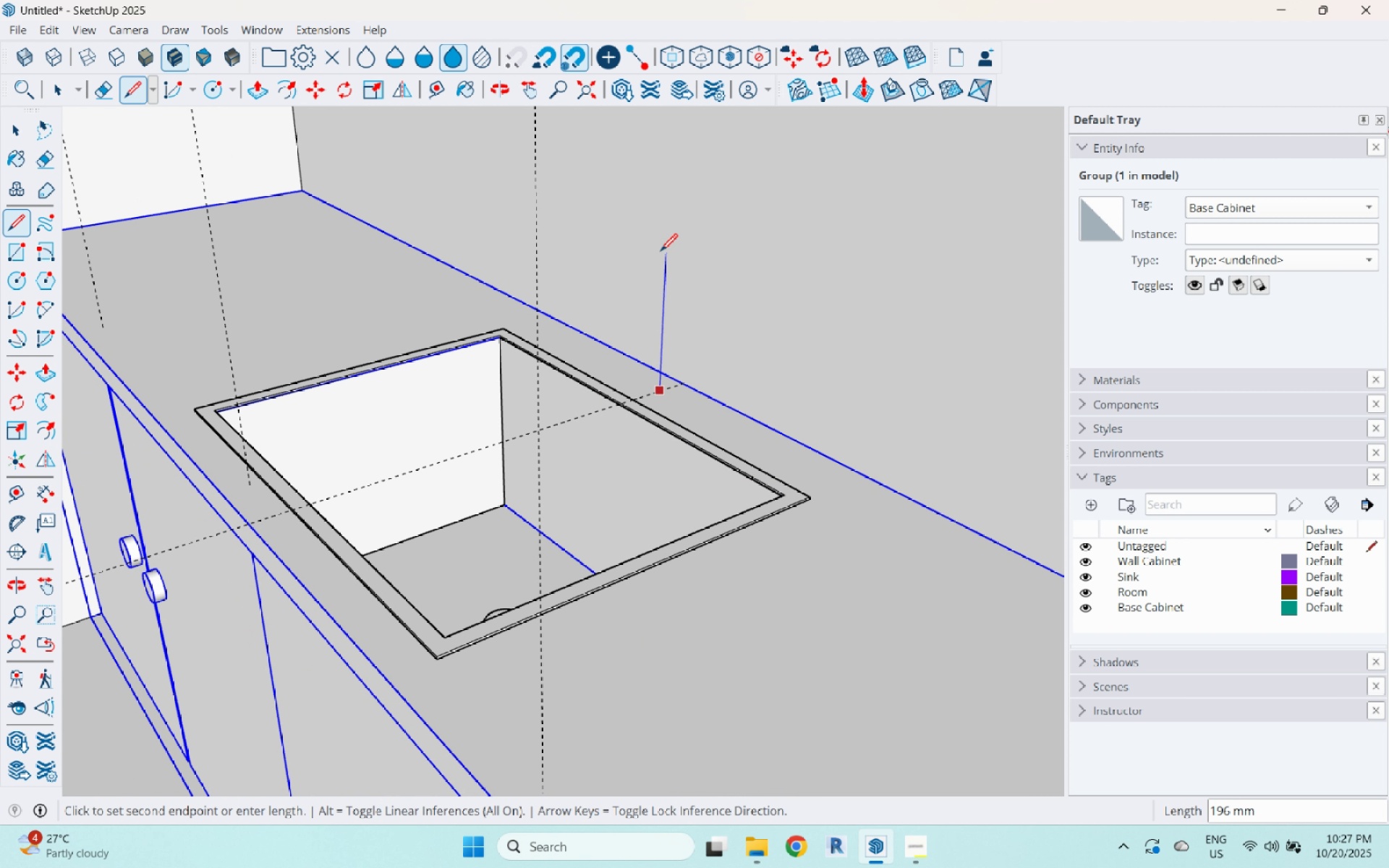 
scroll: coordinate [662, 250], scroll_direction: up, amount: 2.0
 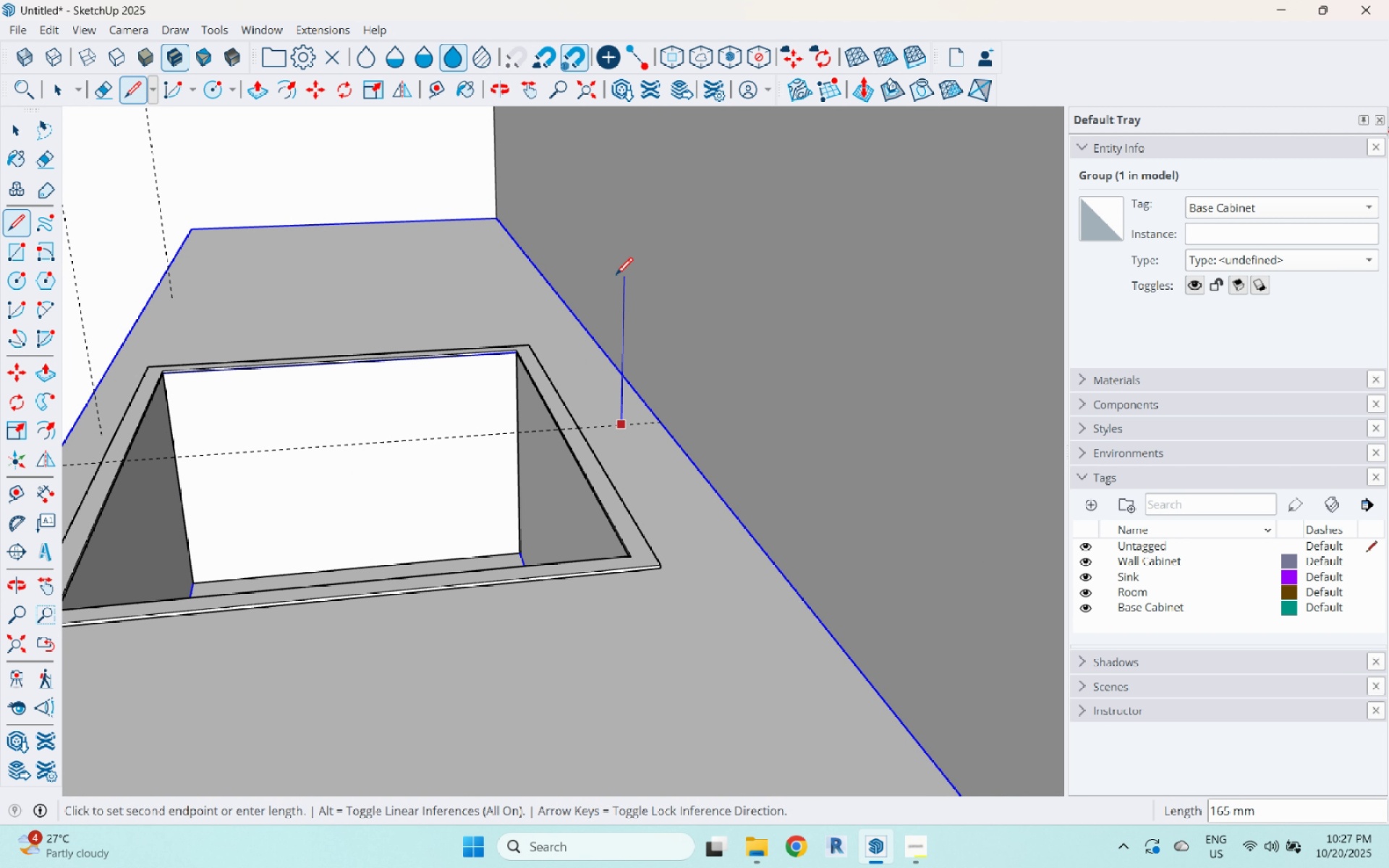 
key(ArrowUp)
 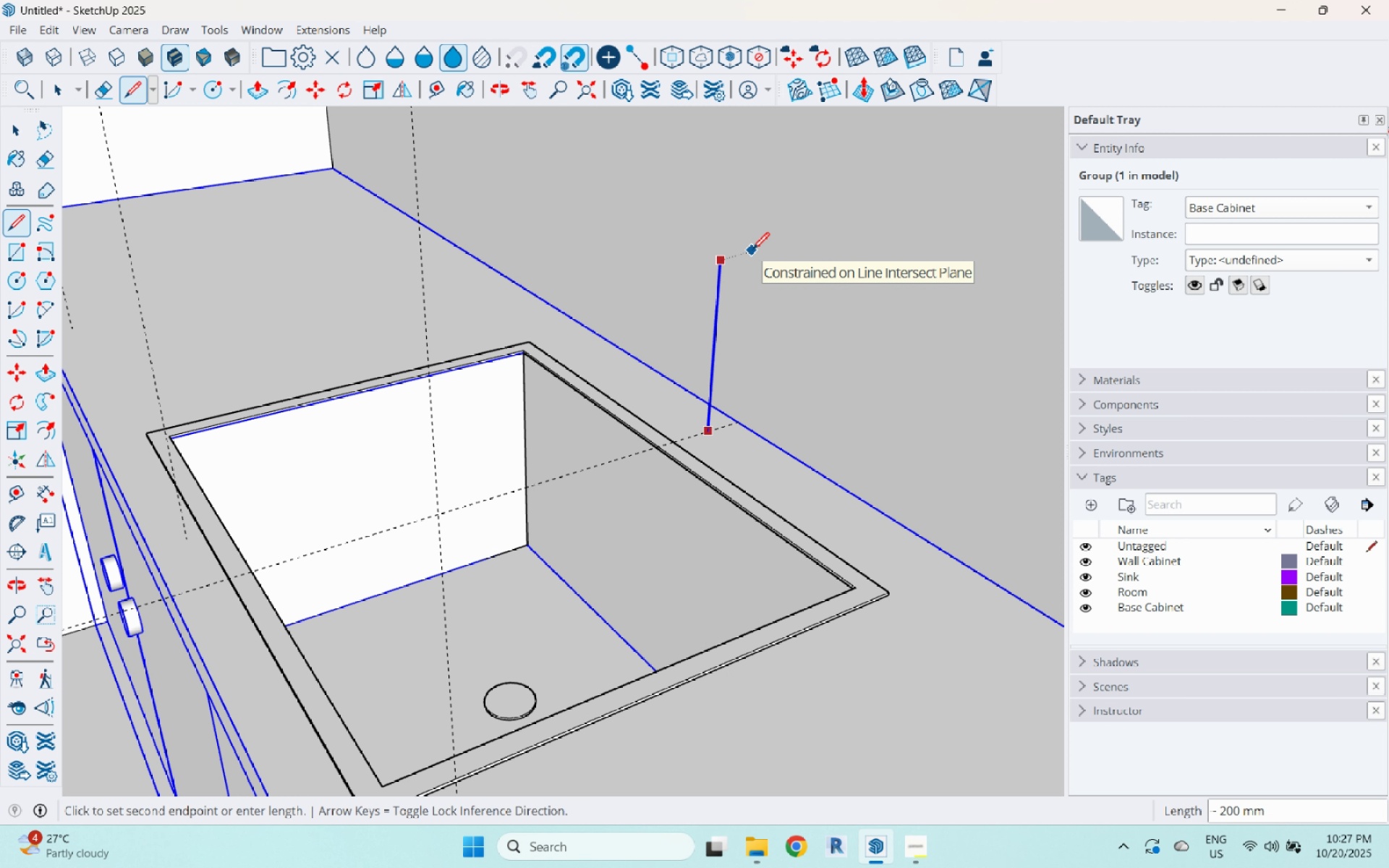 
wait(6.63)
 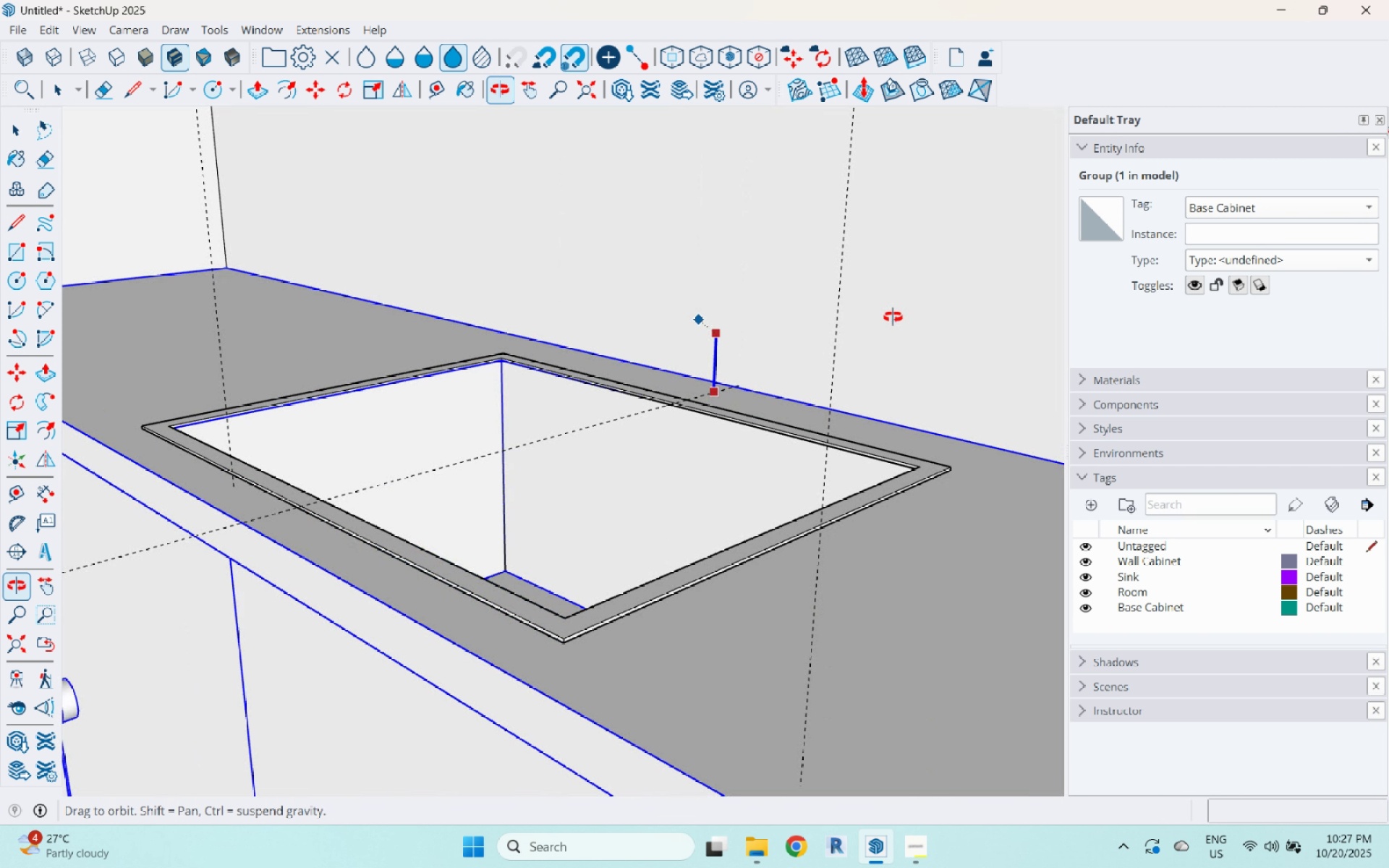 
left_click([752, 251])
 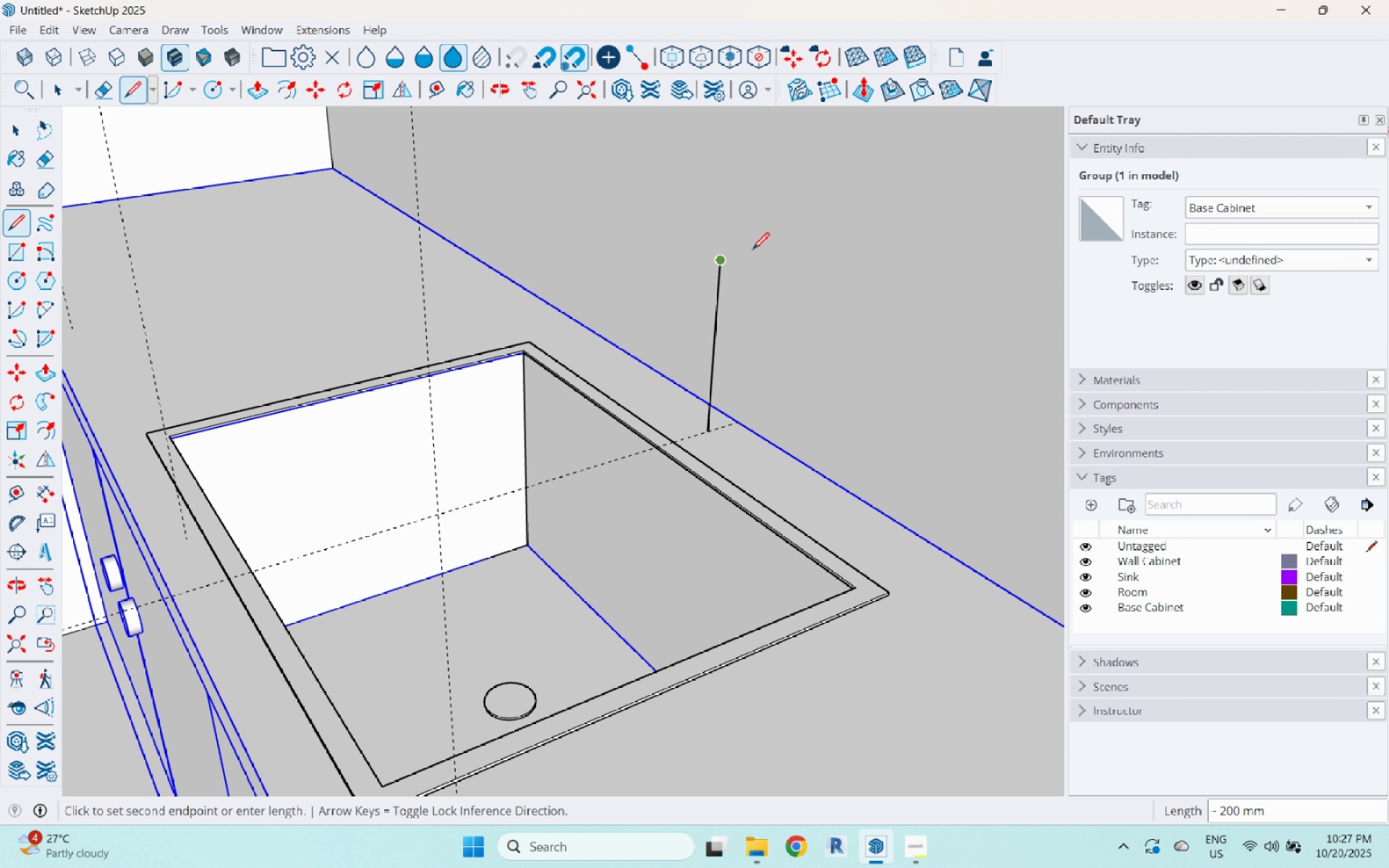 
key(Space)
 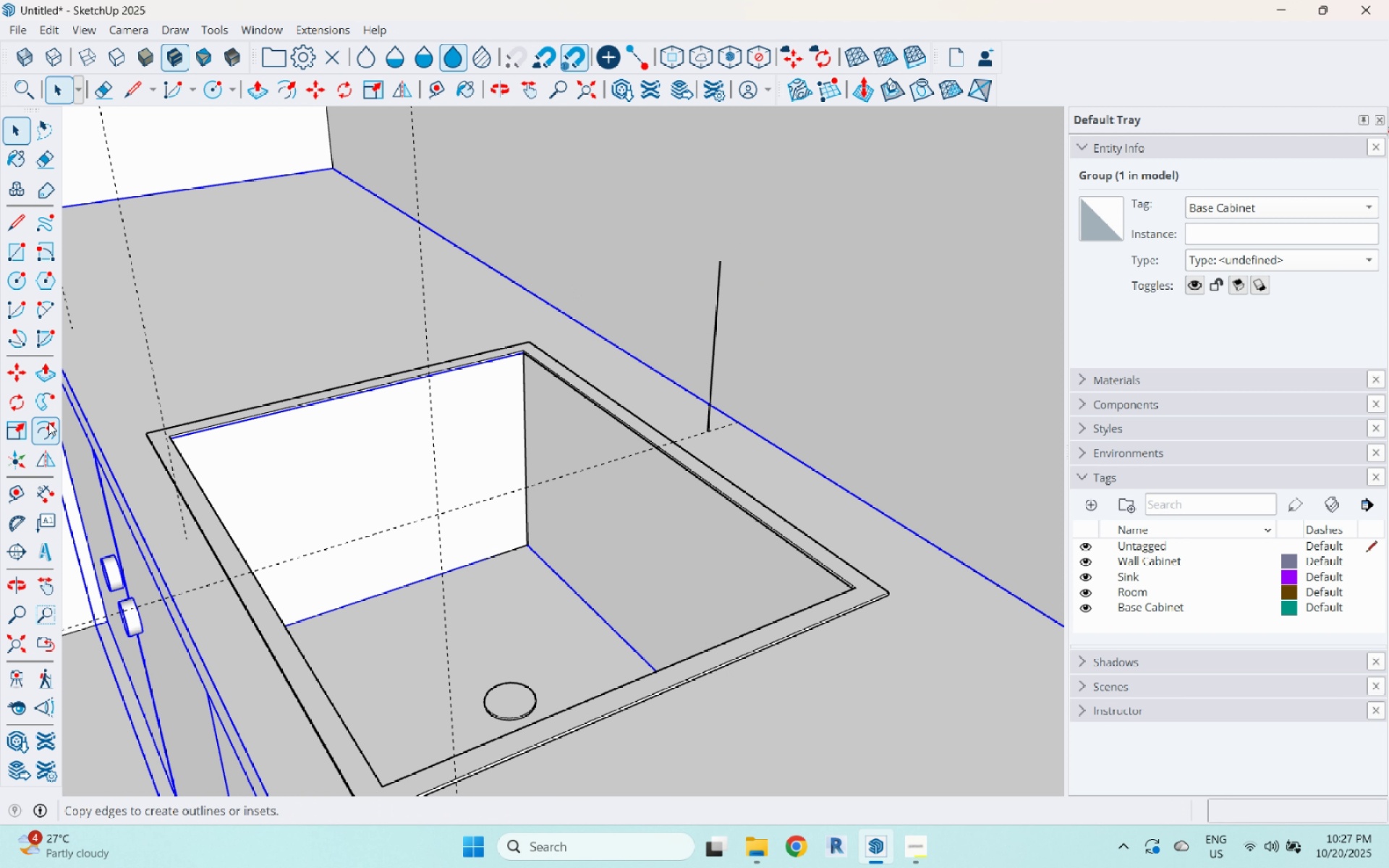 
left_click([51, 402])
 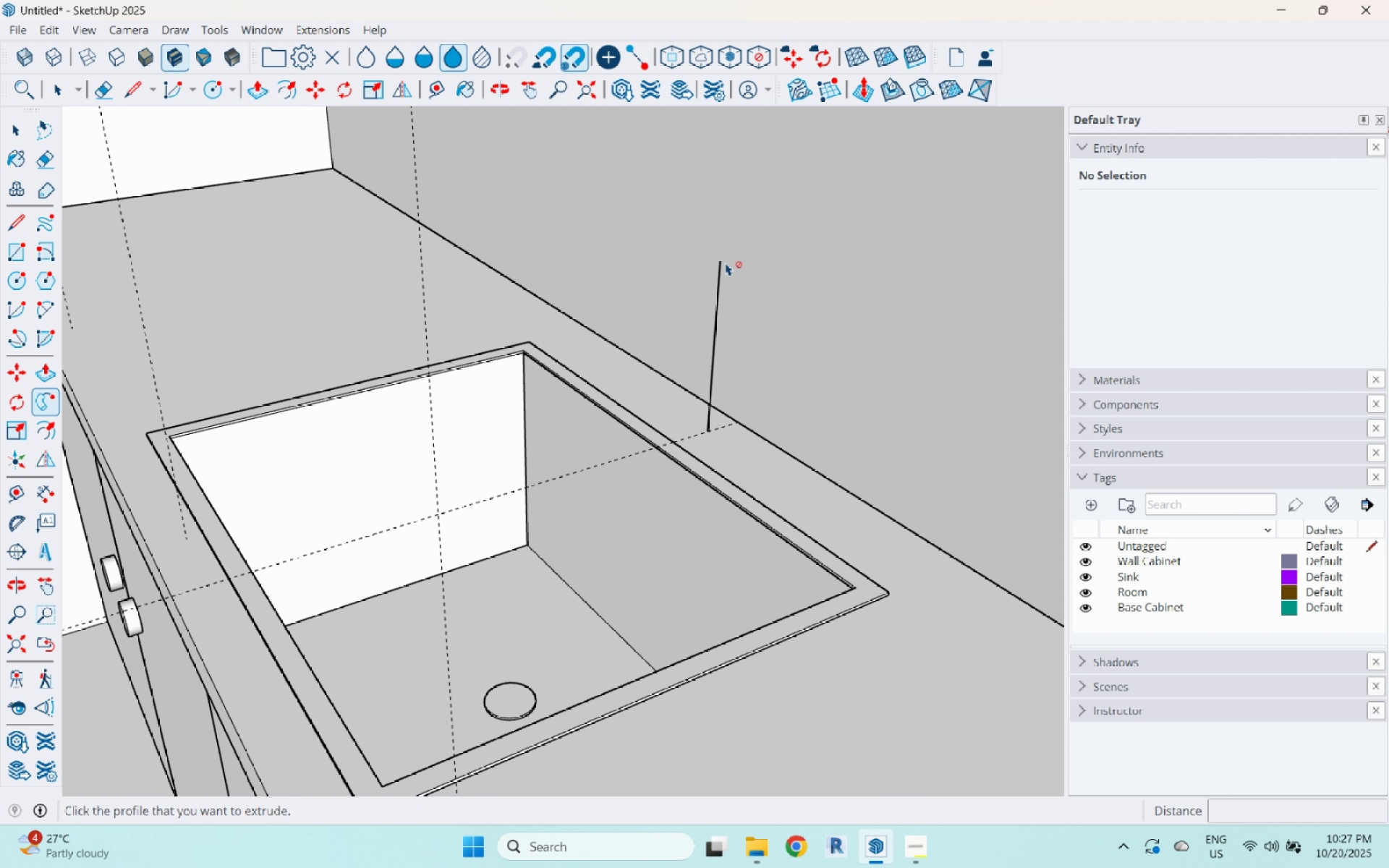 
key(Escape)
 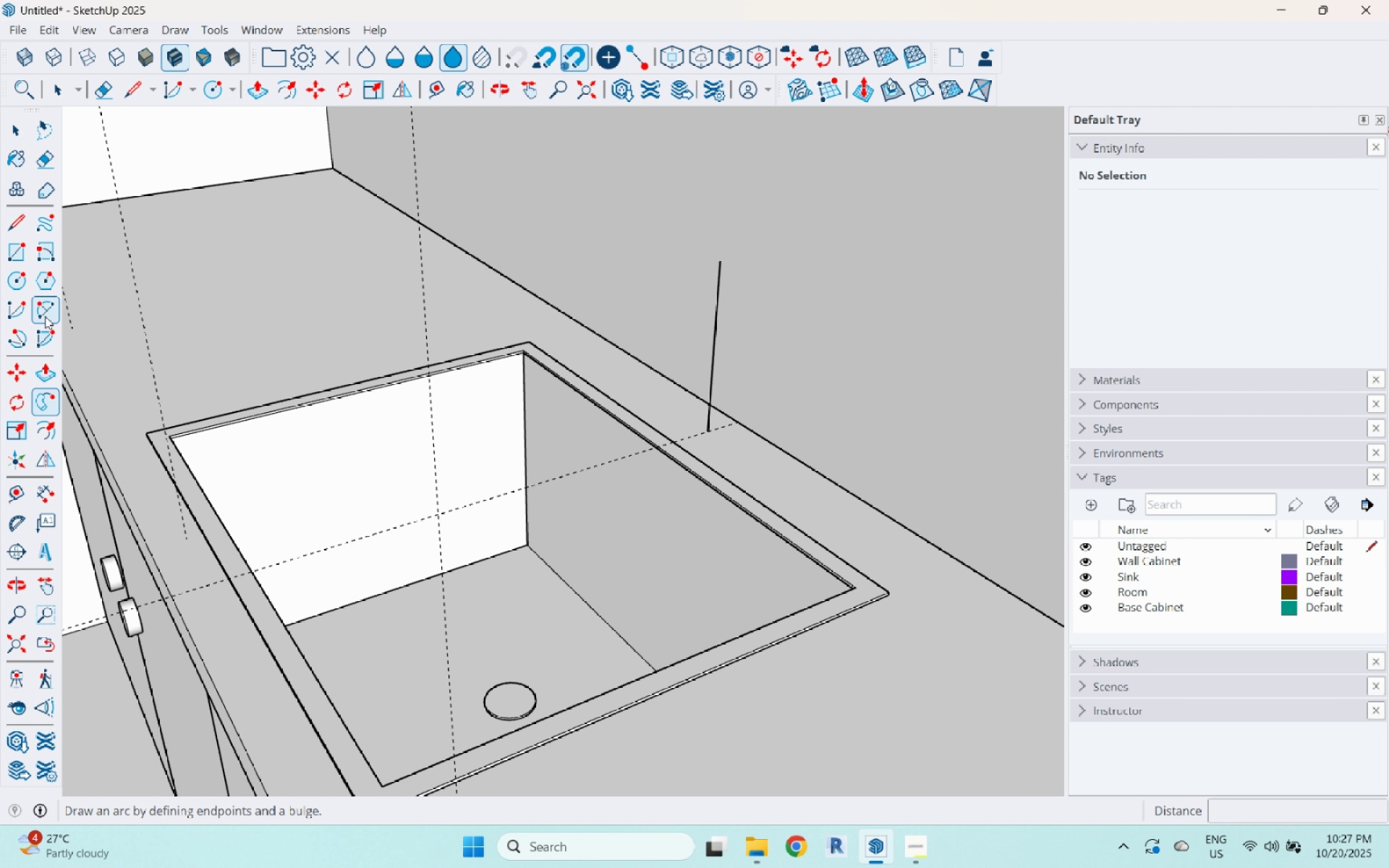 
left_click([45, 316])
 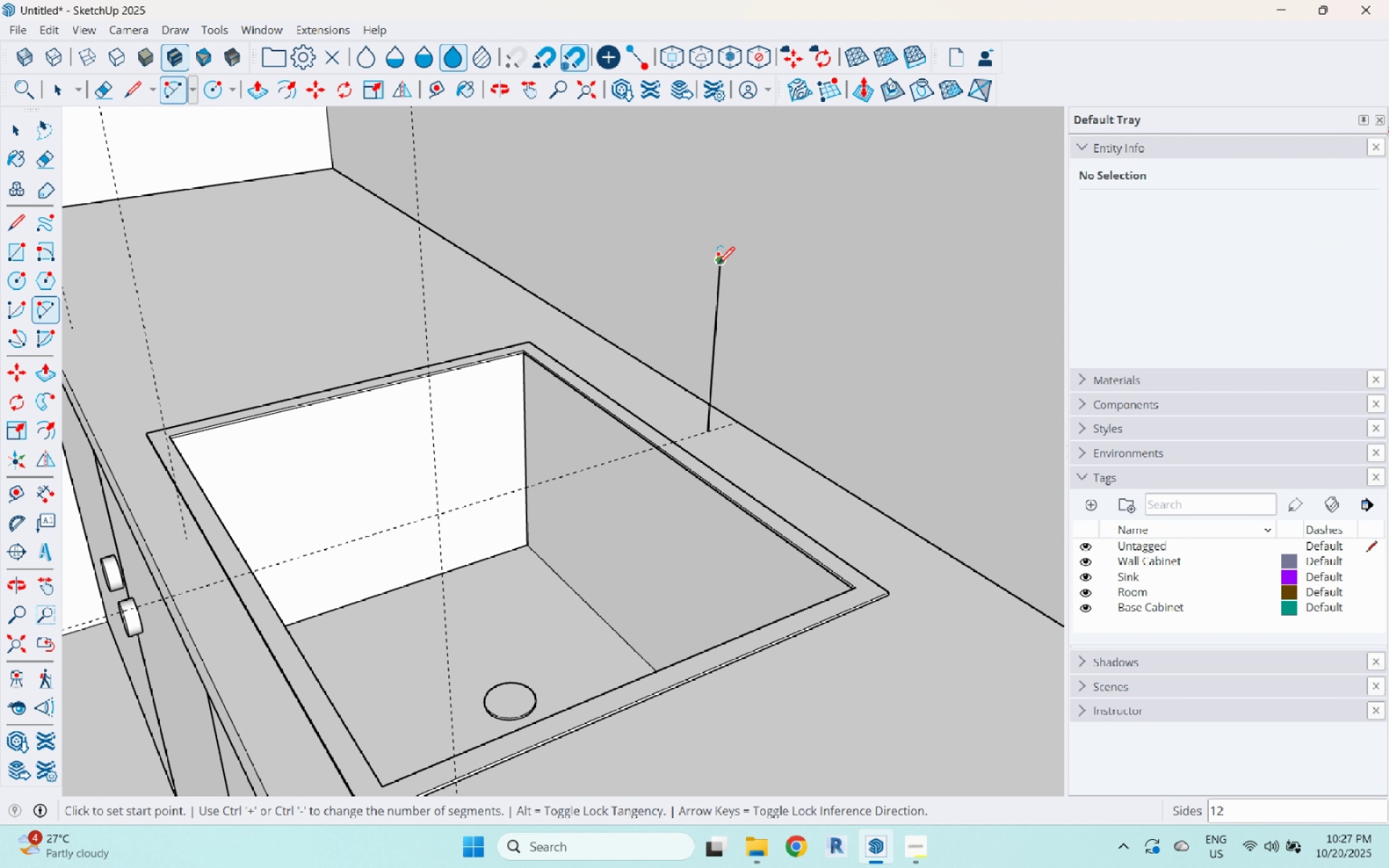 
left_click([719, 263])
 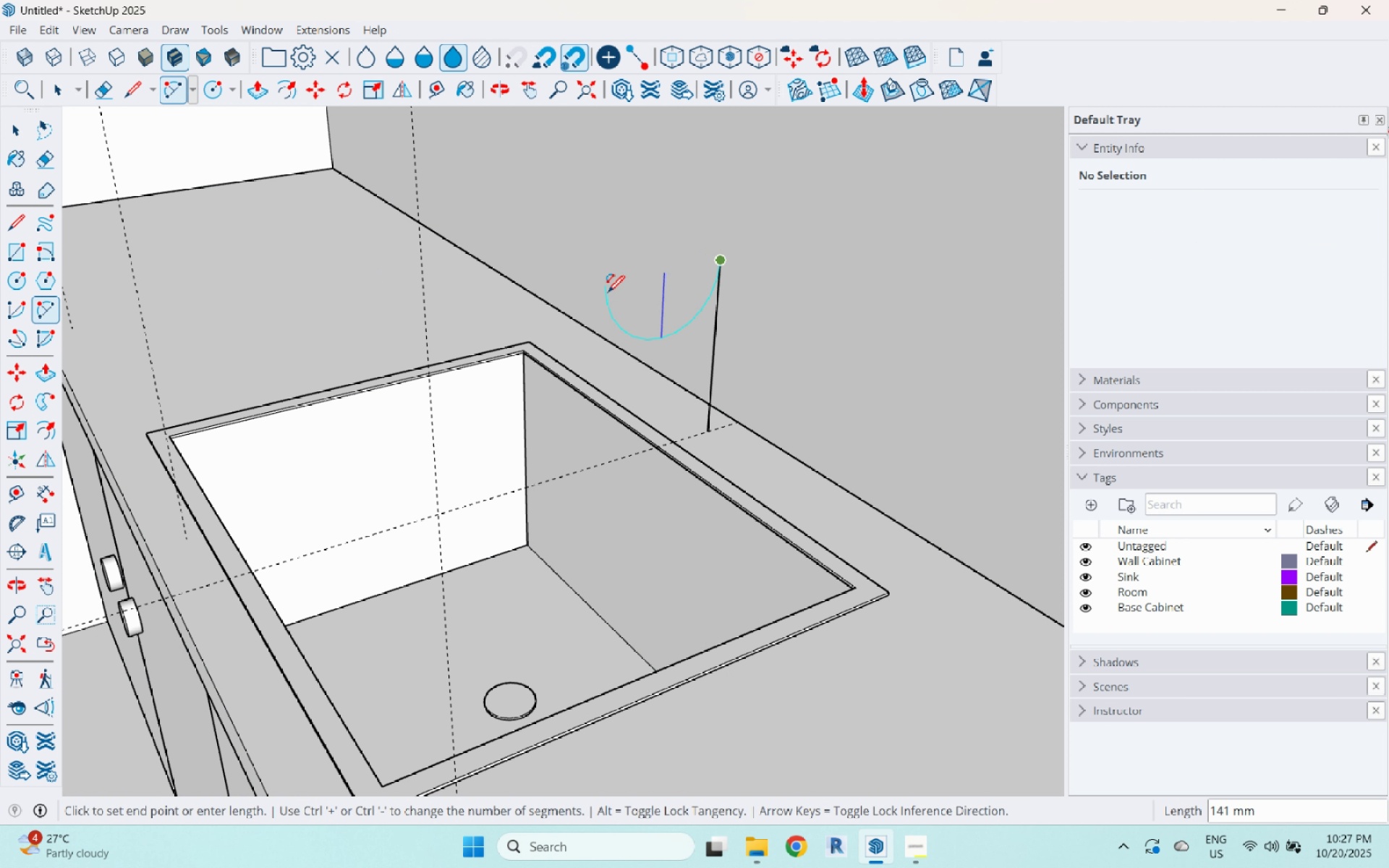 
key(Space)
 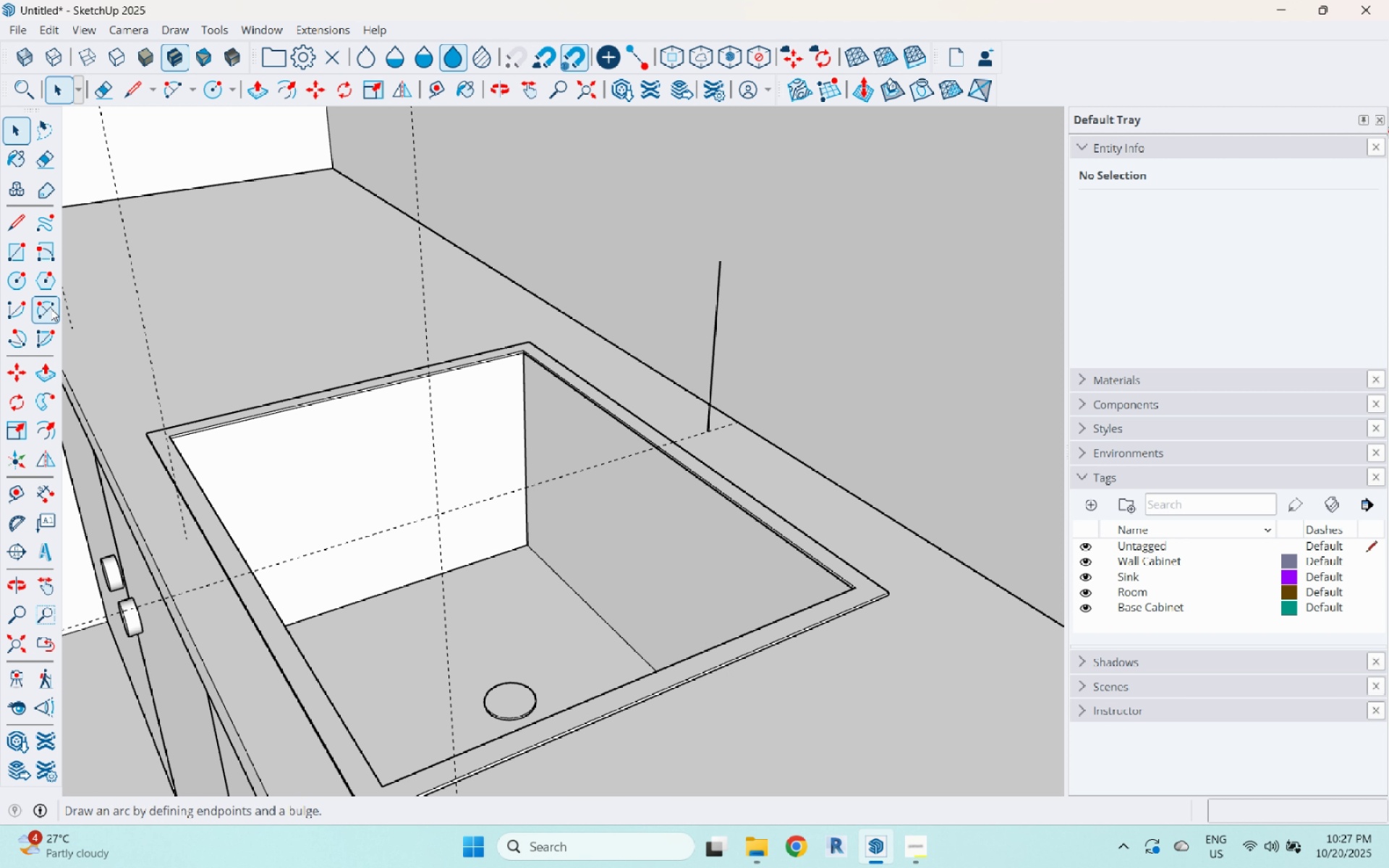 
left_click([51, 308])
 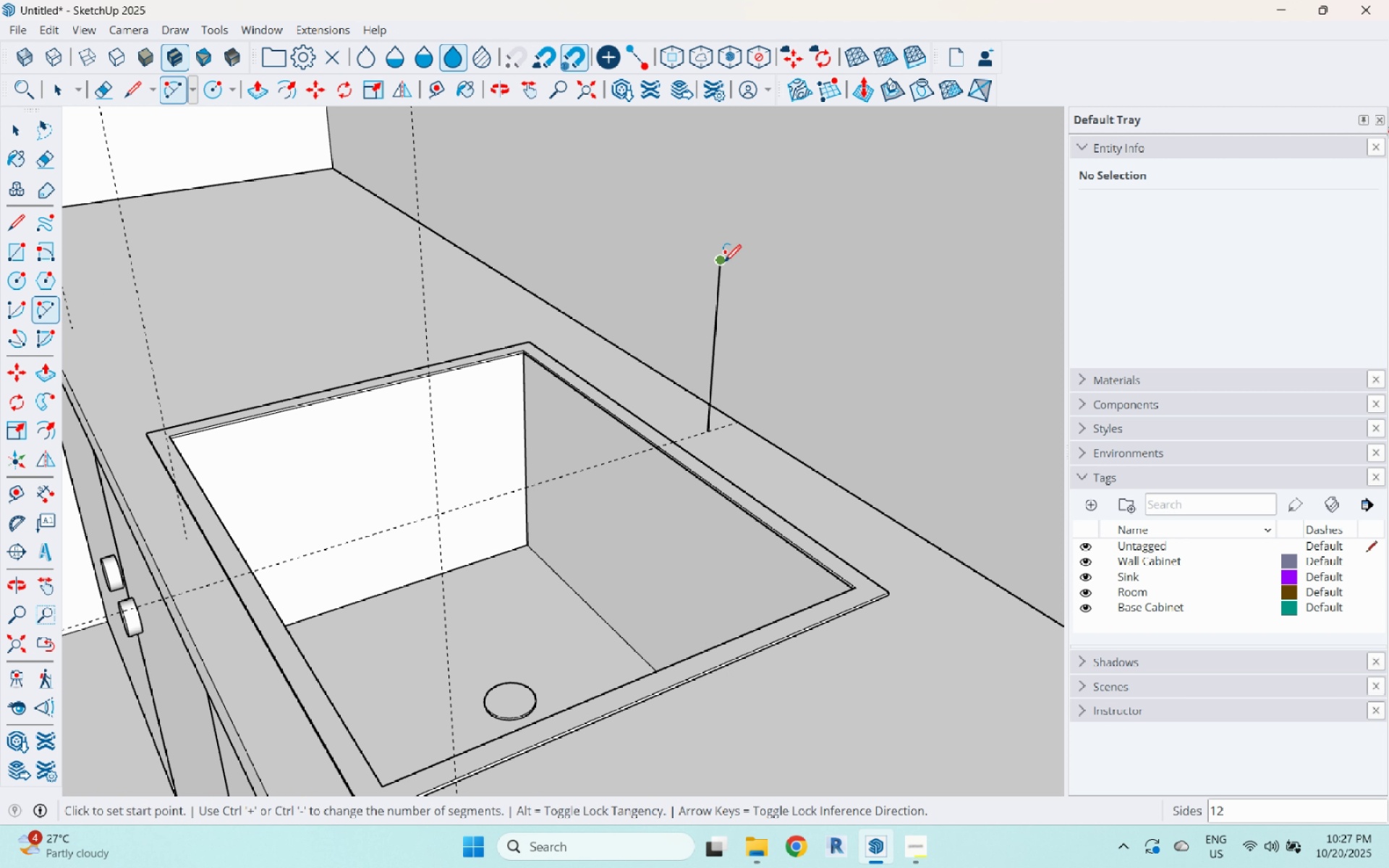 
left_click([724, 263])
 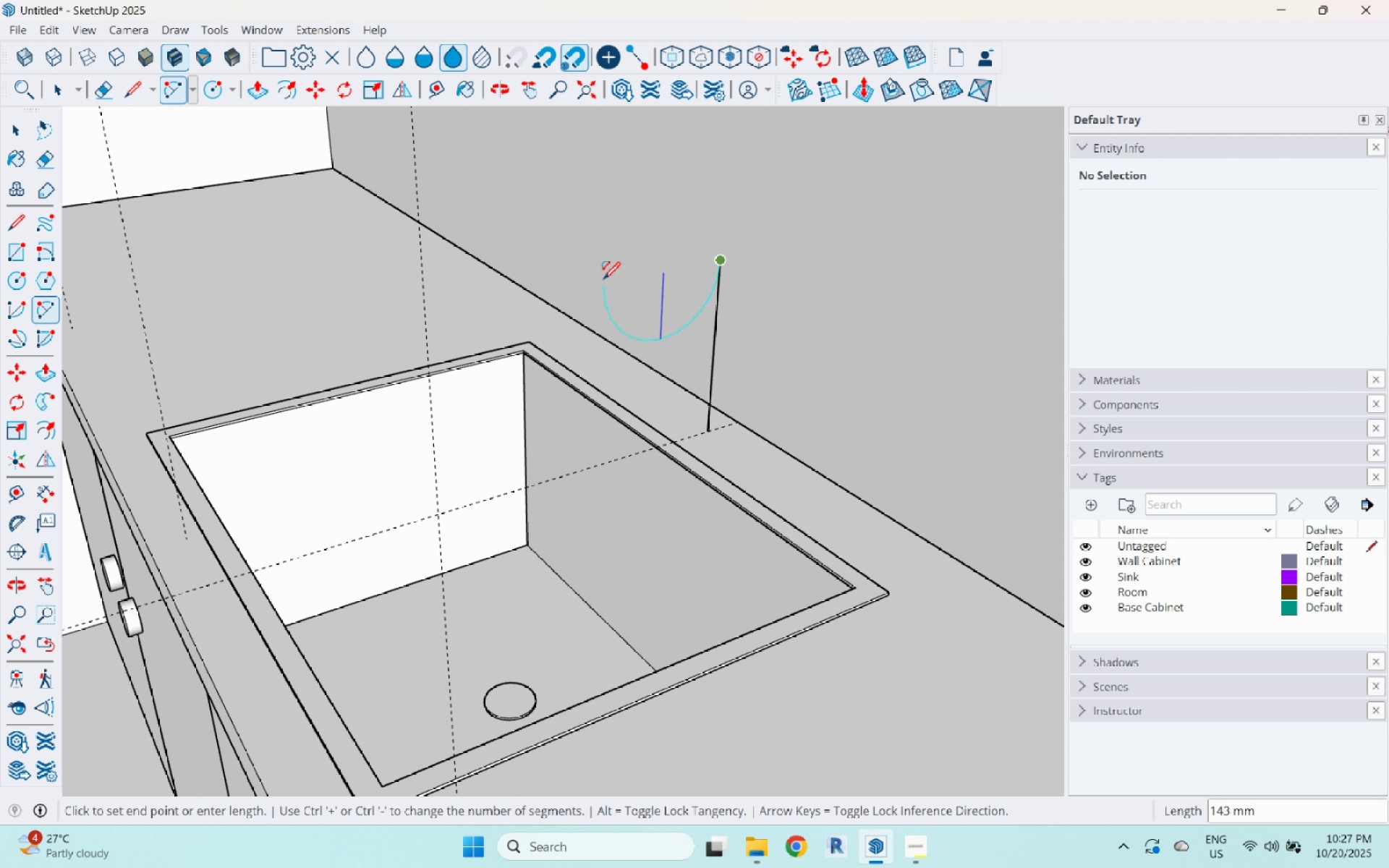 
key(Space)
 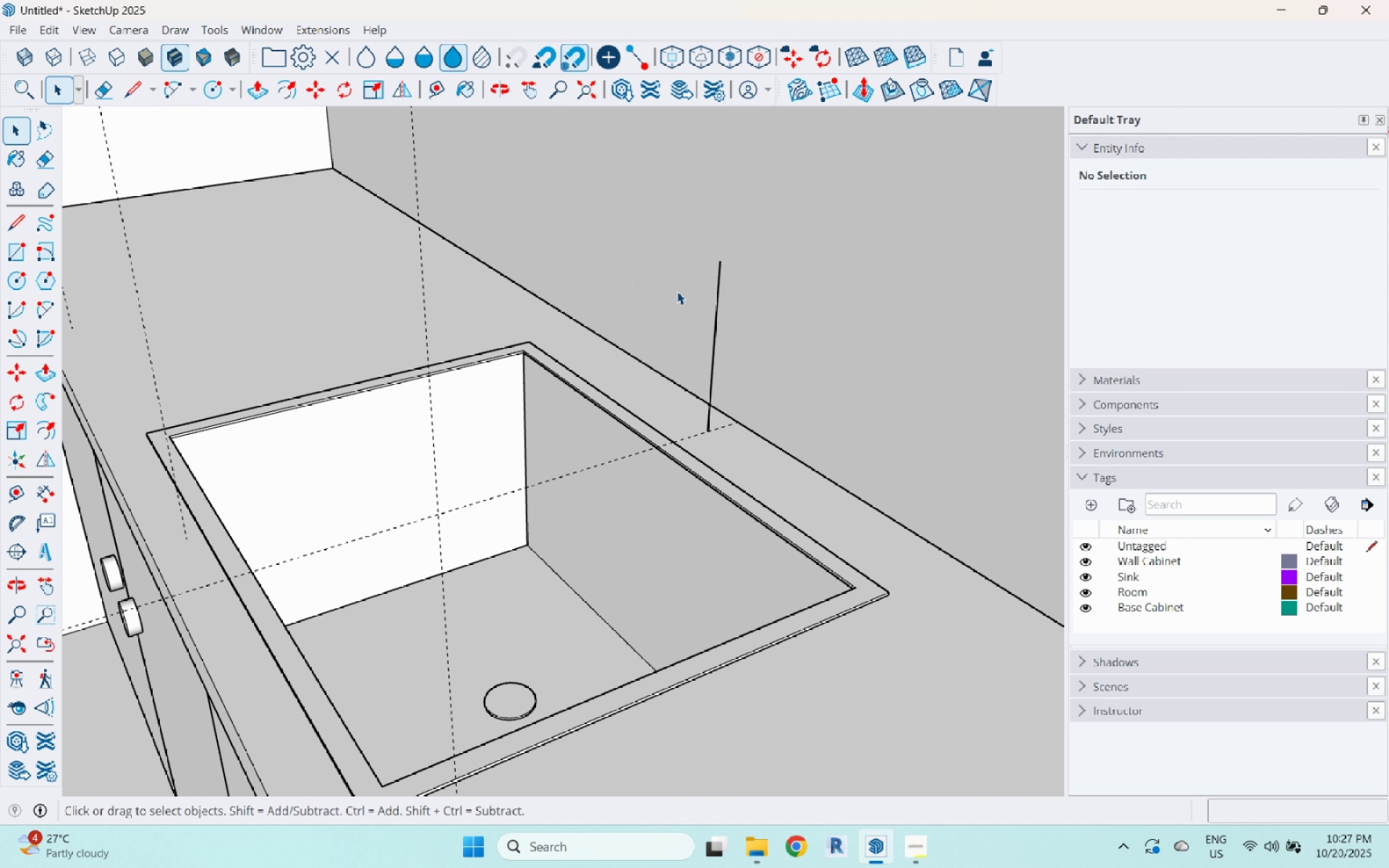 
key(Escape)
 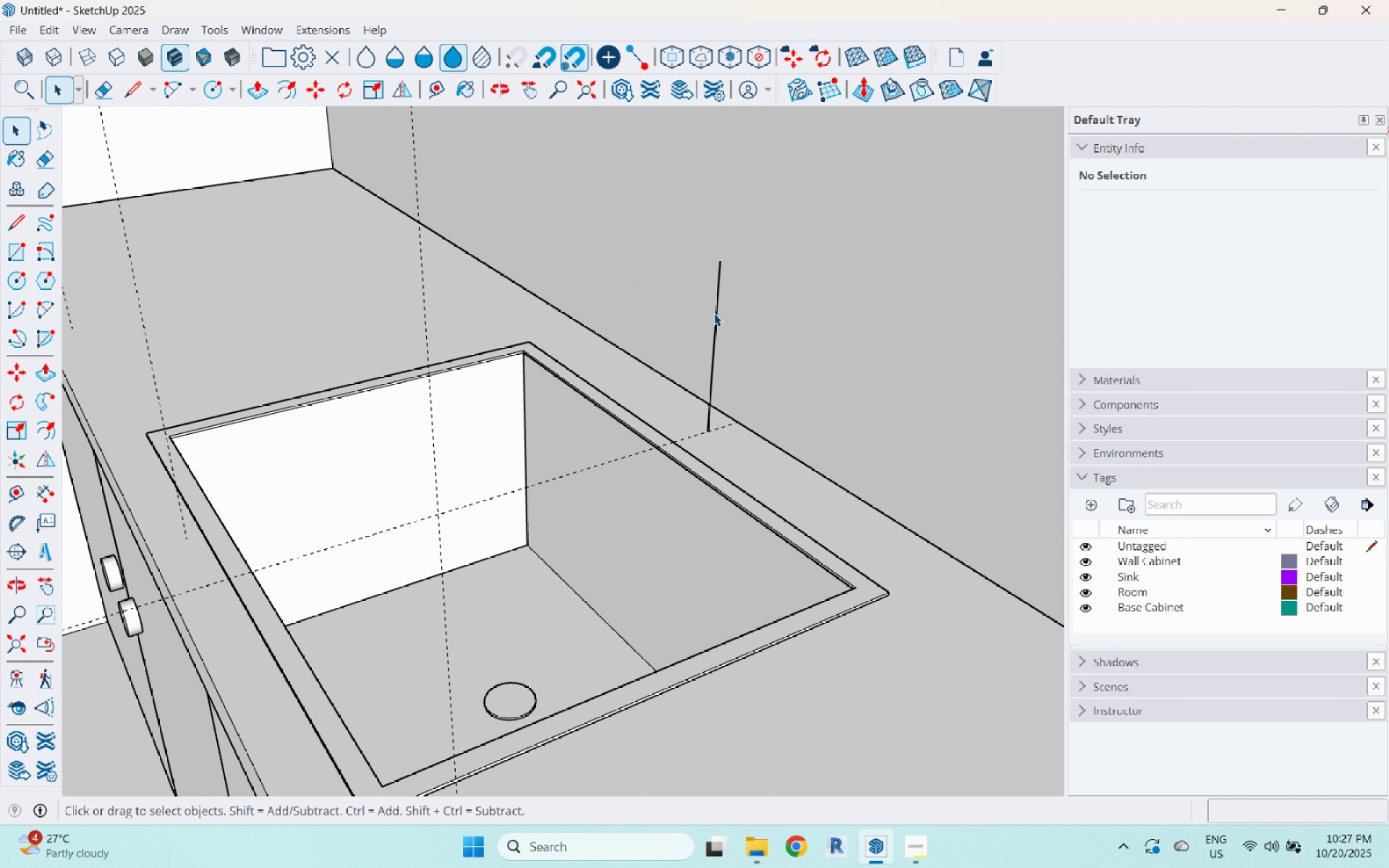 
left_click([714, 313])
 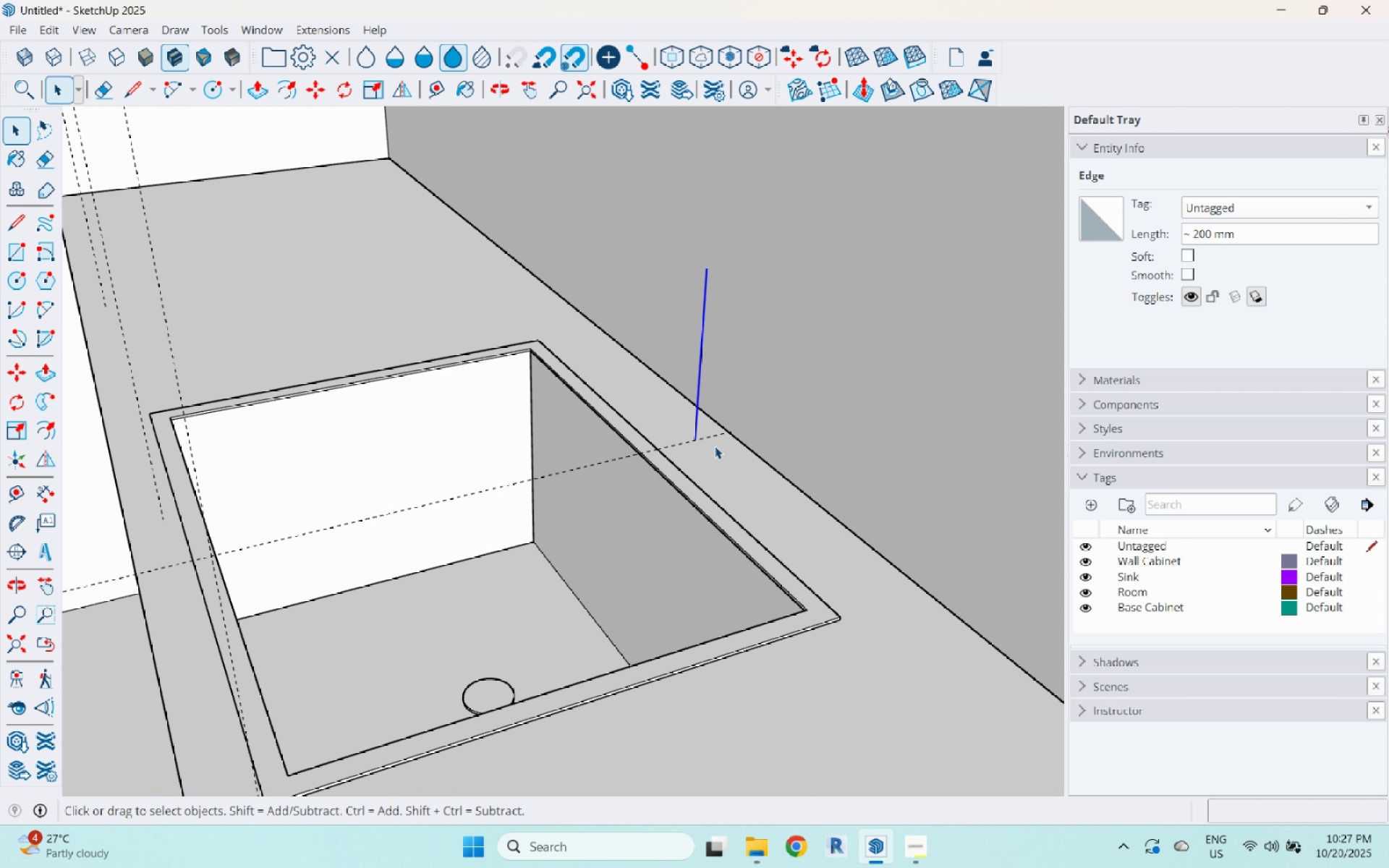 
key(M)
 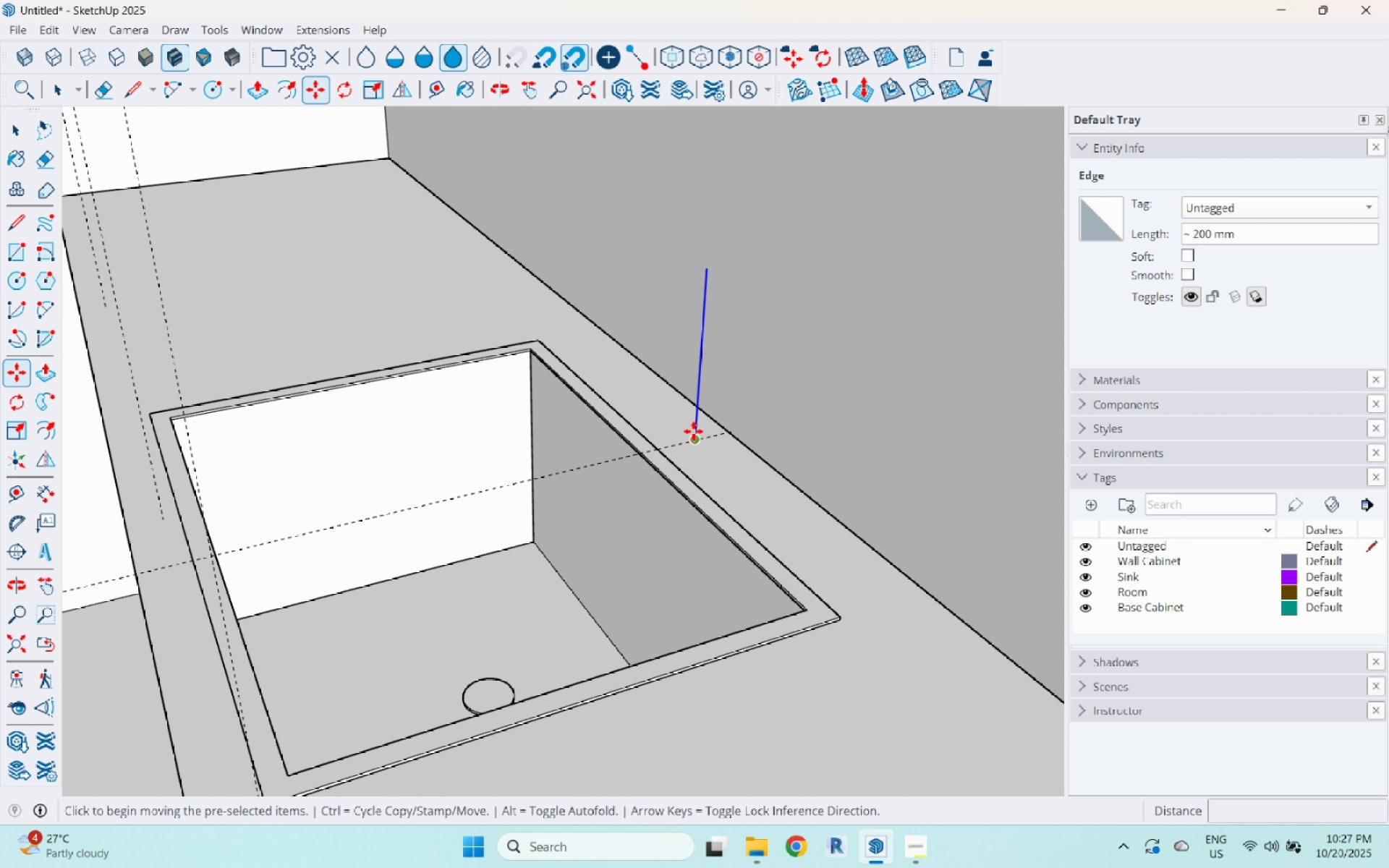 
key(Control+ControlLeft)
 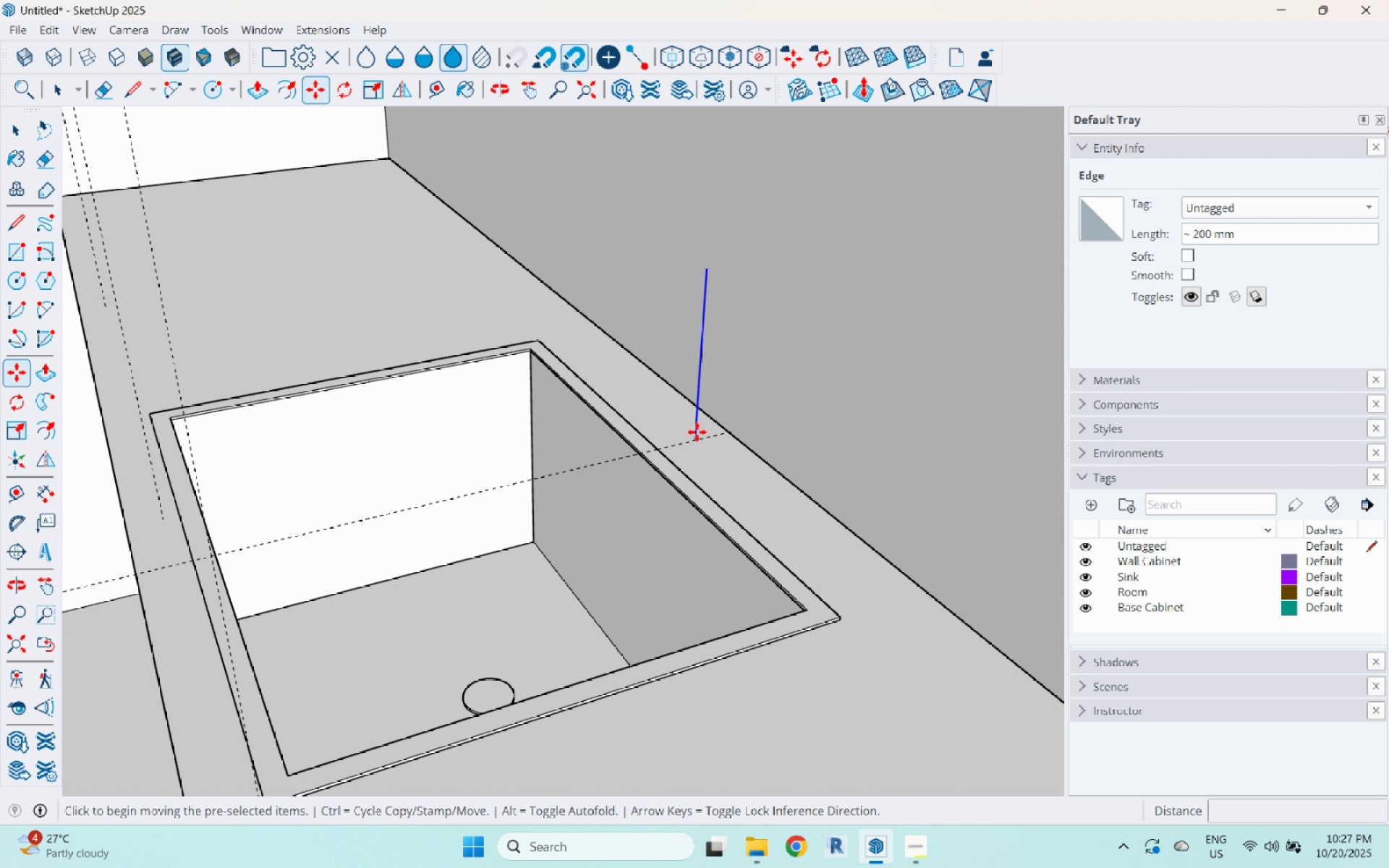 
left_click([697, 432])
 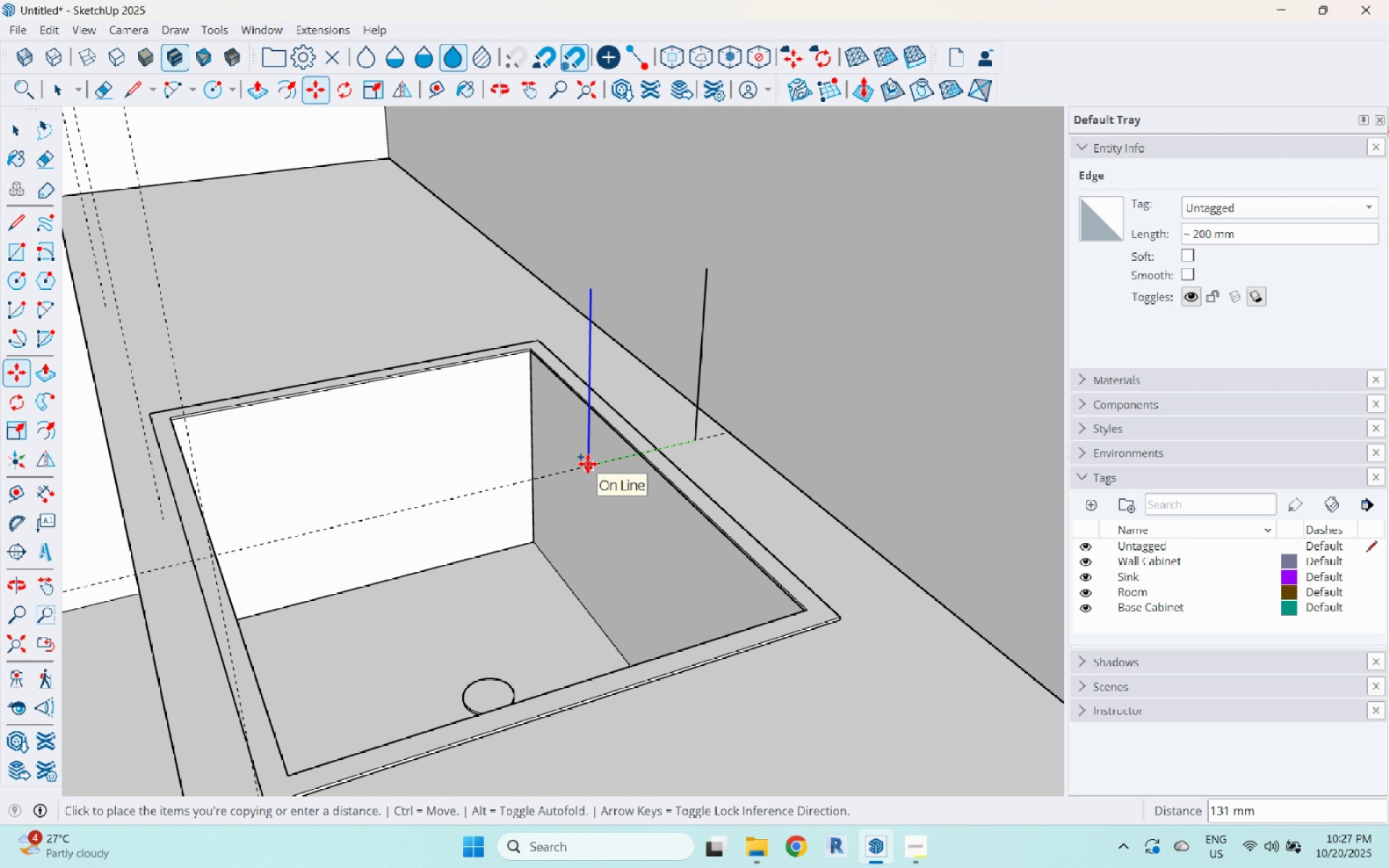 
left_click([596, 461])
 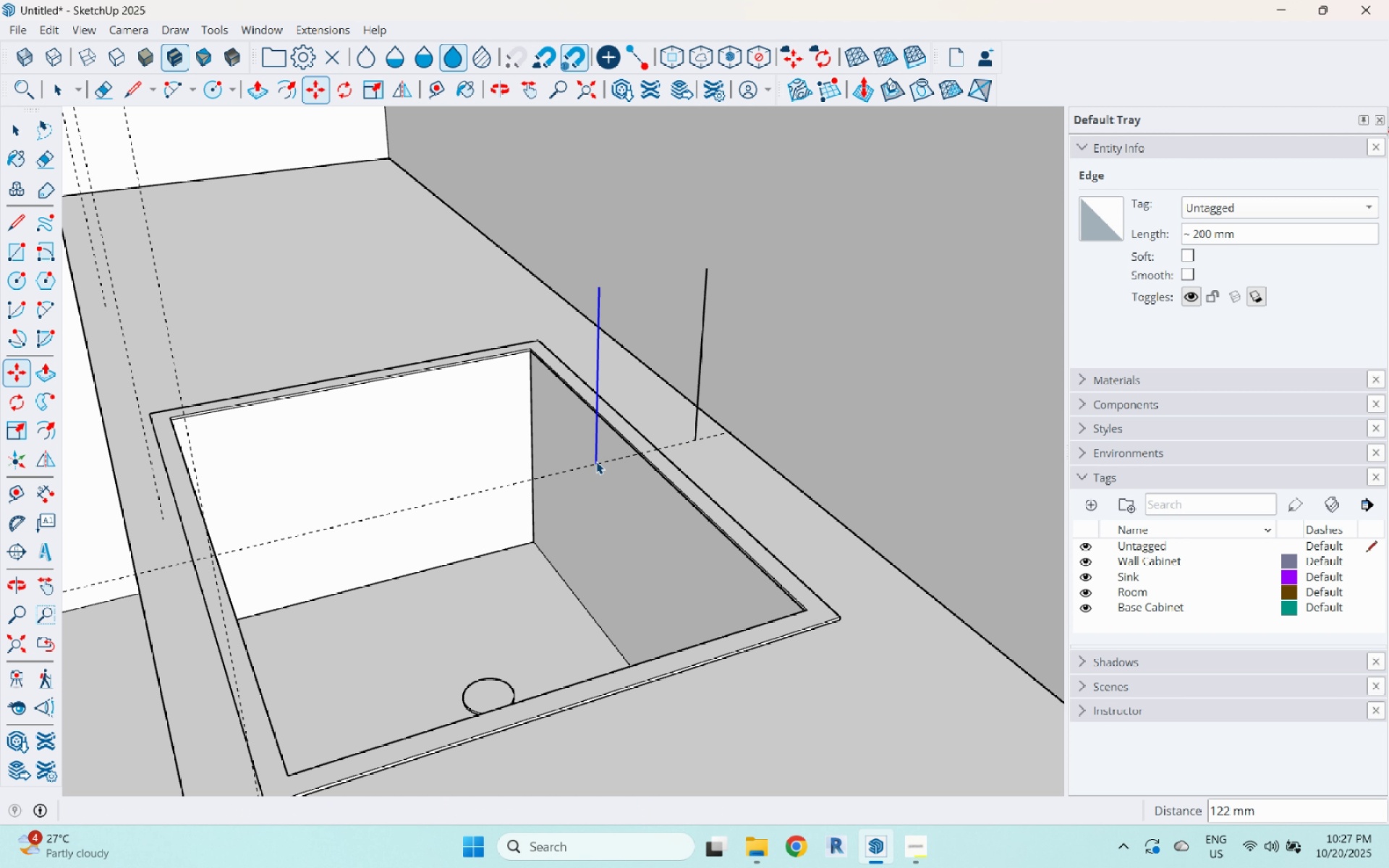 
key(Space)
 